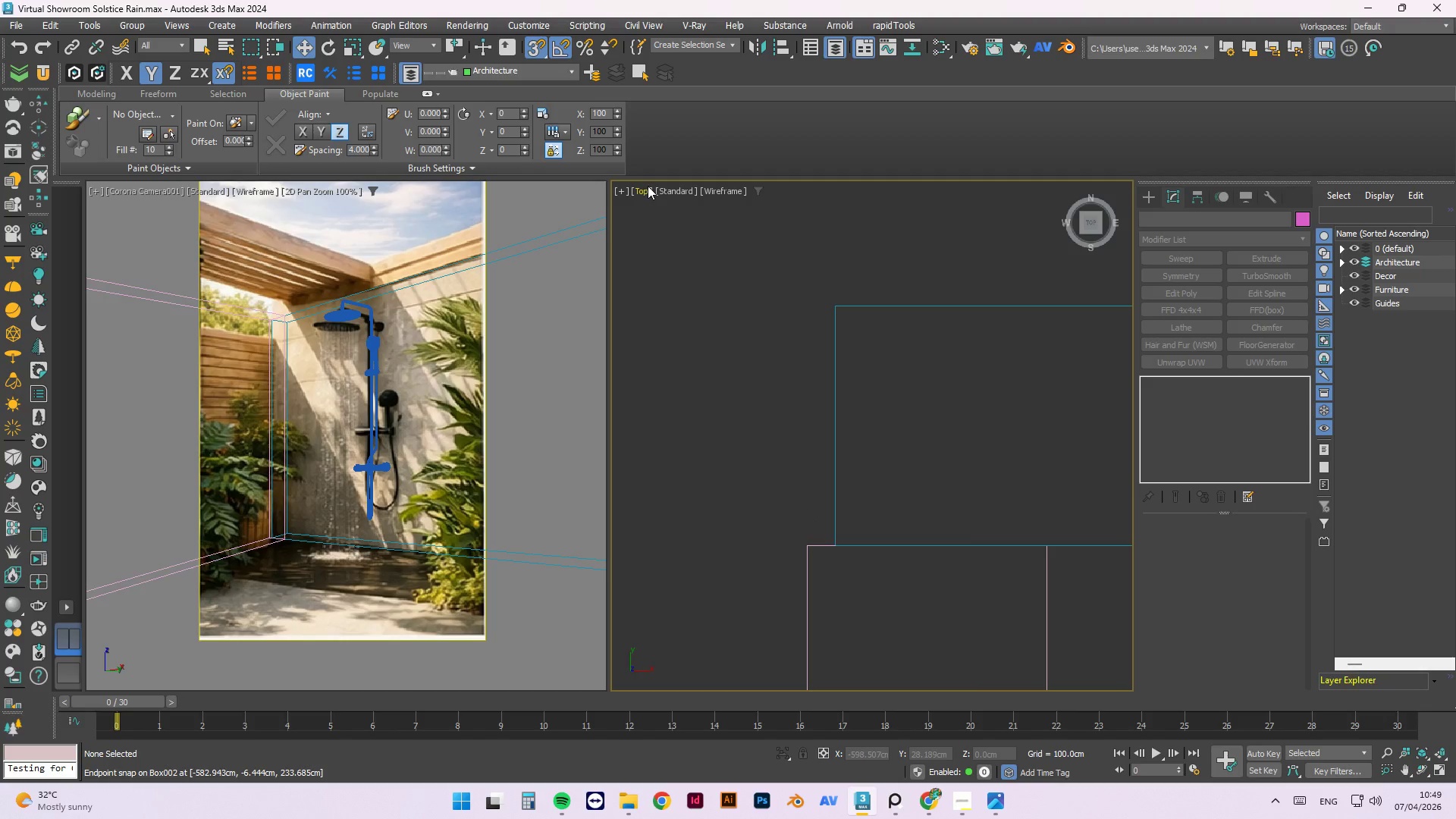 
scroll: coordinate [893, 422], scroll_direction: down, amount: 10.0
 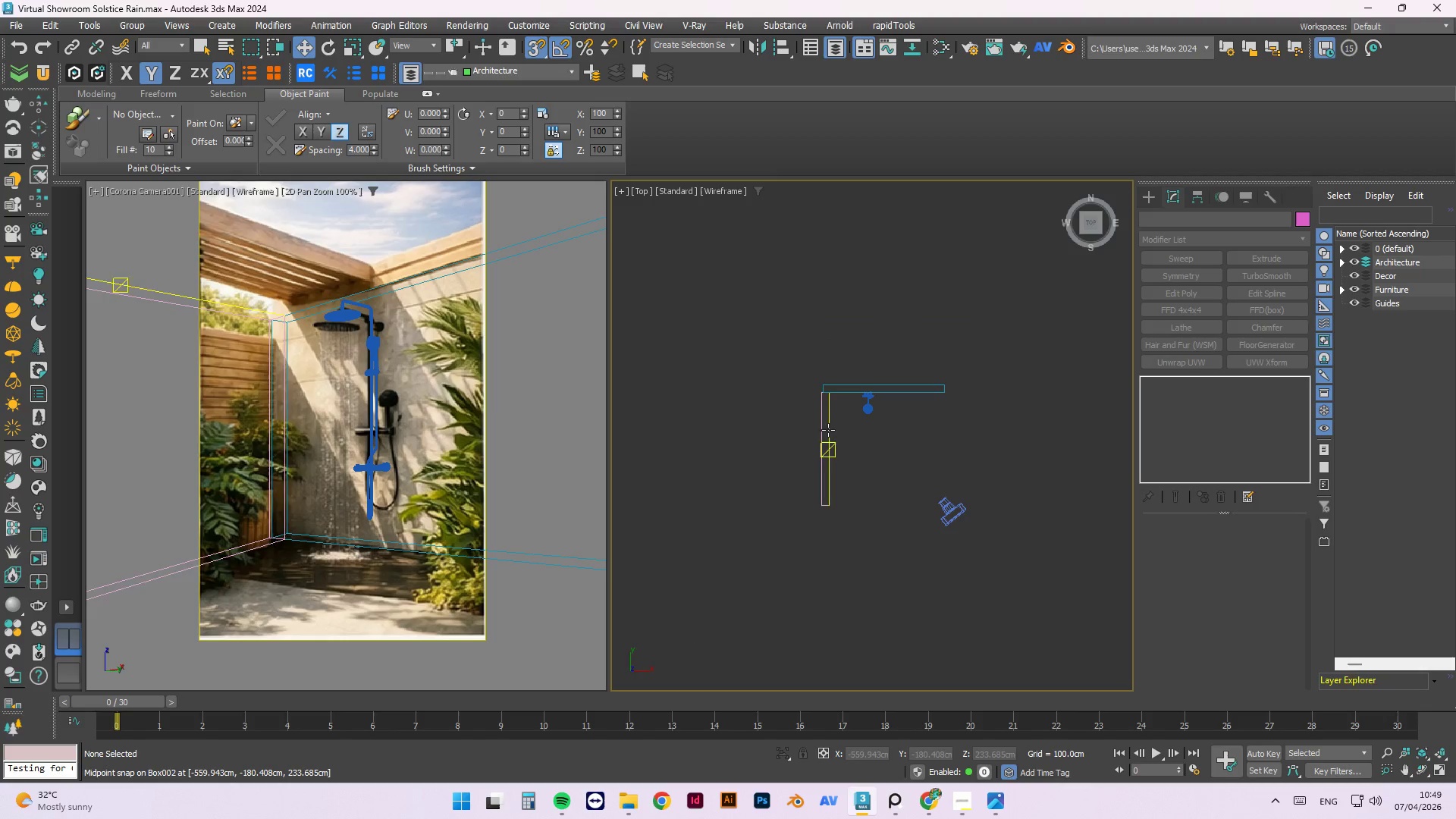 
left_click([824, 428])
 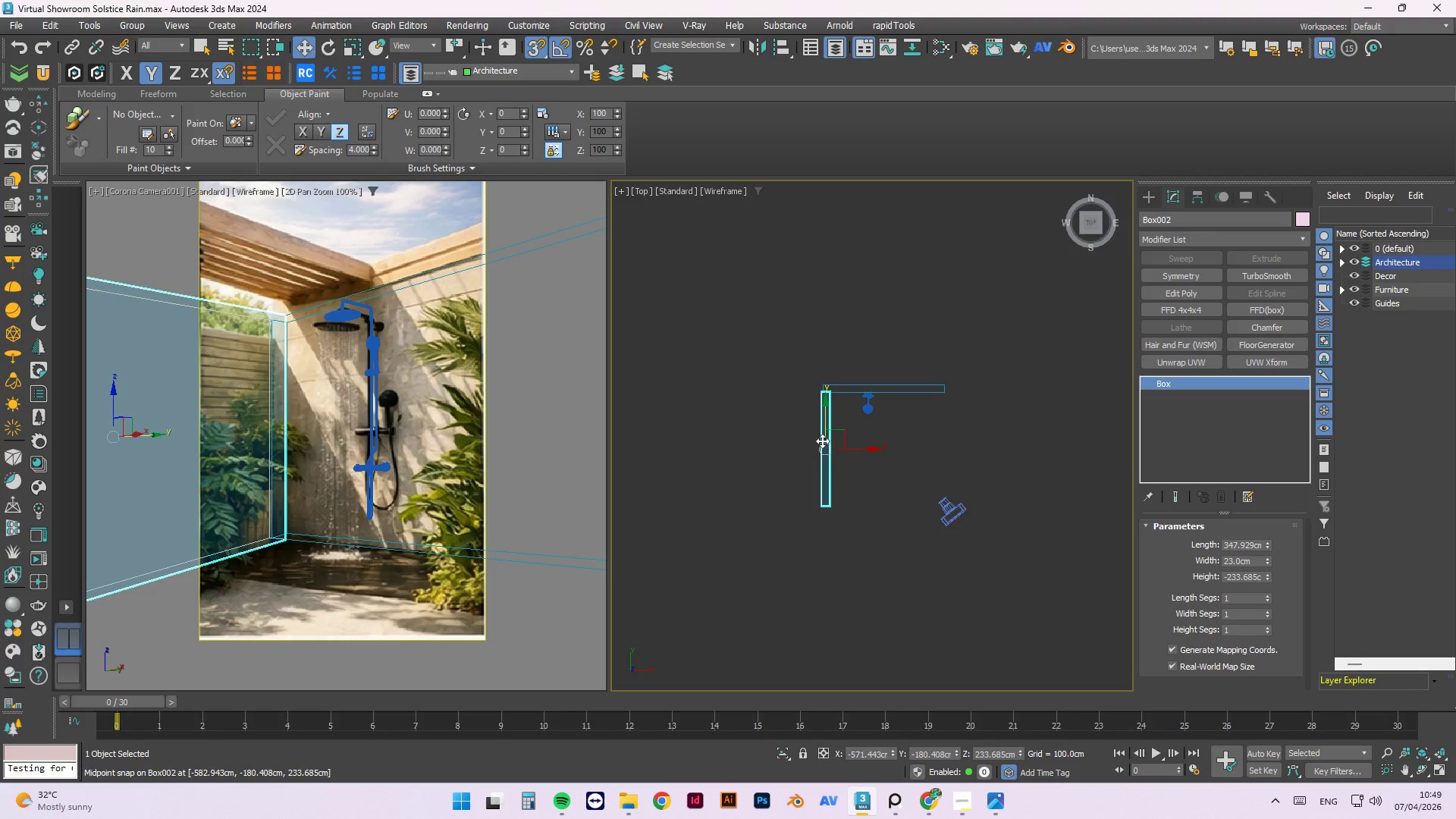 
scroll: coordinate [823, 443], scroll_direction: up, amount: 2.0
 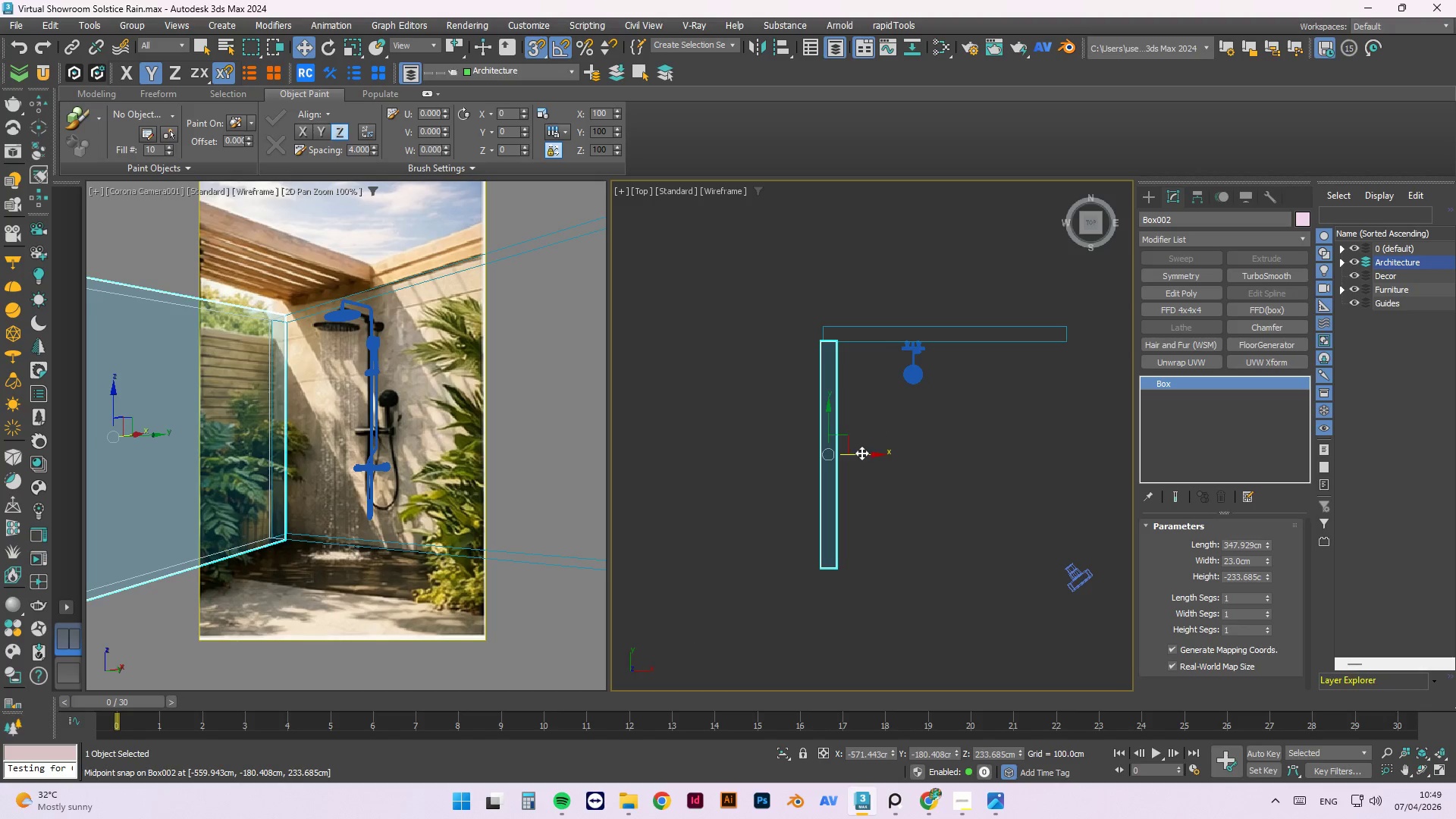 
left_click([863, 453])
 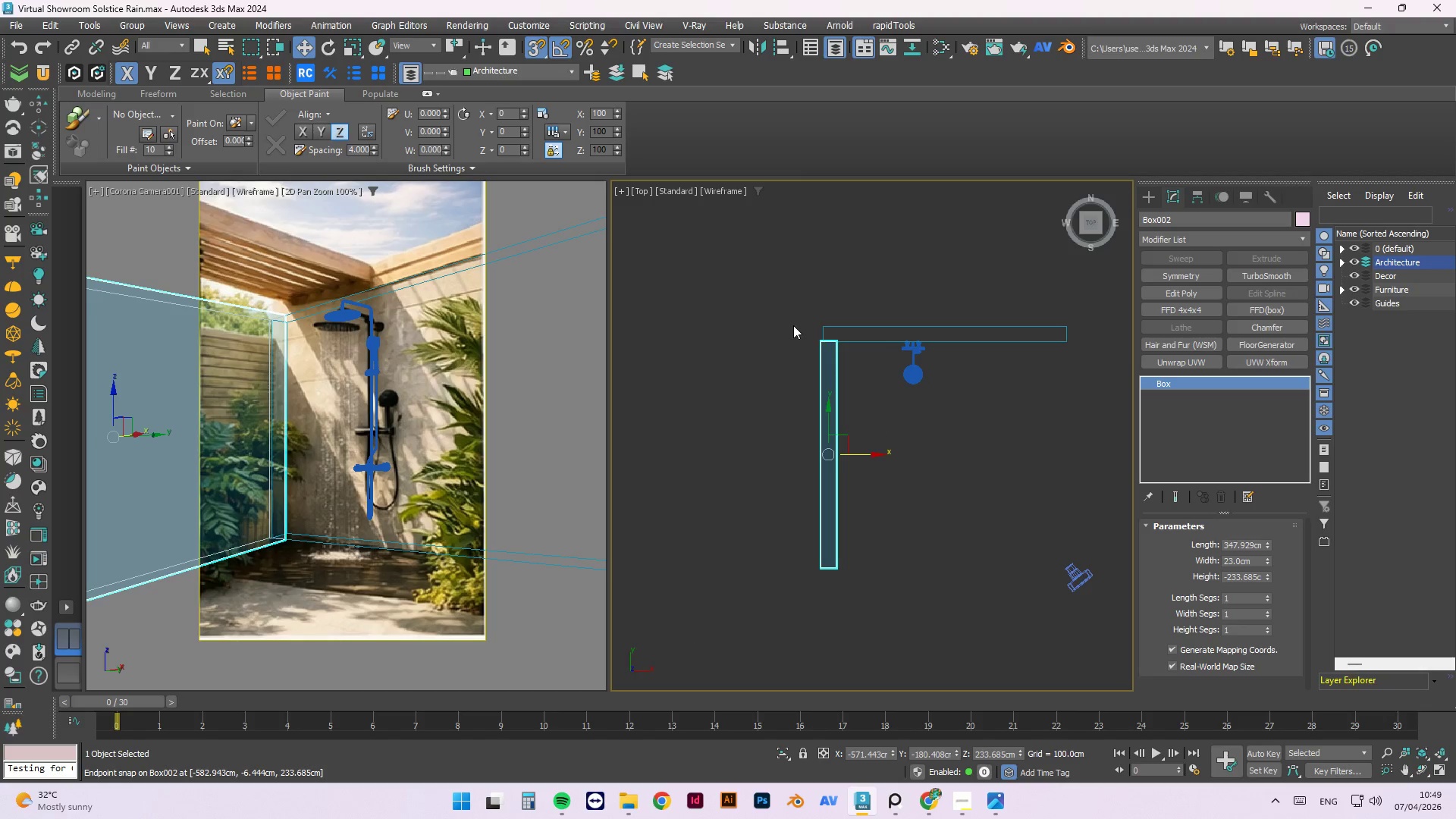 
scroll: coordinate [883, 430], scroll_direction: up, amount: 6.0
 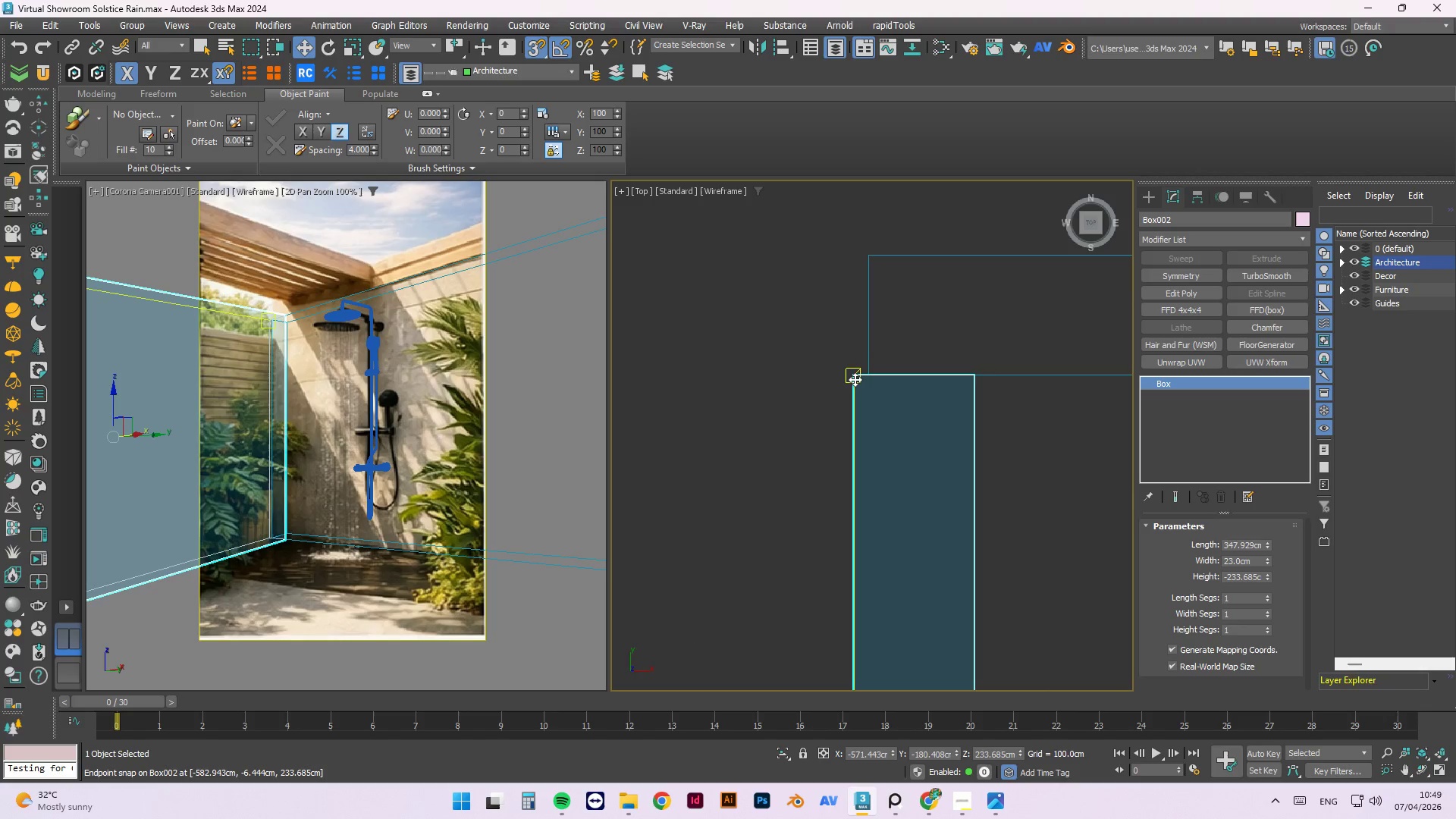 
left_click_drag(start_coordinate=[855, 378], to_coordinate=[871, 374])
 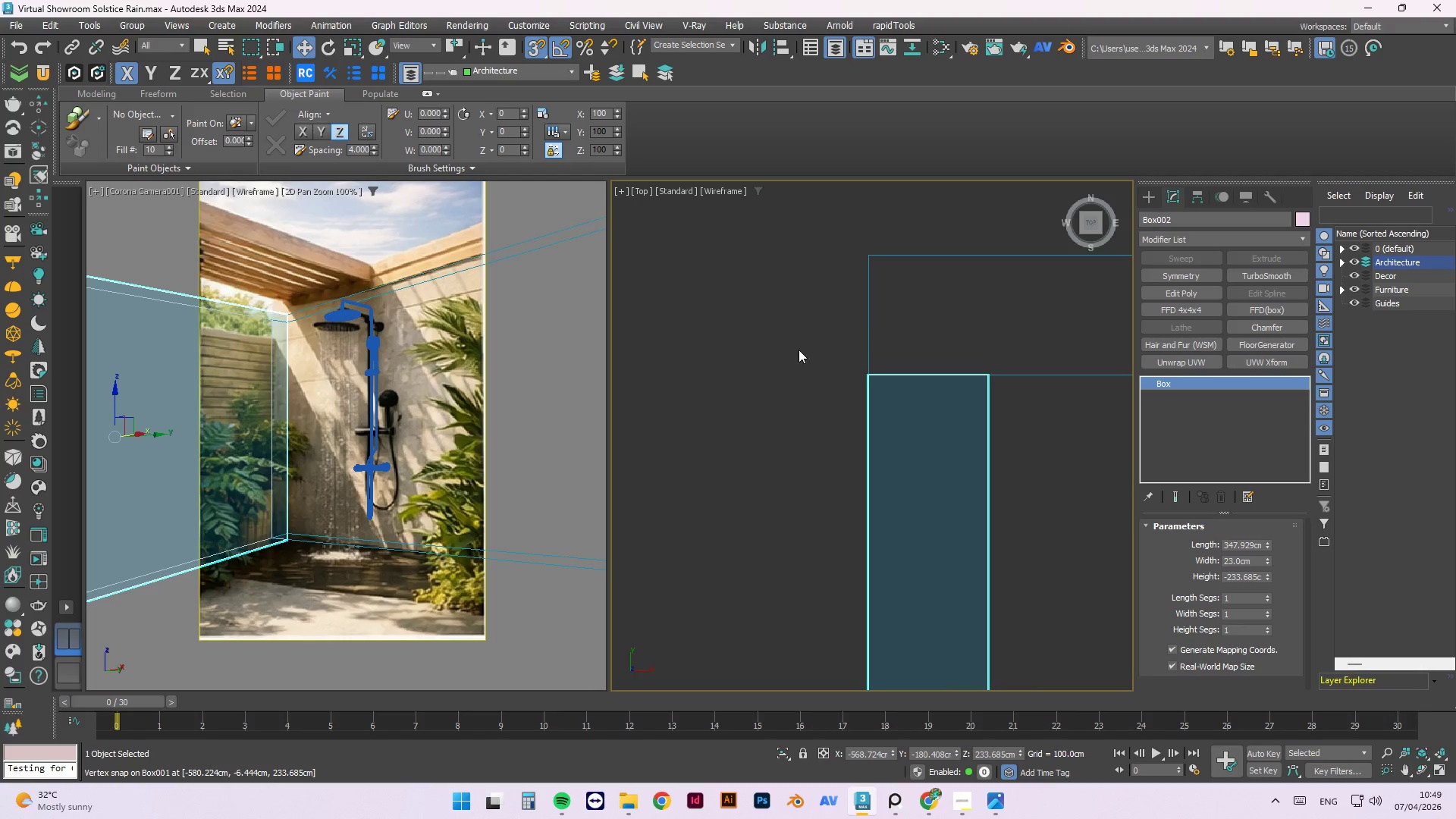 
left_click([790, 333])
 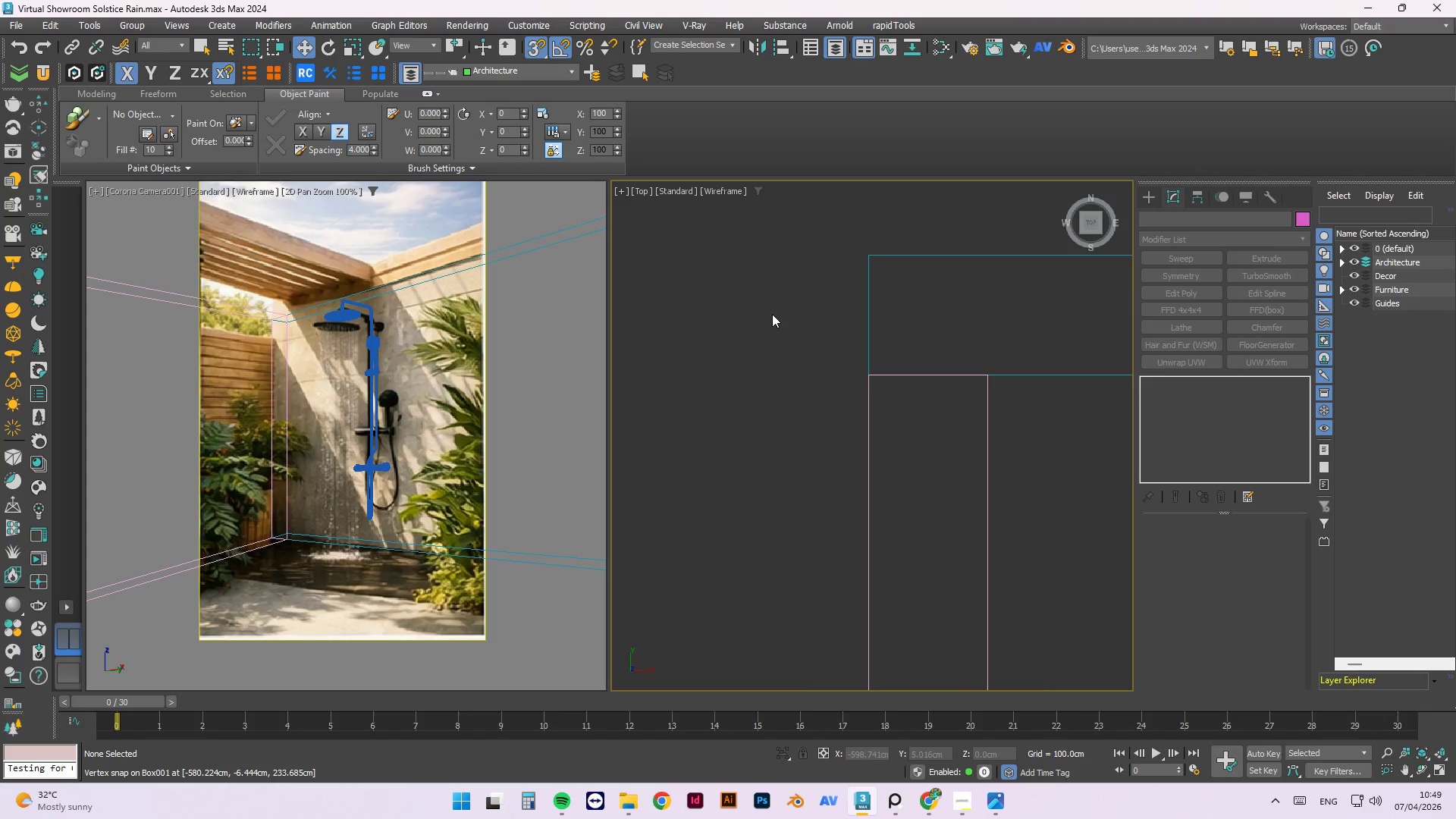 
scroll: coordinate [783, 290], scroll_direction: down, amount: 6.0
 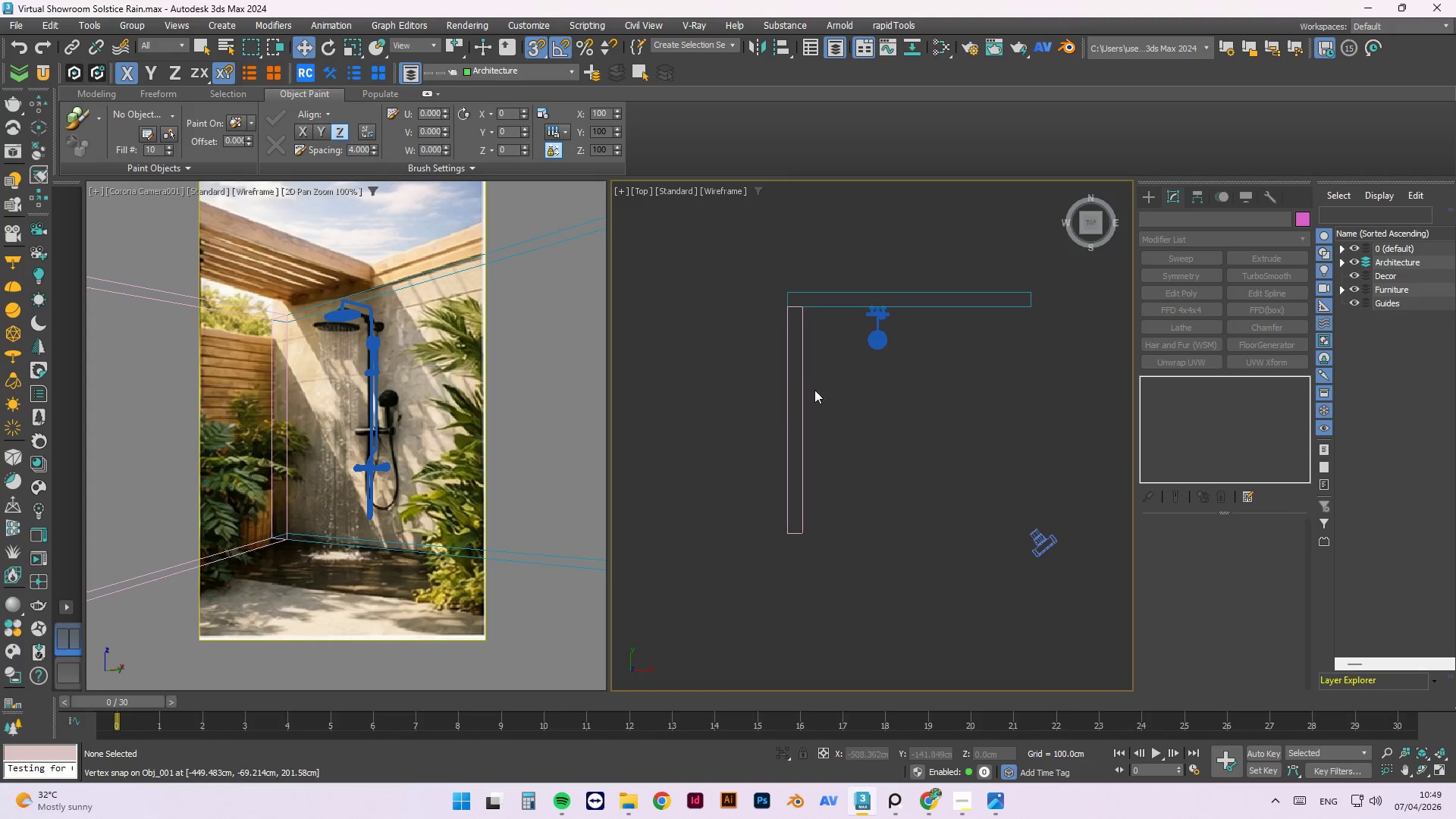 
double_click([792, 375])
 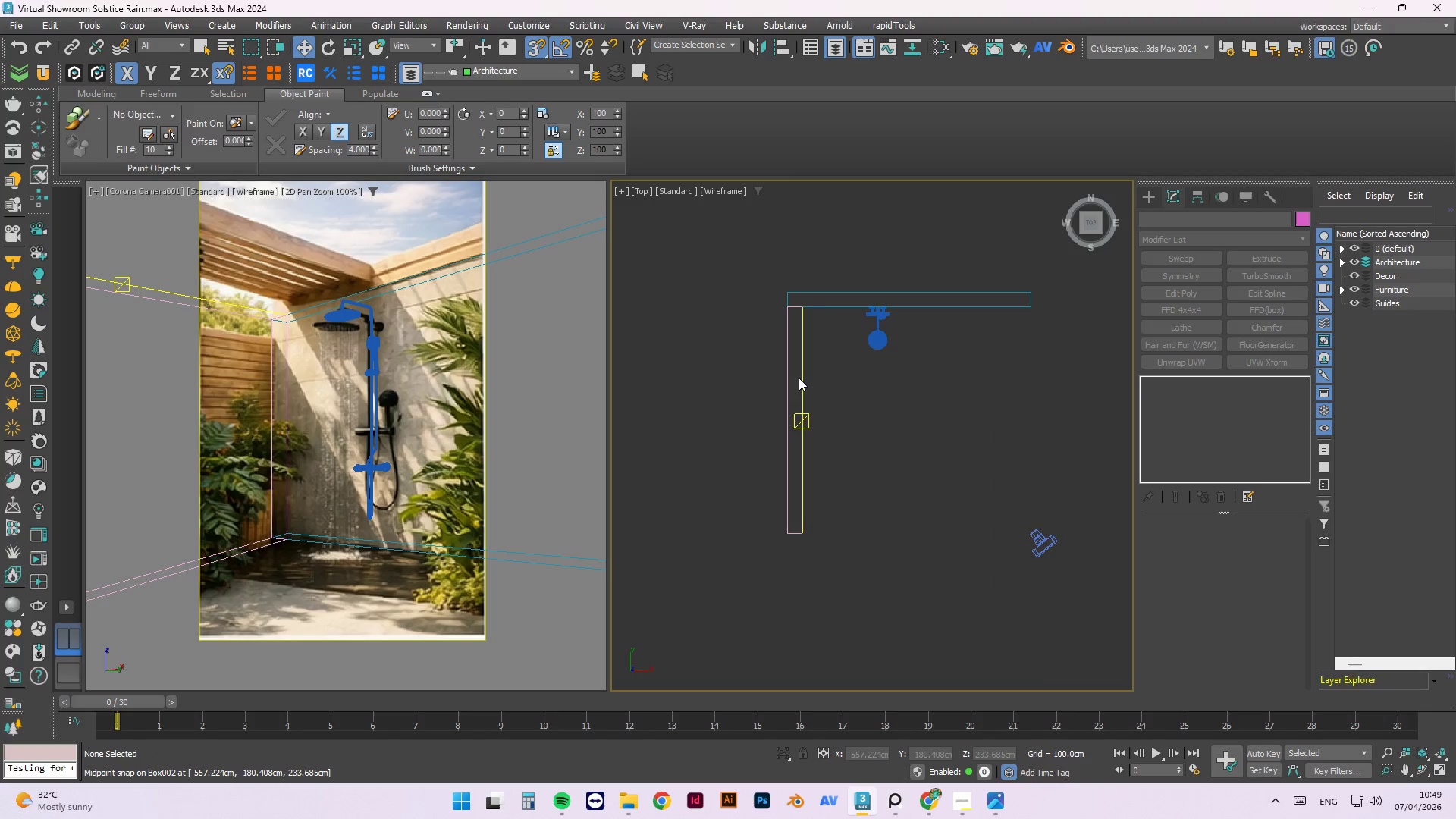 
double_click([804, 380])
 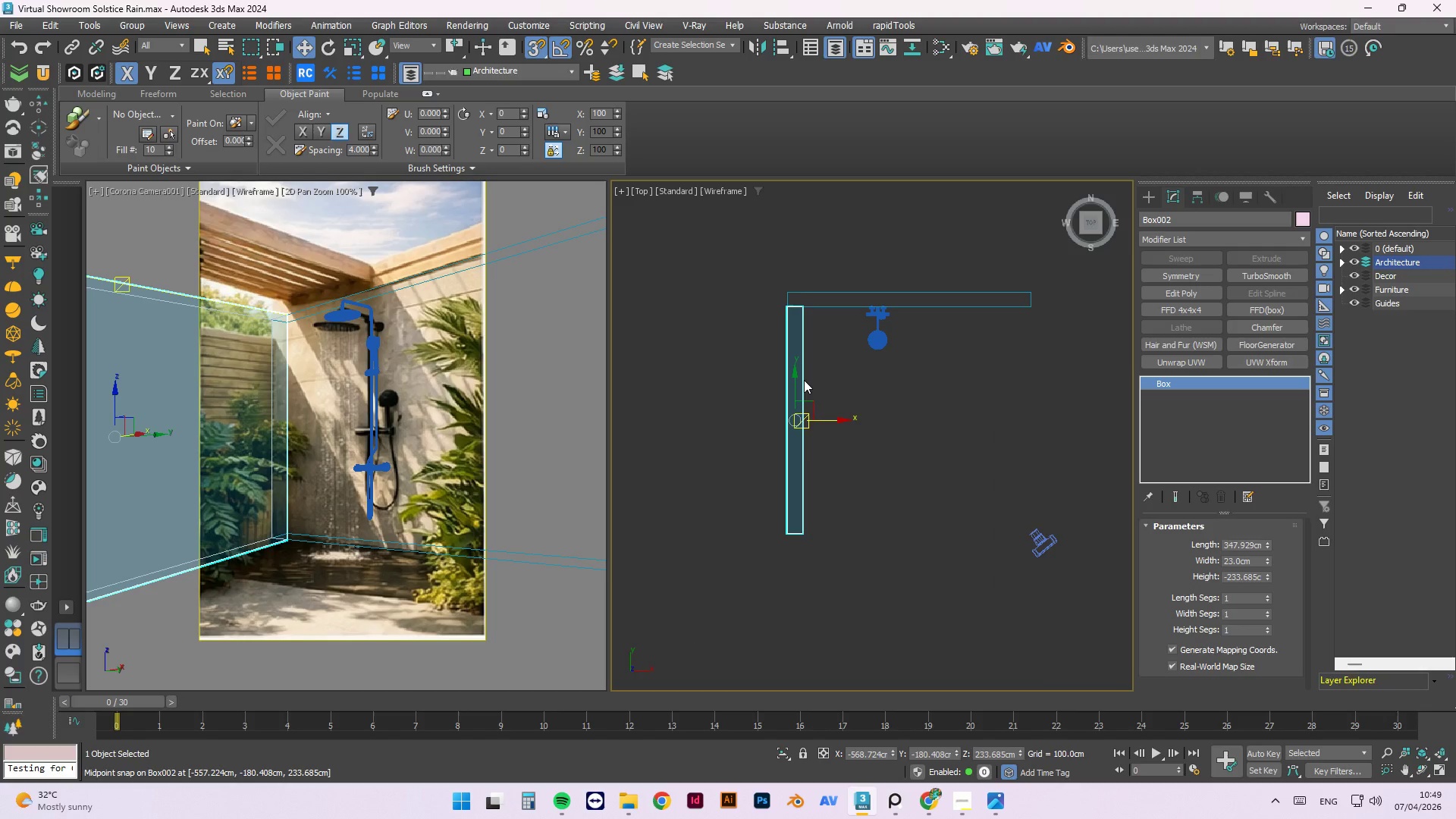 
right_click([804, 380])
 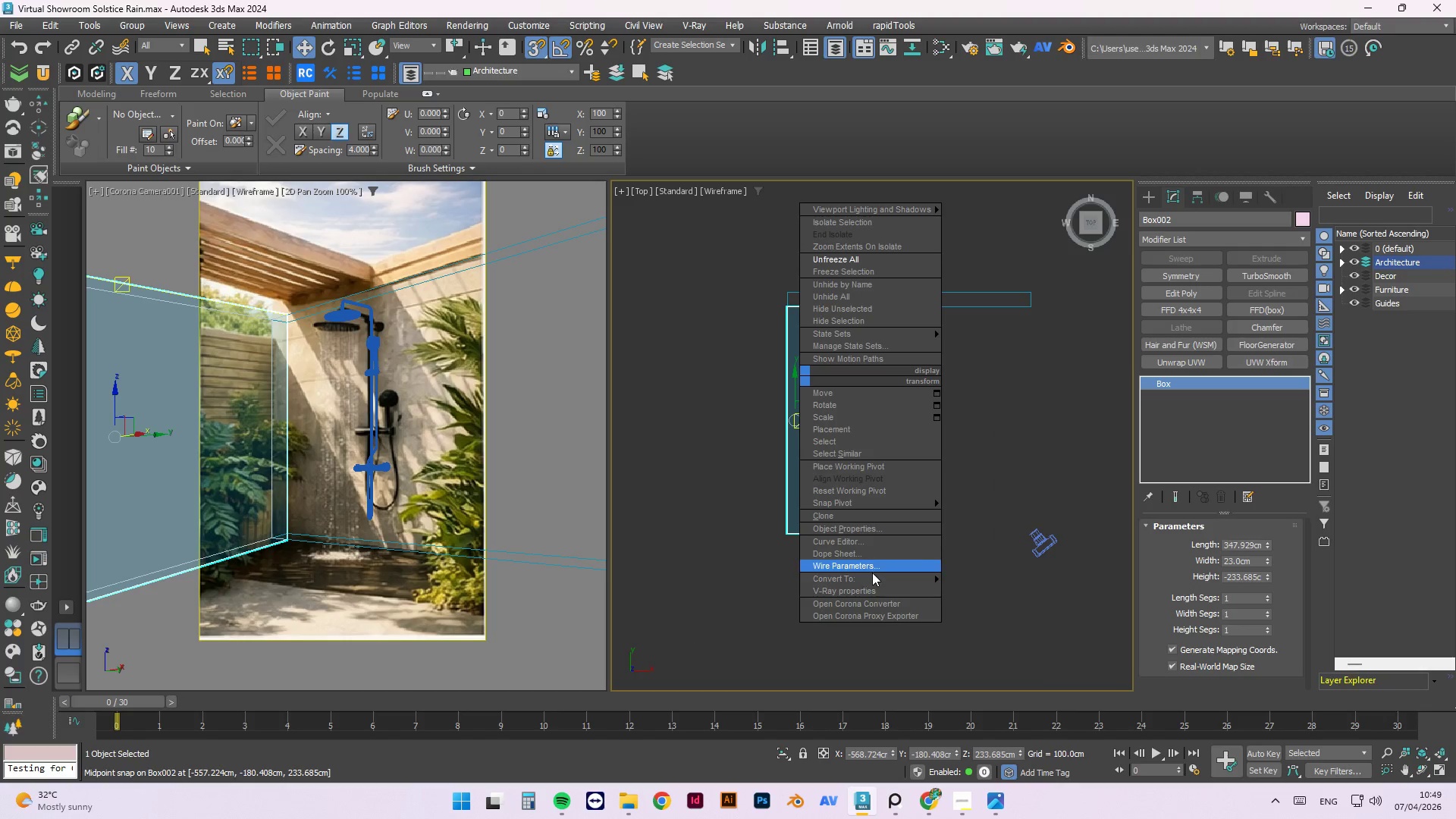 
left_click([872, 580])
 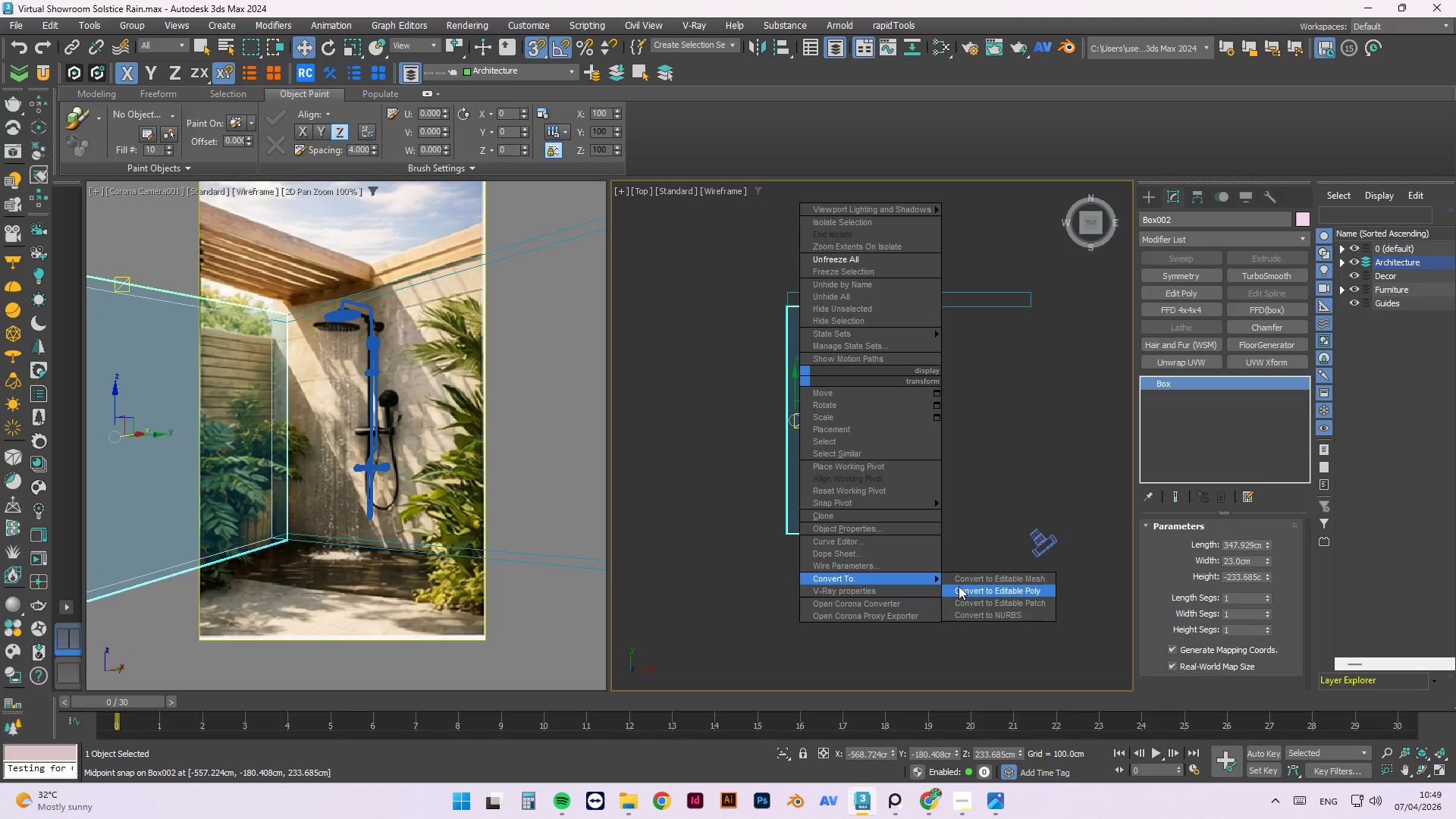 
left_click([959, 588])
 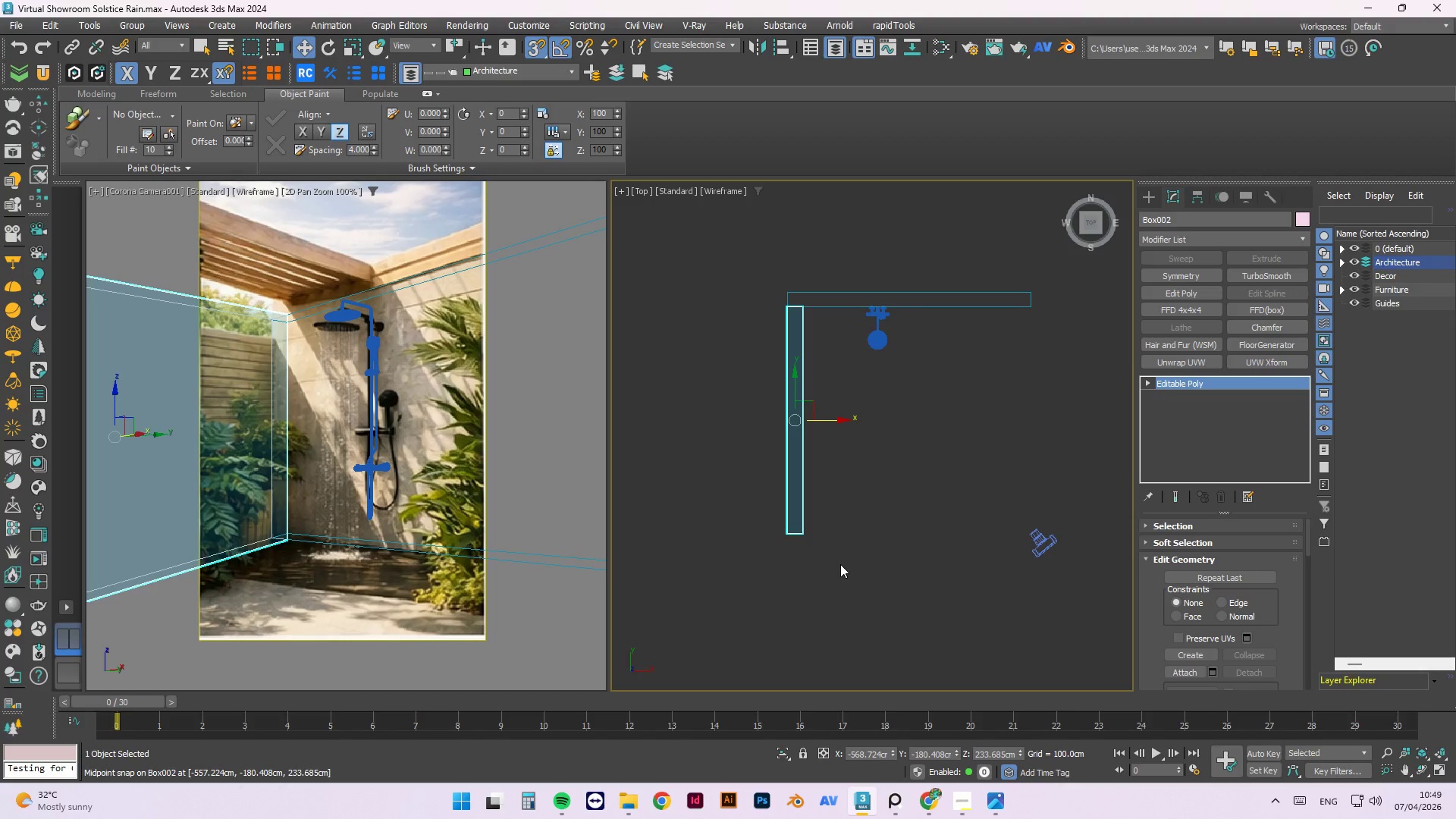 
left_click([885, 575])
 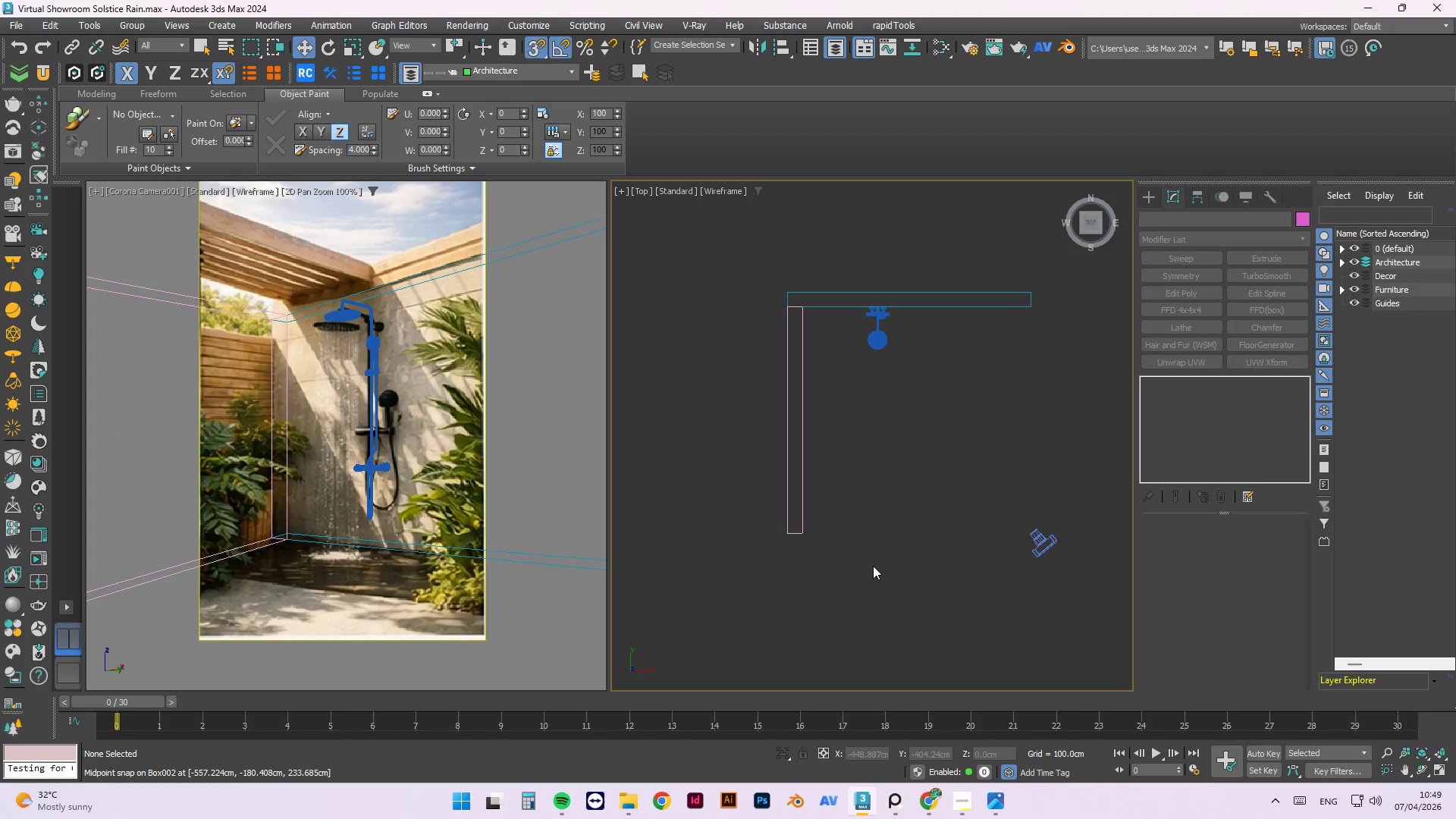 
key(F)
 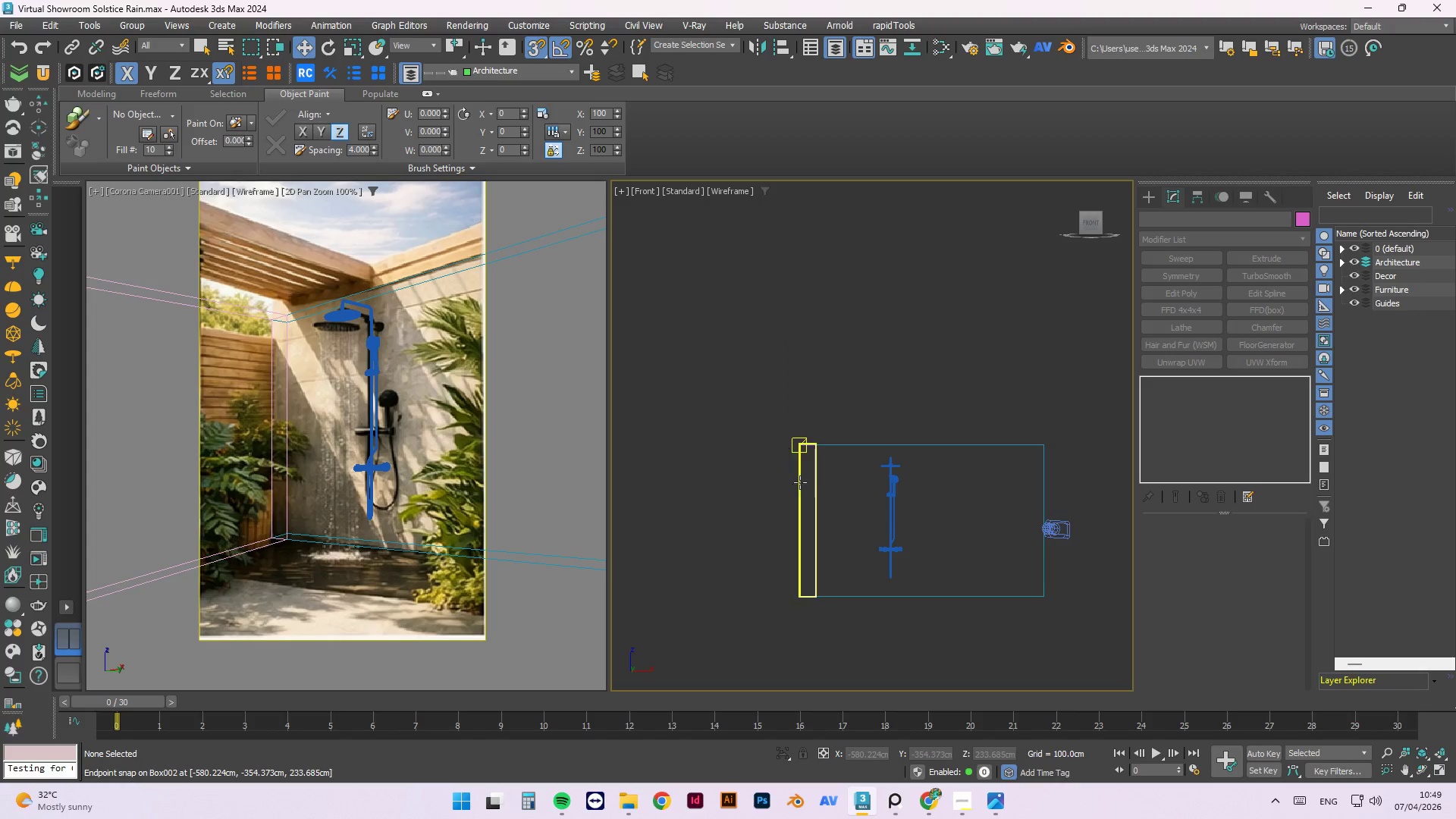 
scroll: coordinate [807, 588], scroll_direction: up, amount: 3.0
 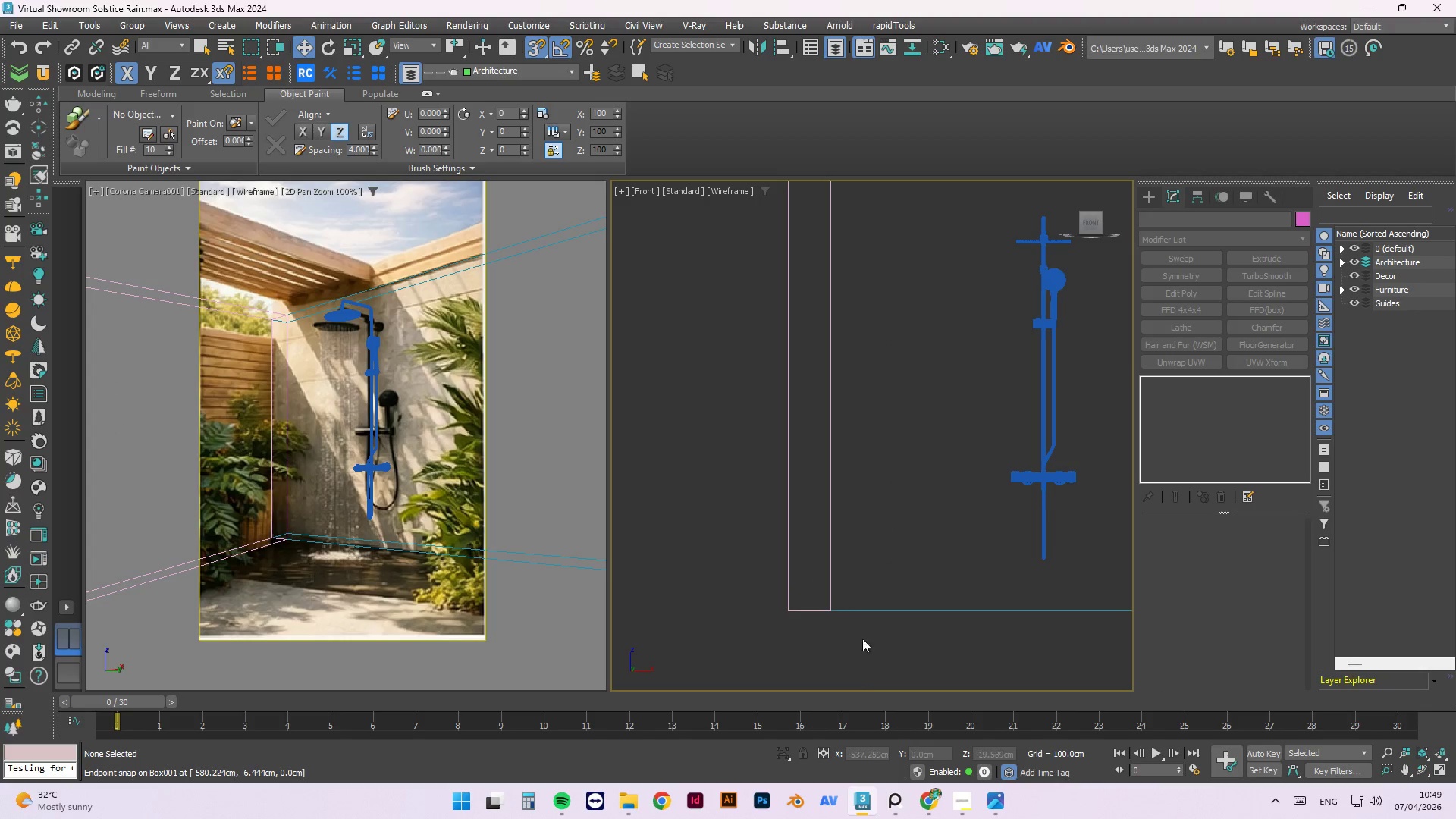 
left_click([826, 400])
 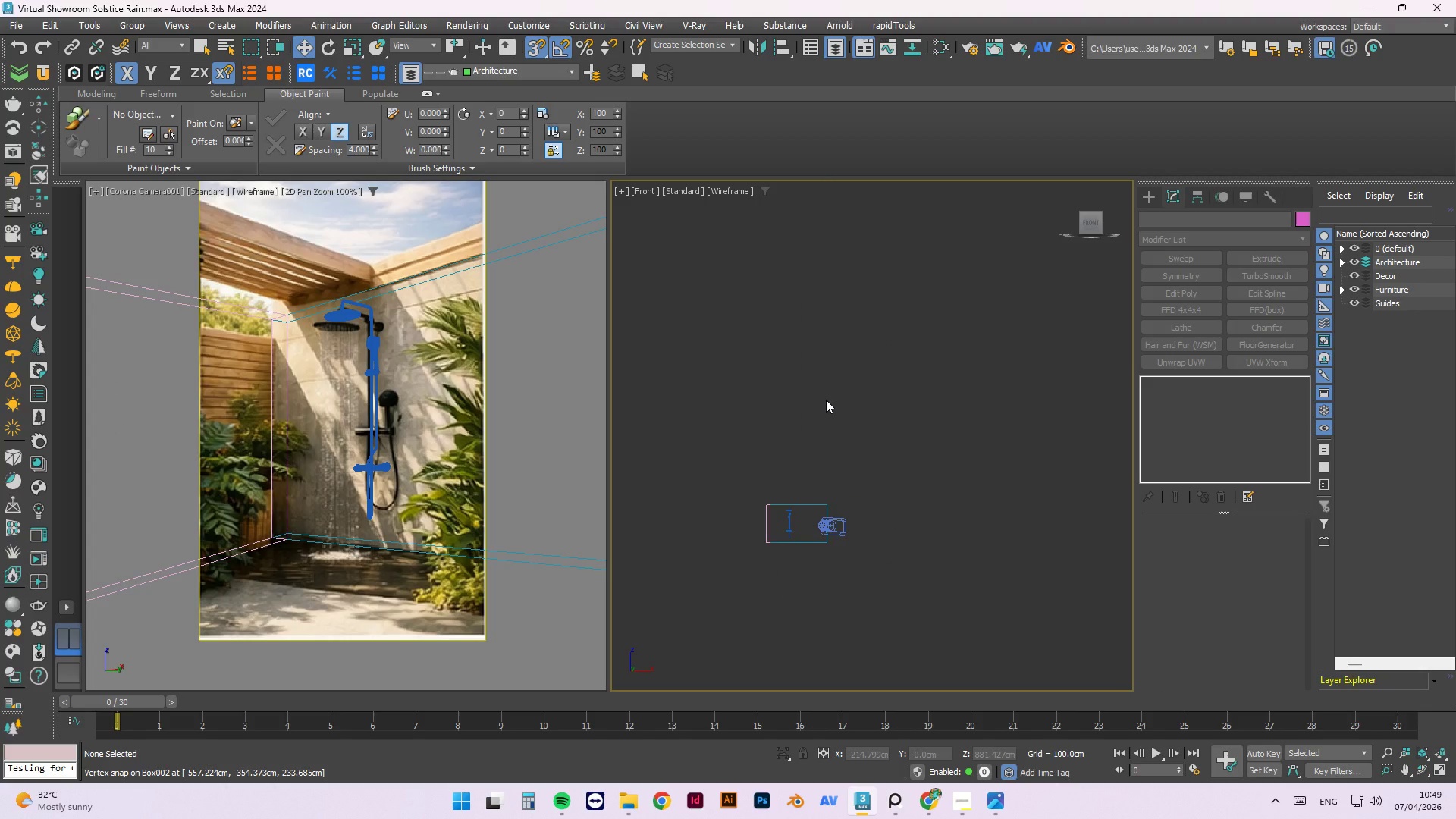 
scroll: coordinate [768, 526], scroll_direction: down, amount: 7.0
 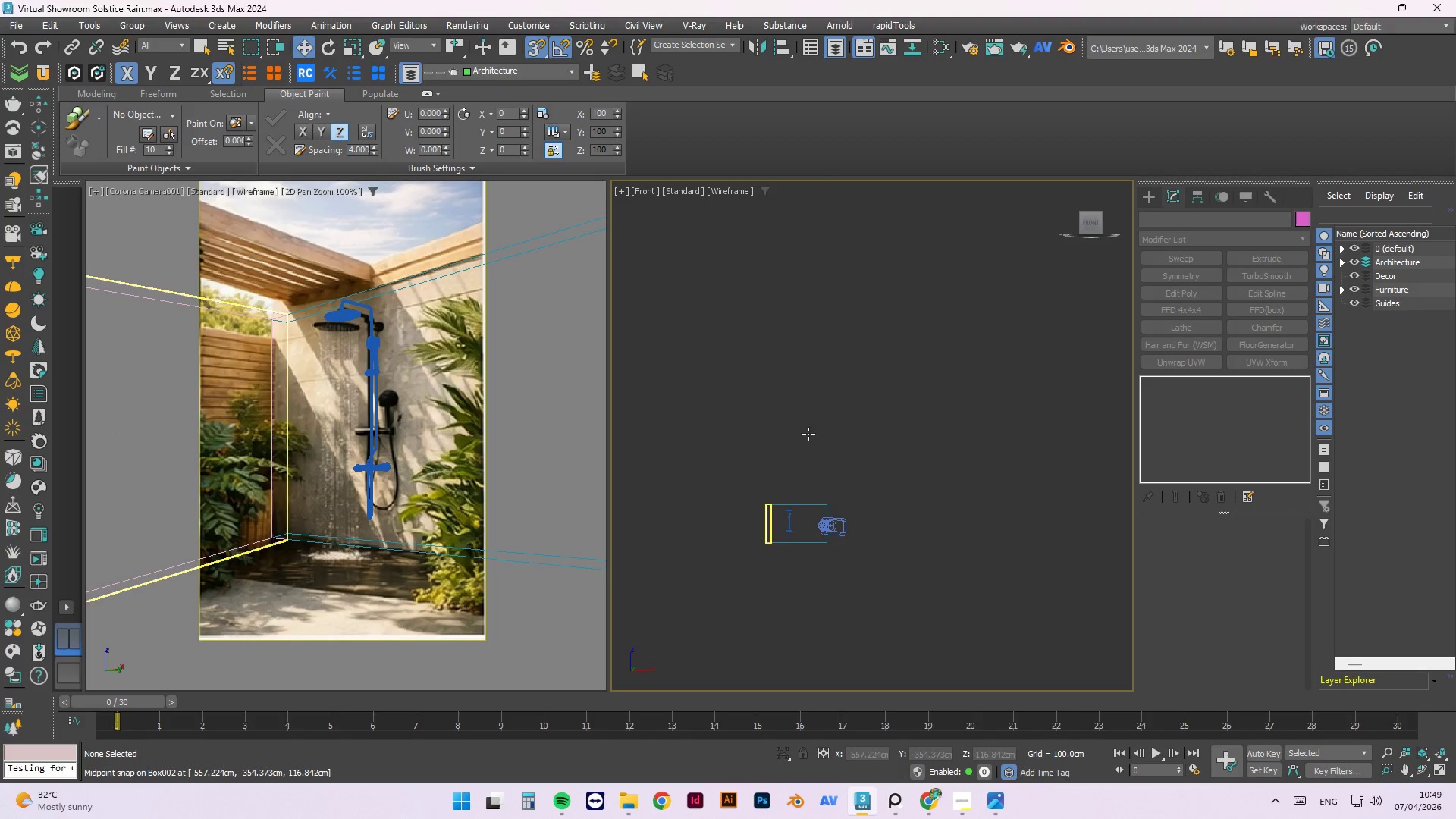 
key(Alt+AltLeft)
 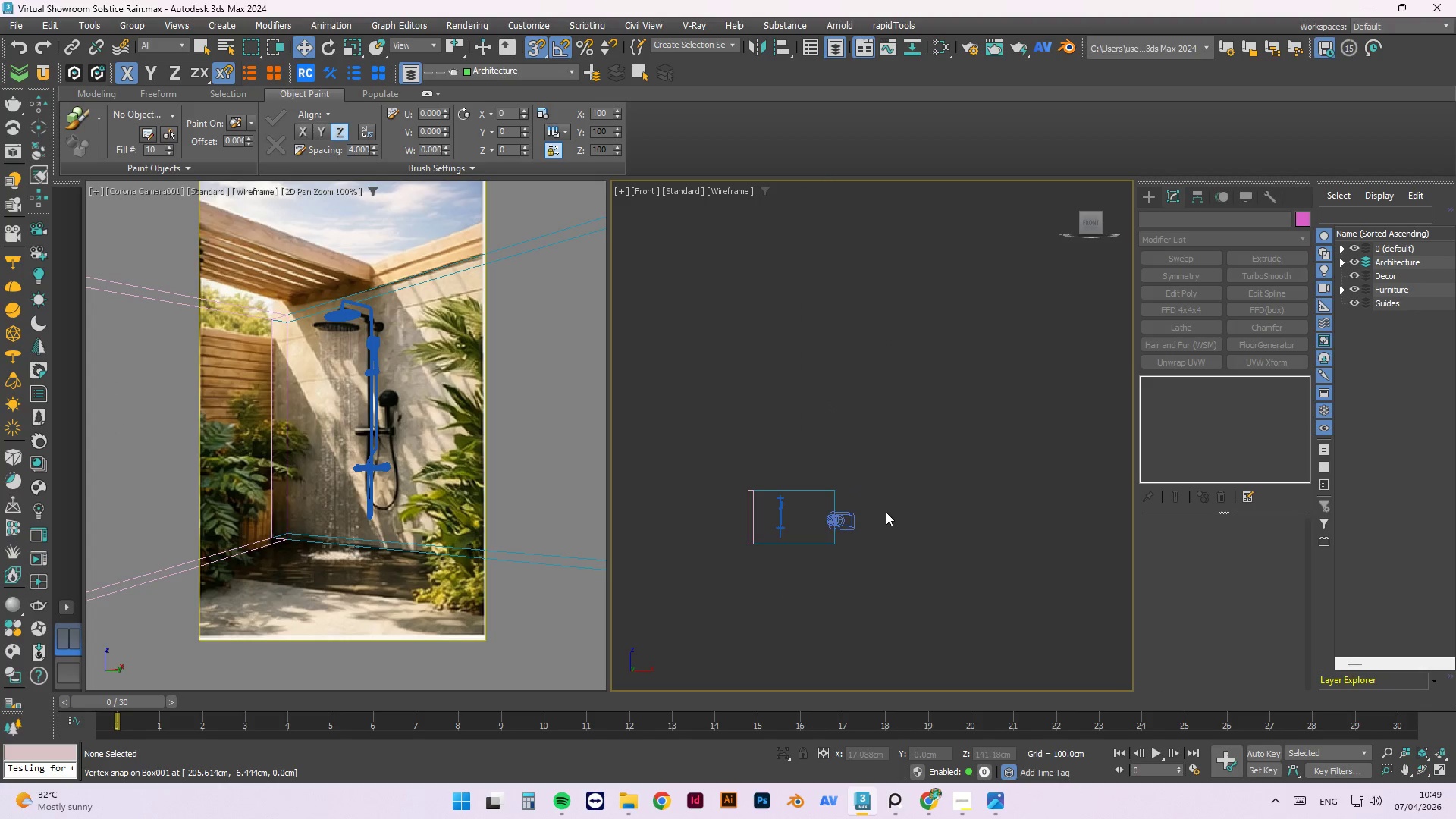 
scroll: coordinate [814, 517], scroll_direction: up, amount: 1.0
 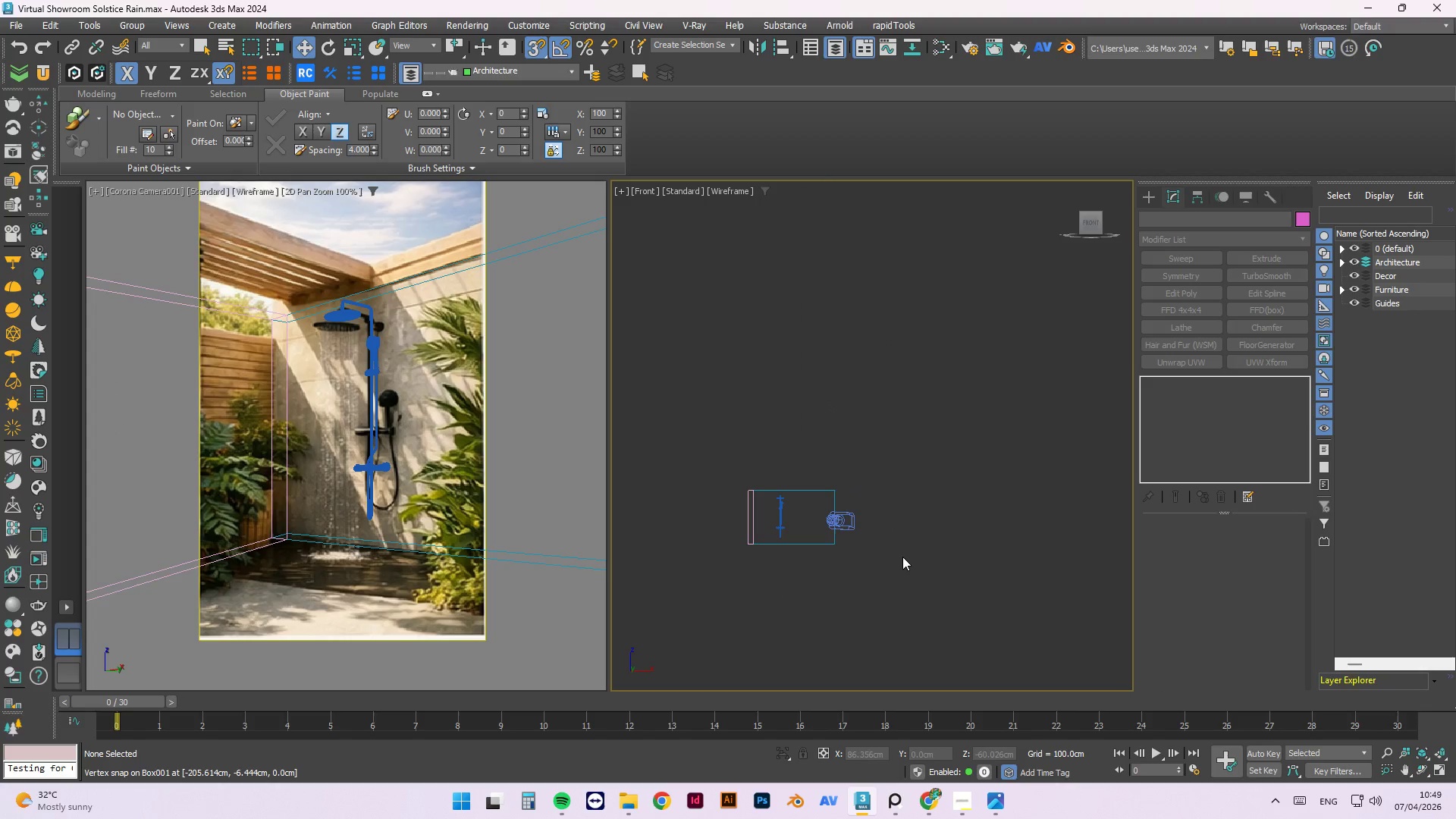 
key(Alt+R)
 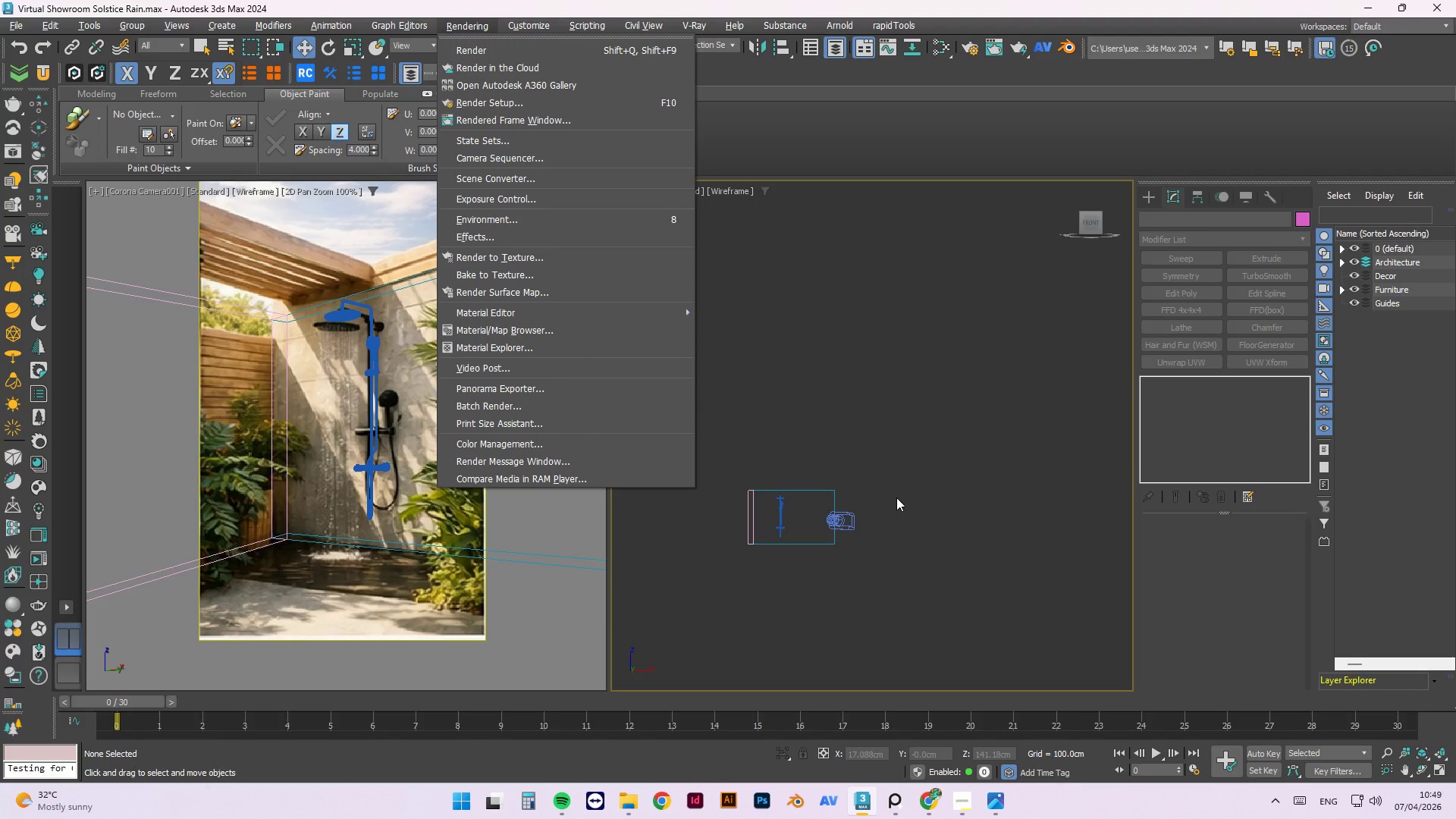 
left_click([937, 393])
 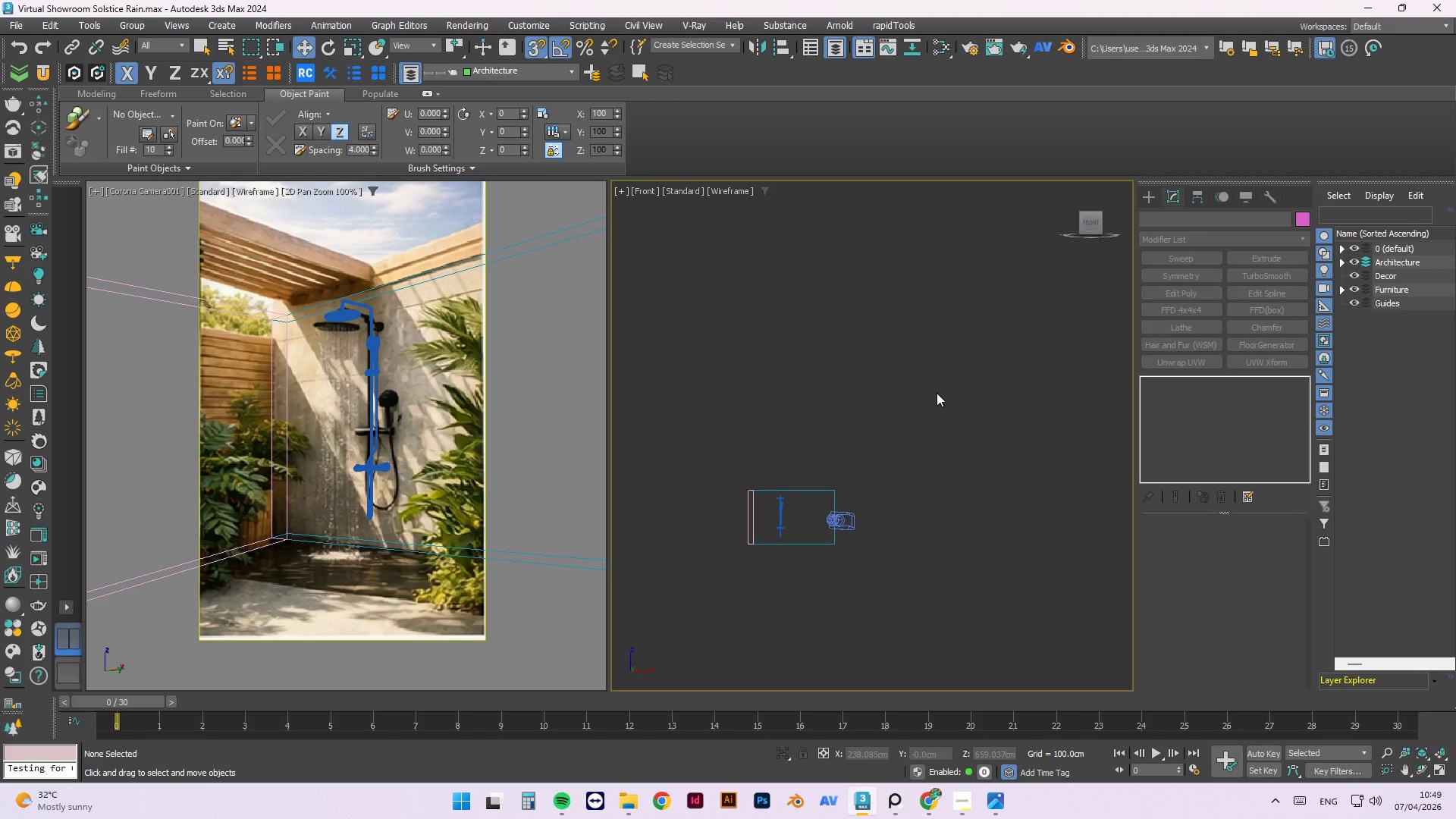 
key(Alt+R)
 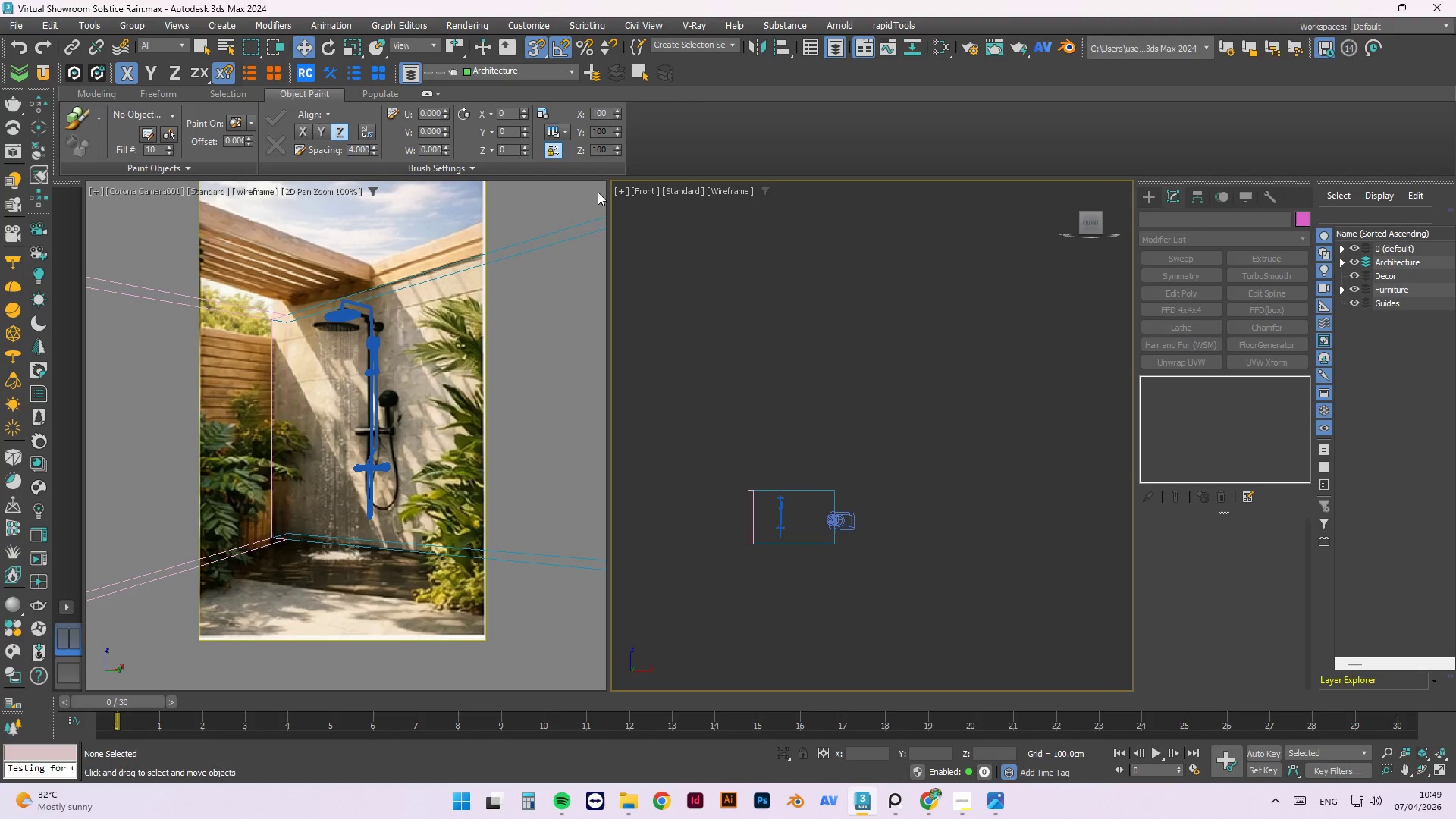 
double_click([651, 192])
 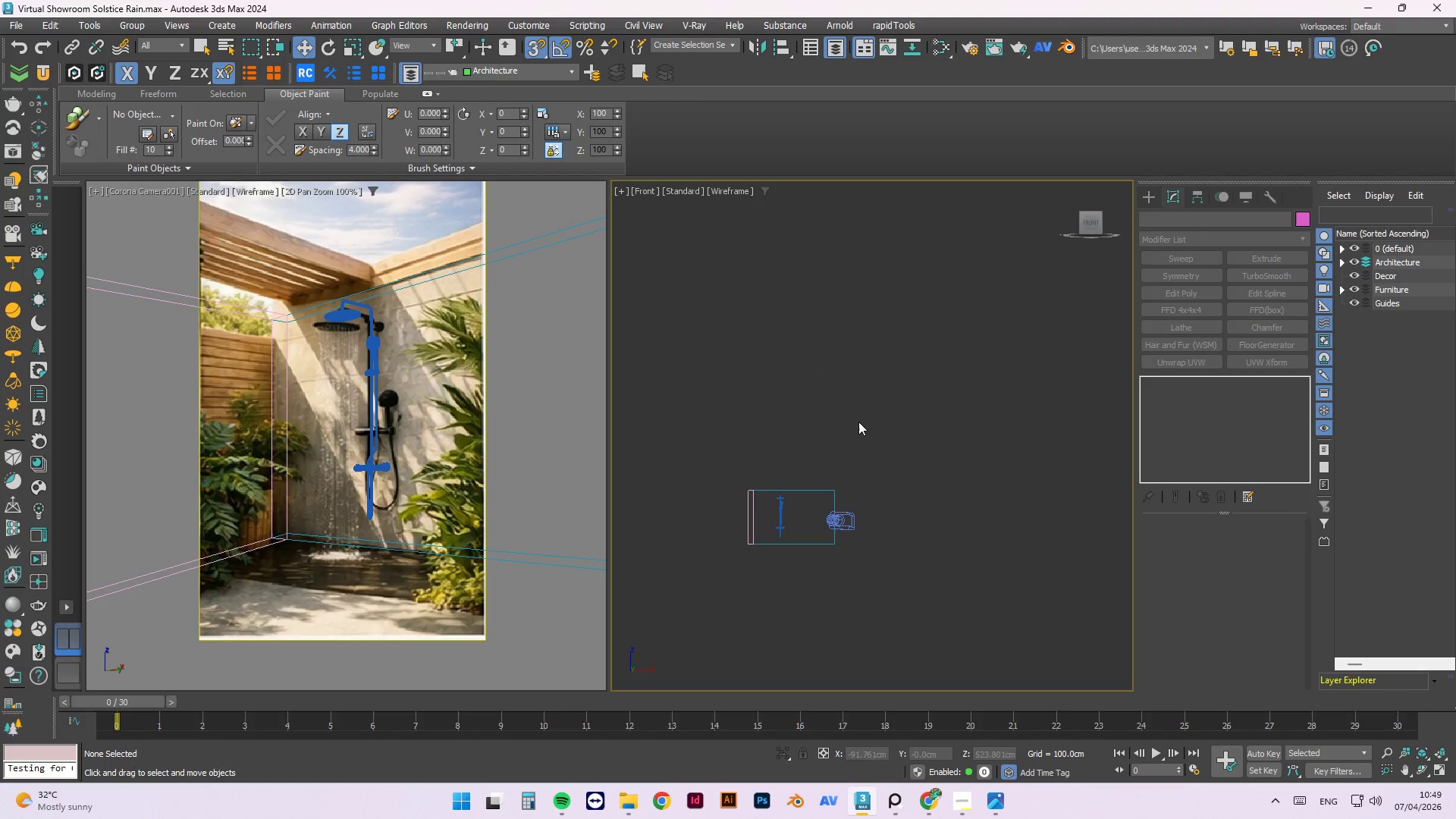 
key(Alt+ArrowRight)
 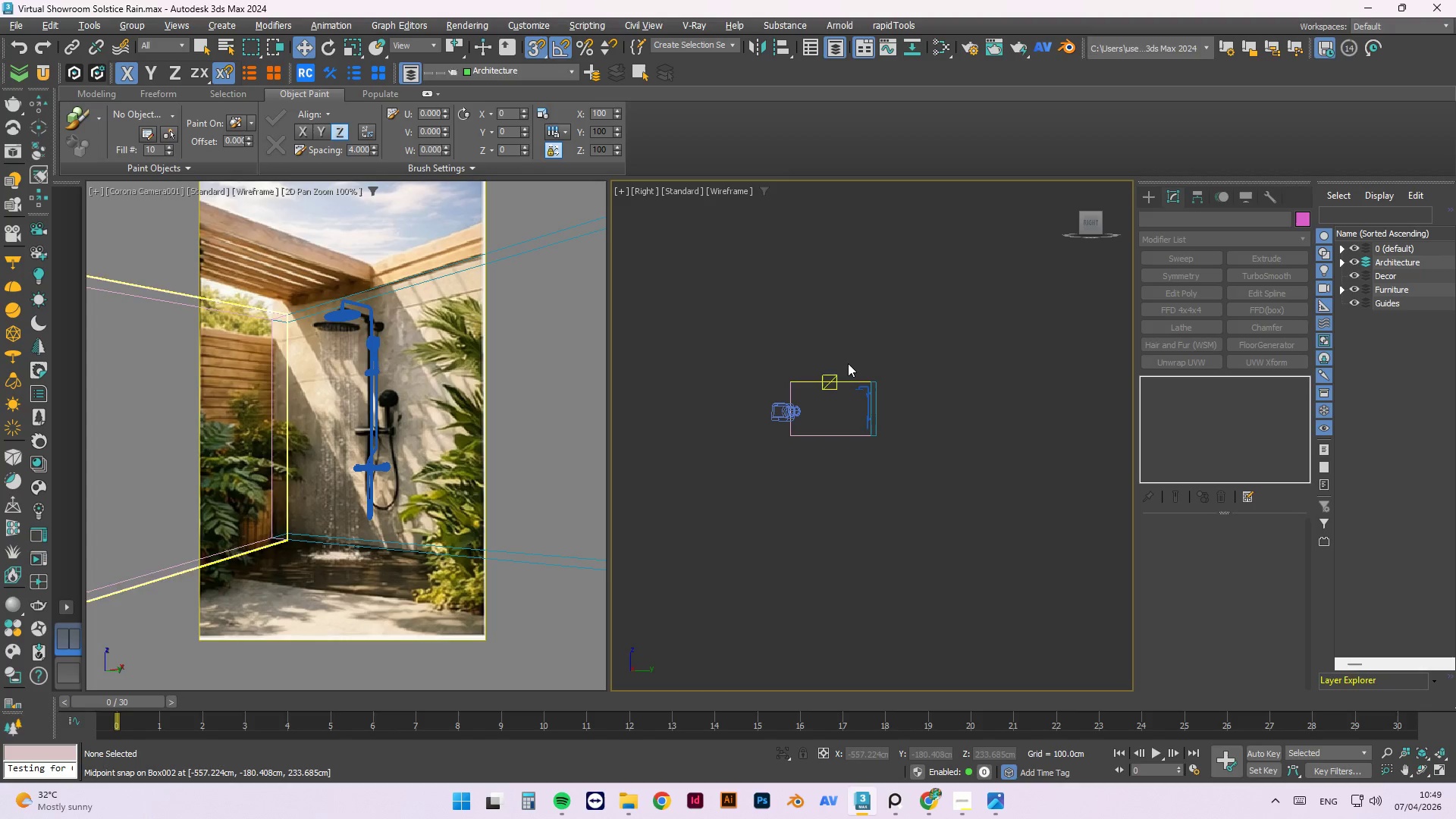 
scroll: coordinate [883, 377], scroll_direction: up, amount: 3.0
 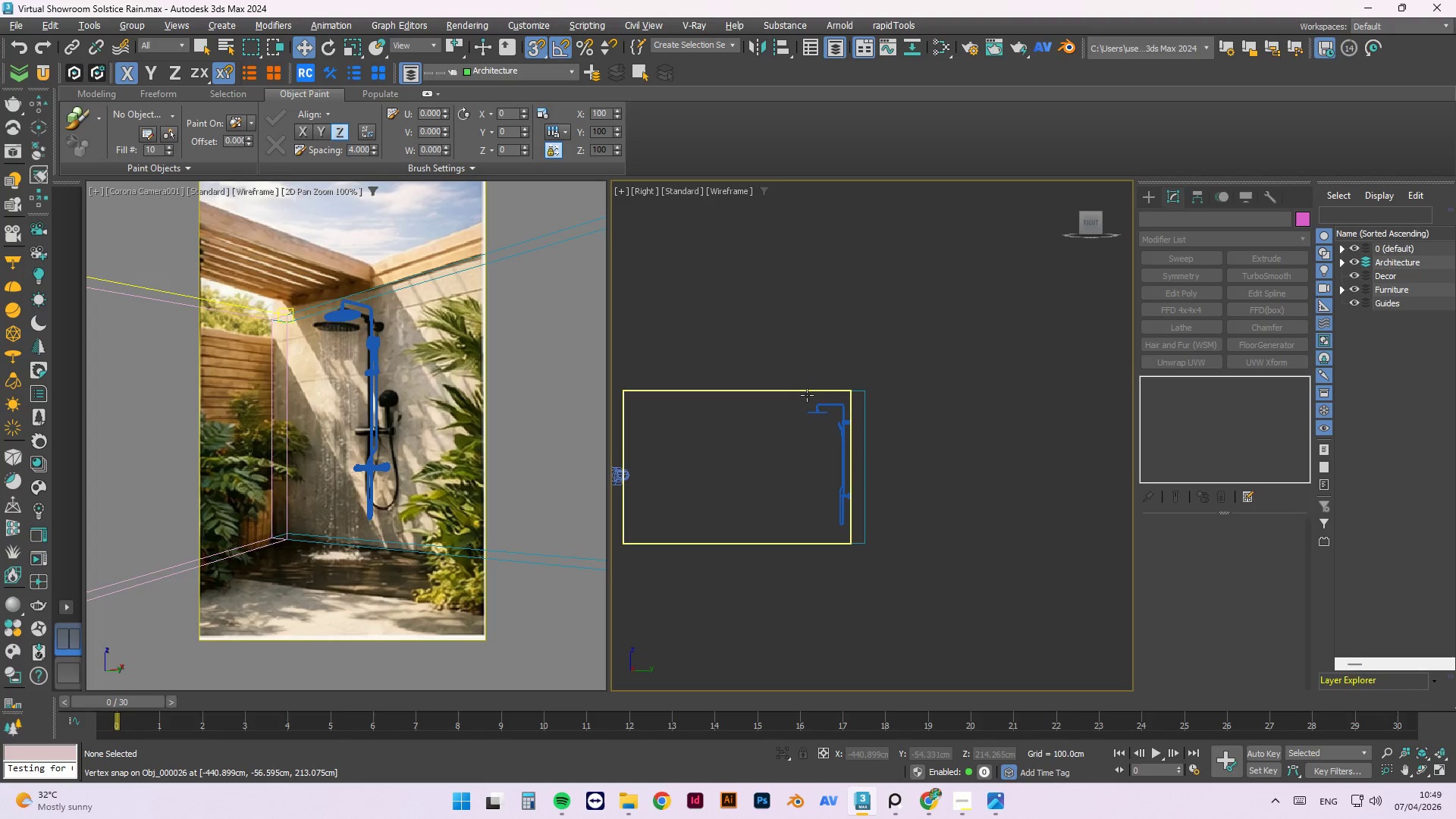 
left_click([806, 396])
 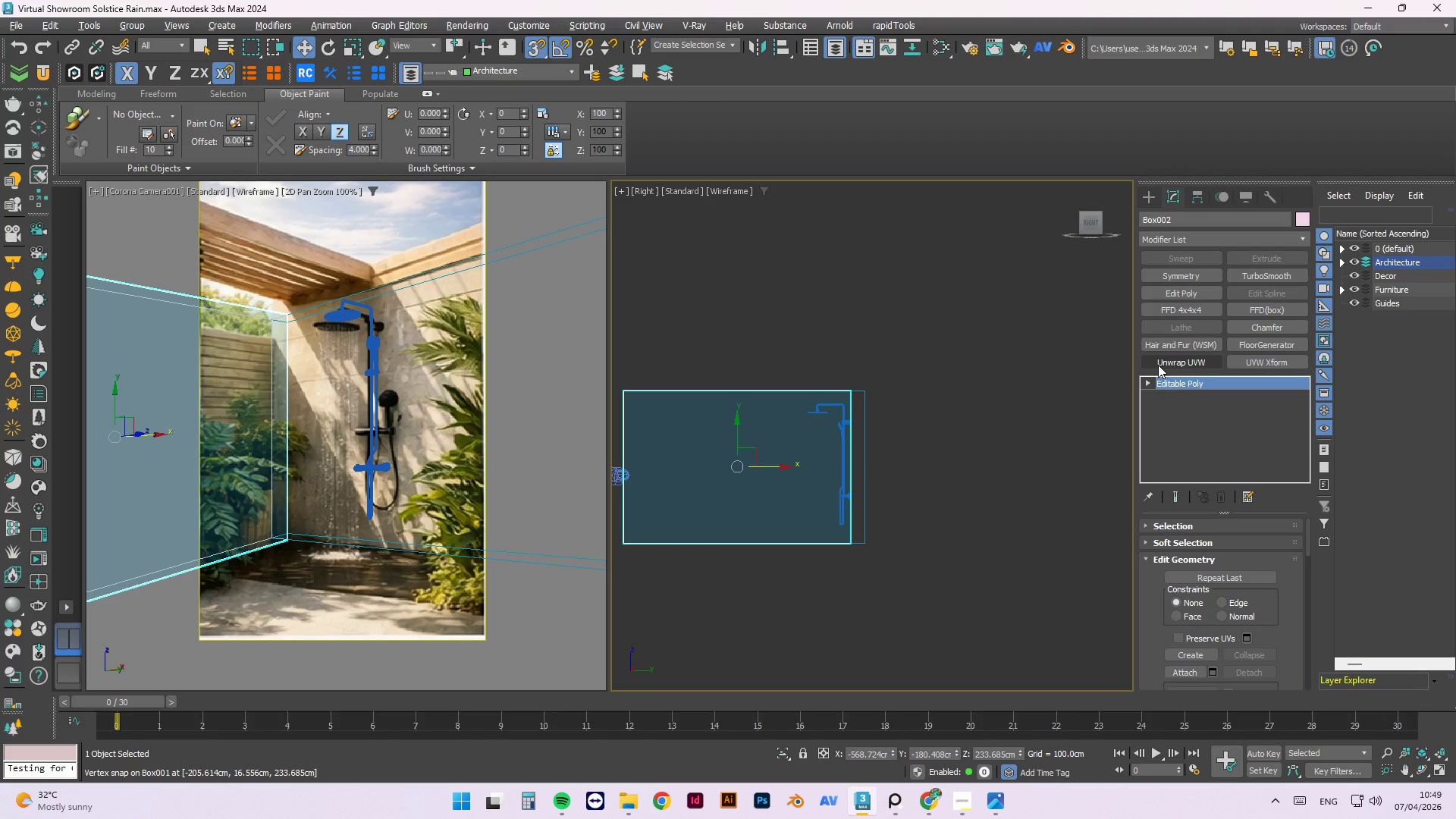 
key(1)
 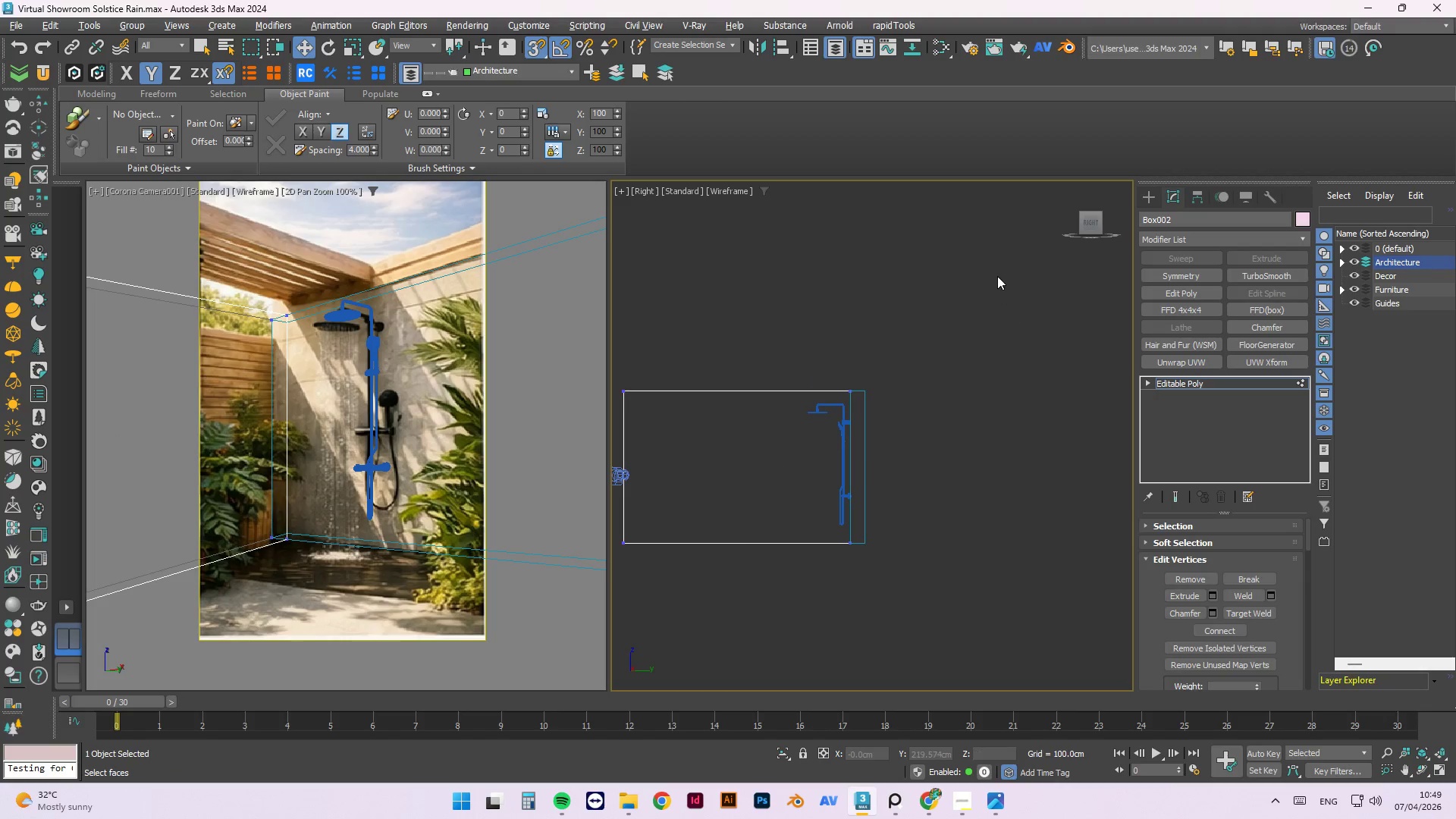 
left_click_drag(start_coordinate=[958, 295], to_coordinate=[666, 388])
 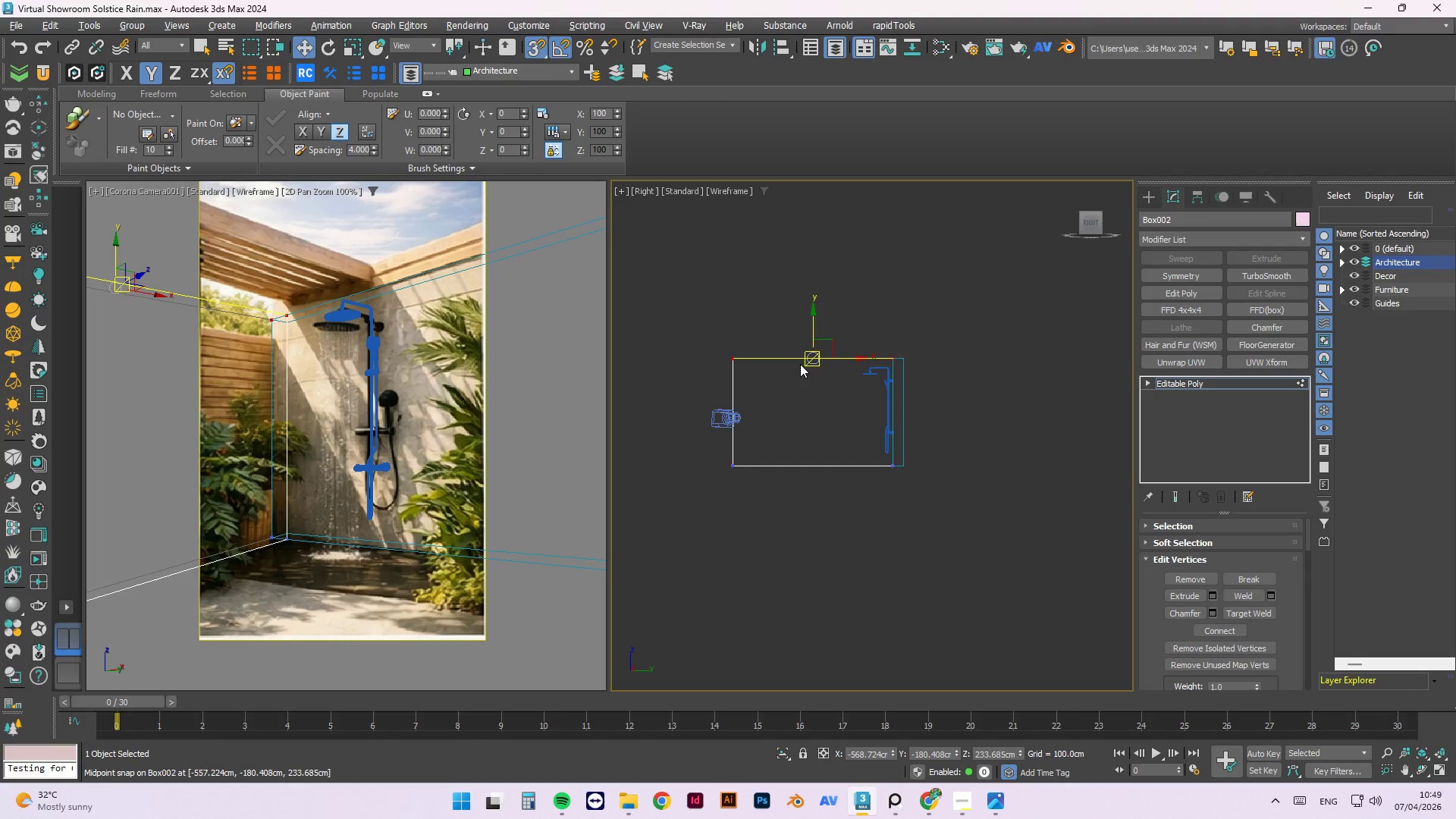 
scroll: coordinate [997, 279], scroll_direction: down, amount: 1.0
 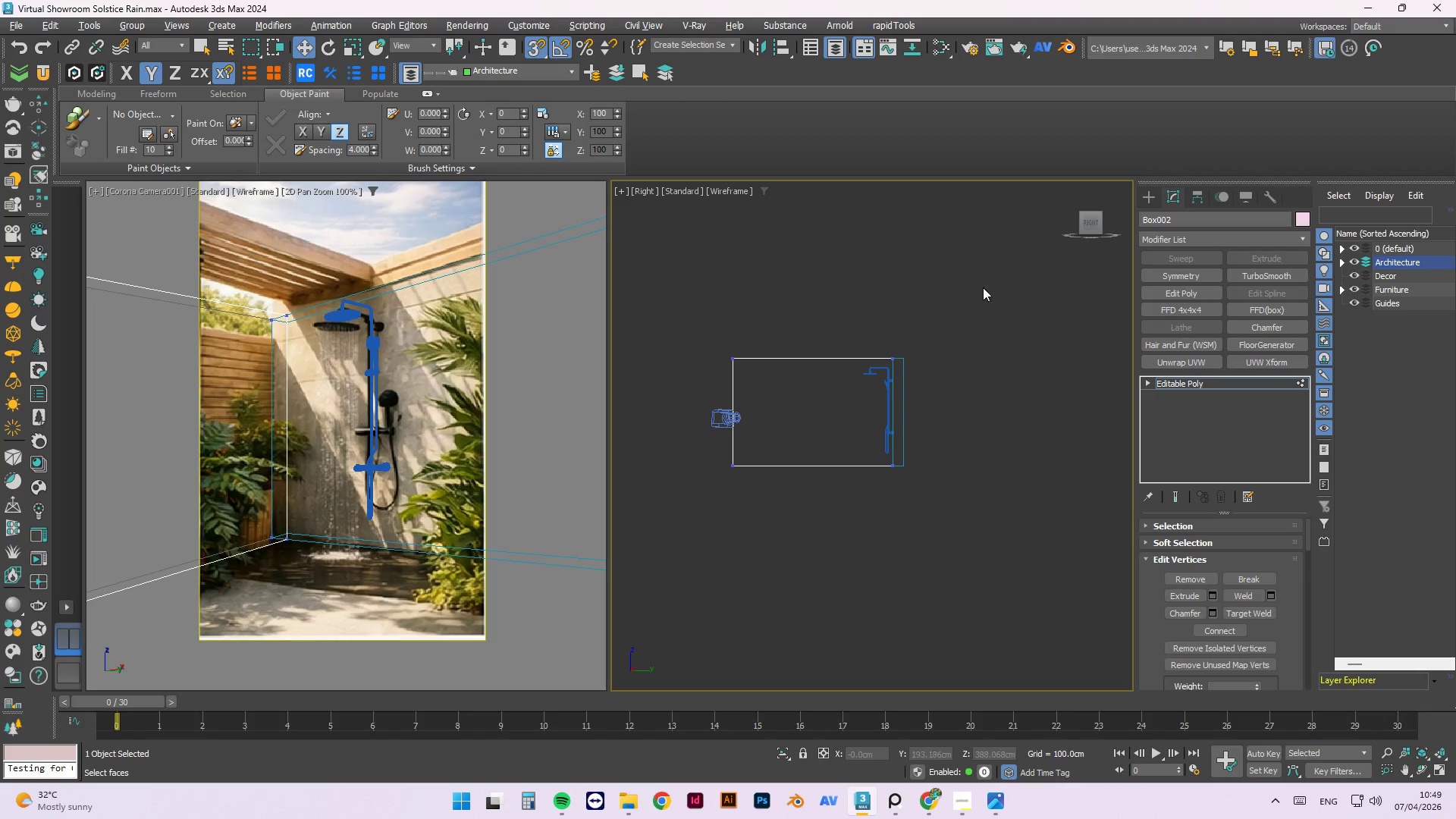 
scroll: coordinate [802, 363], scroll_direction: up, amount: 2.0
 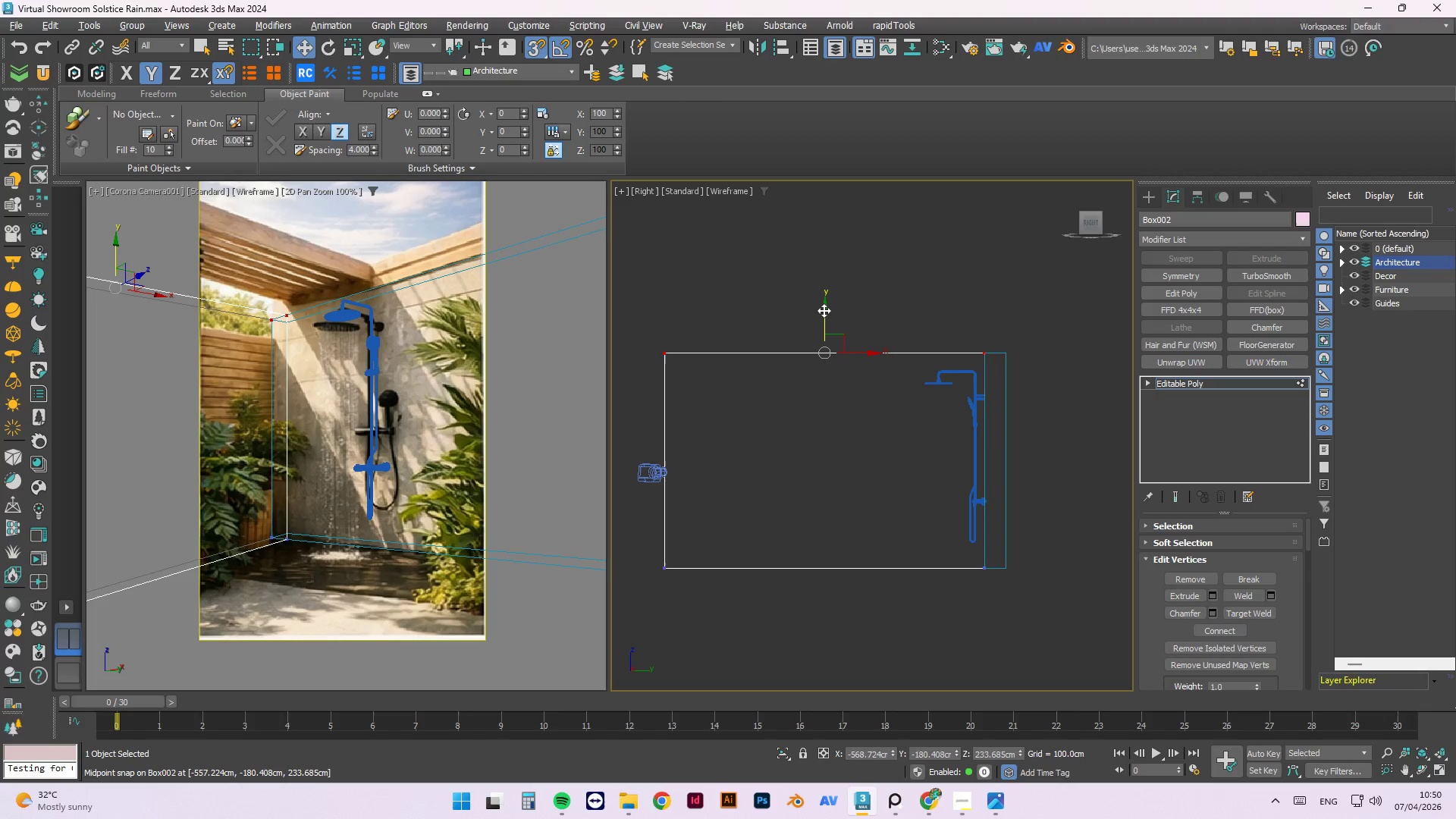 
left_click_drag(start_coordinate=[821, 309], to_coordinate=[859, 375])
 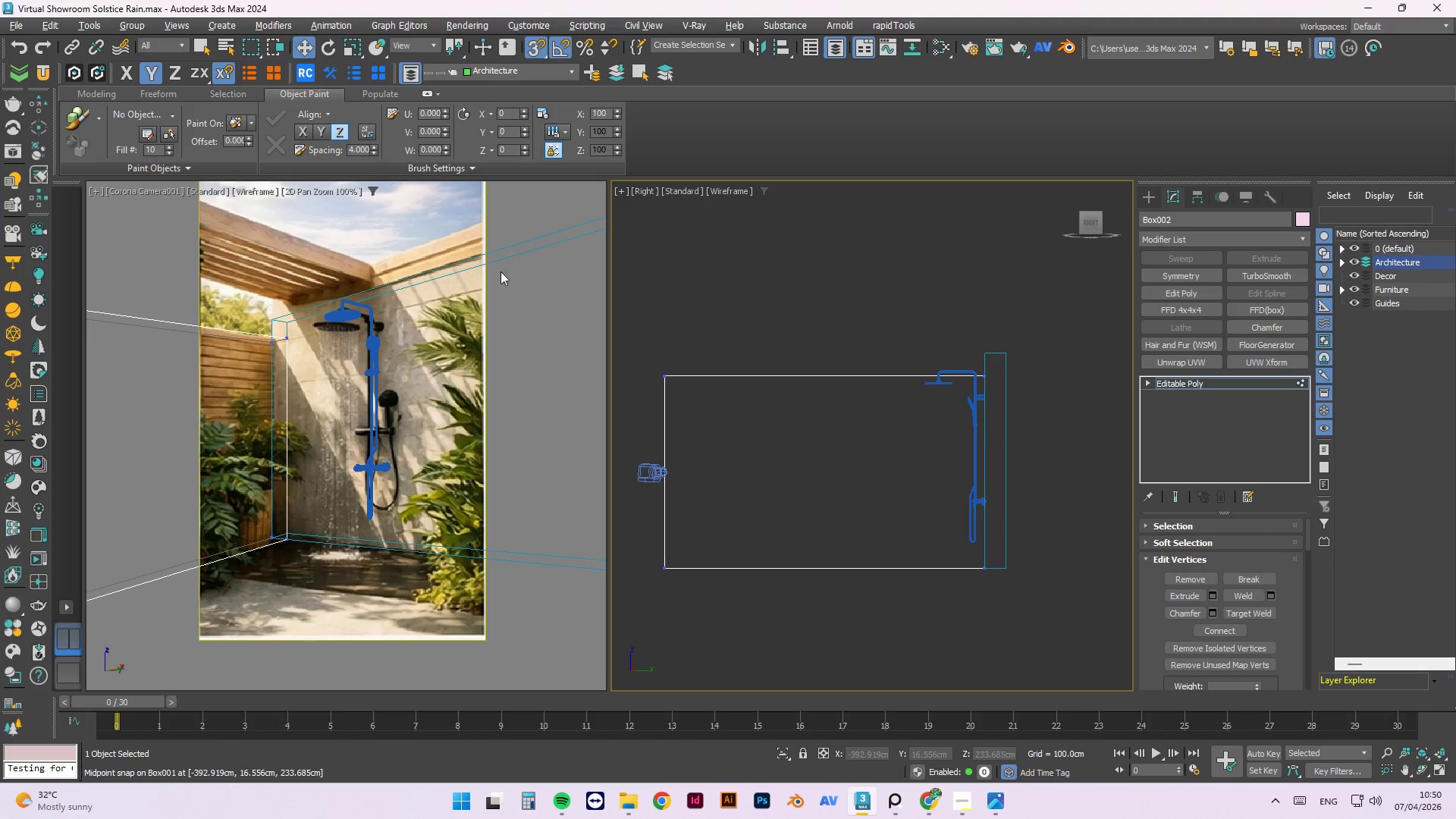 
key(F3)
 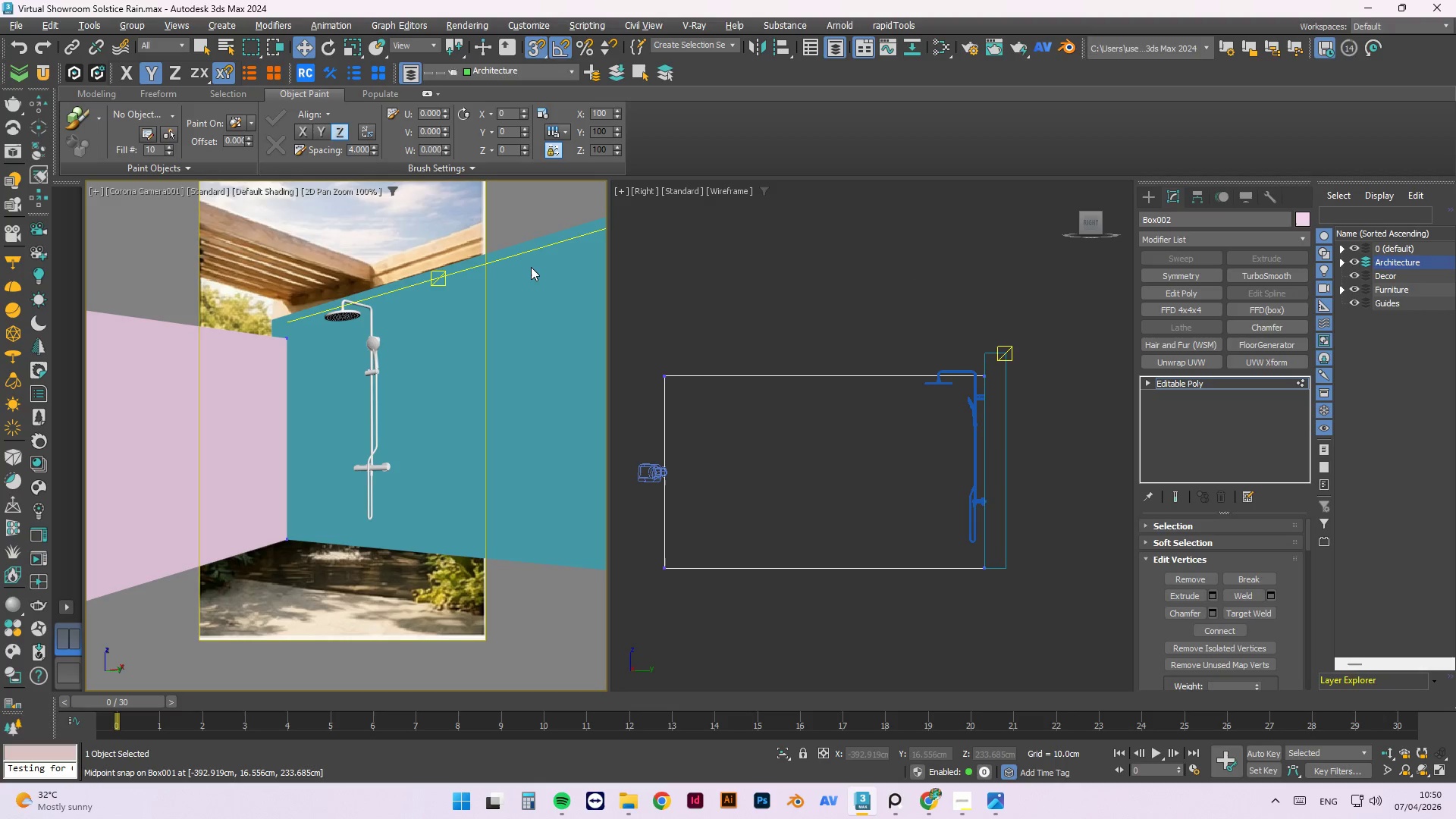 
key(F3)
 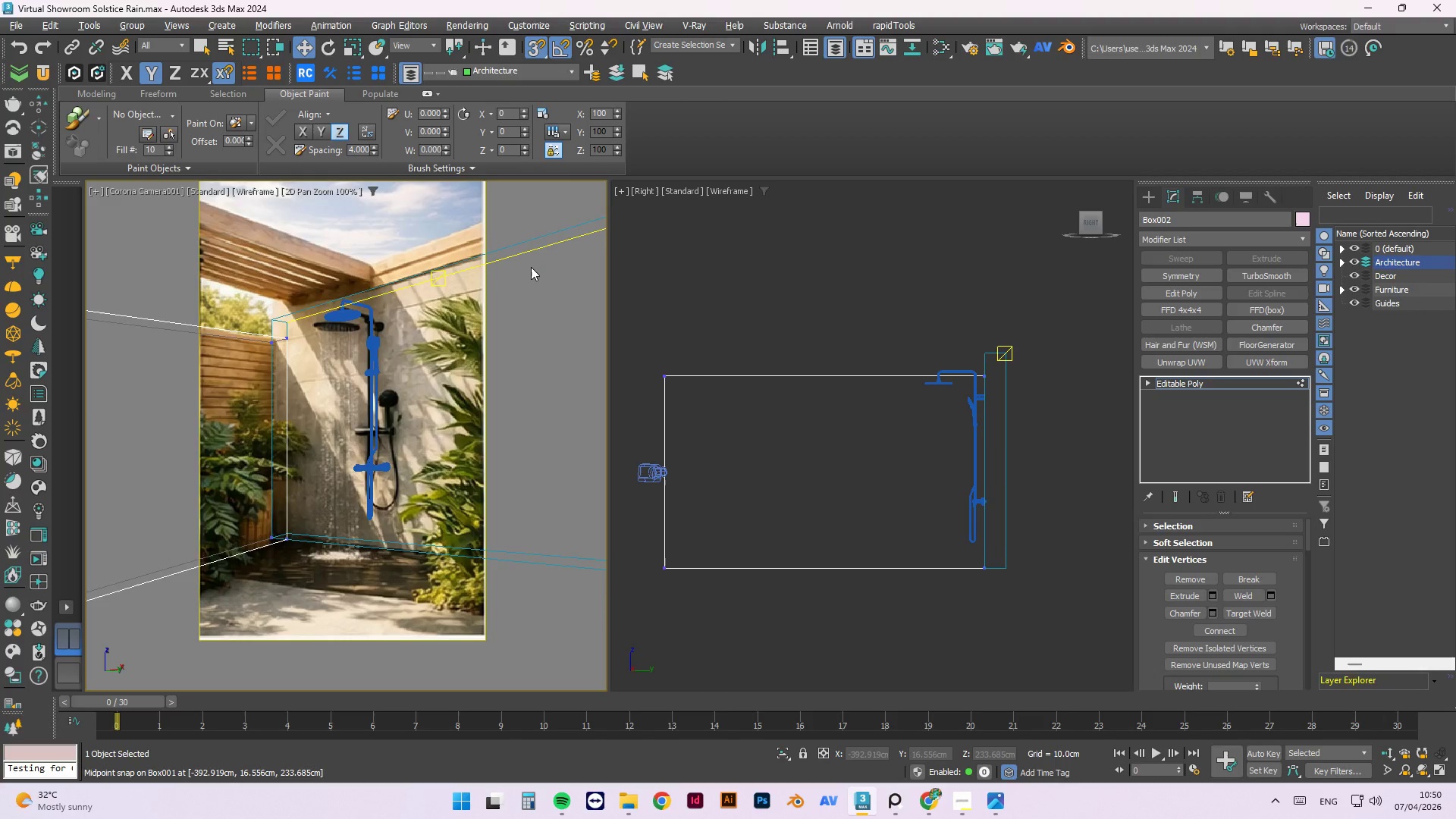 
key(F3)
 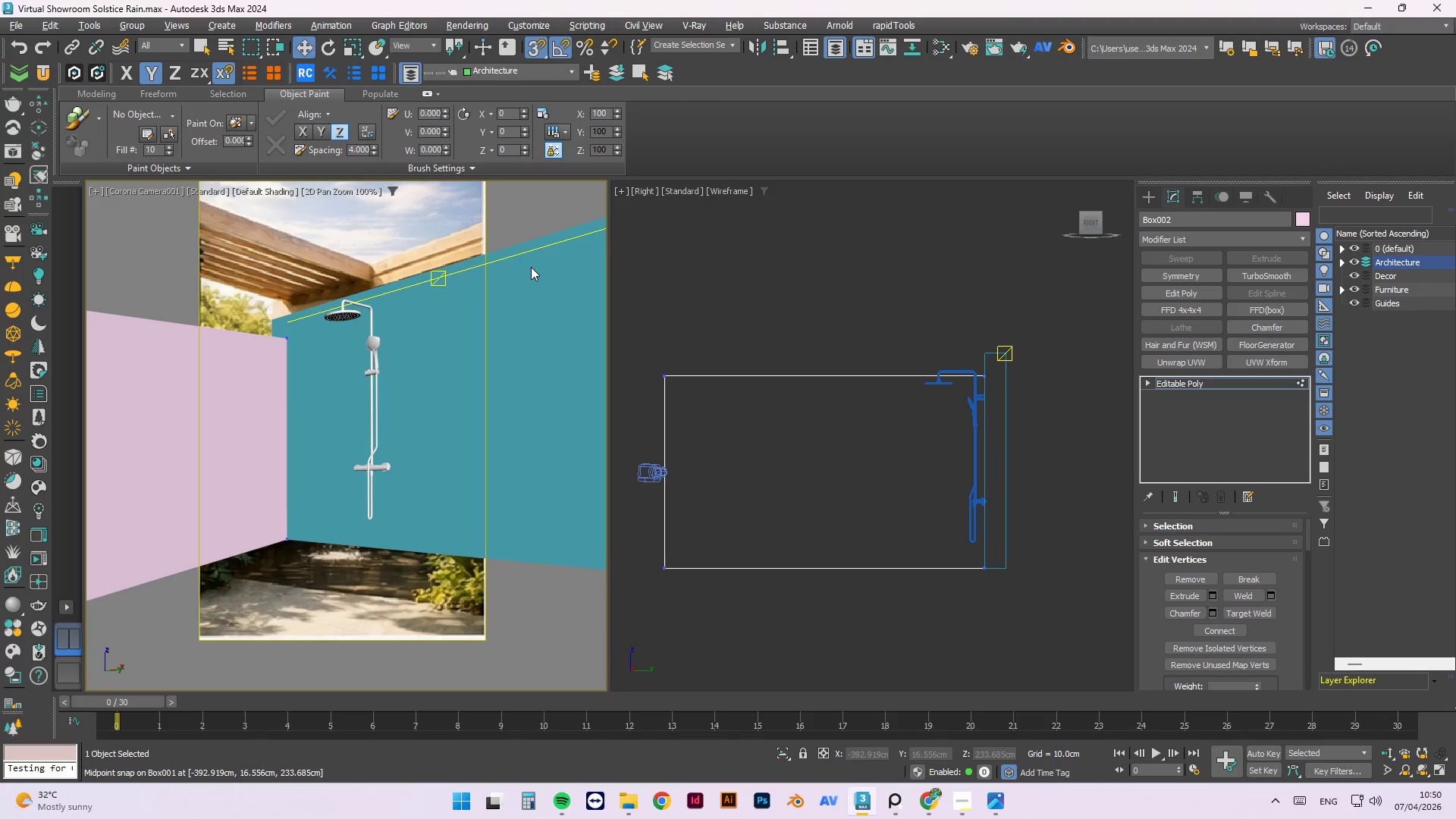 
key(F3)
 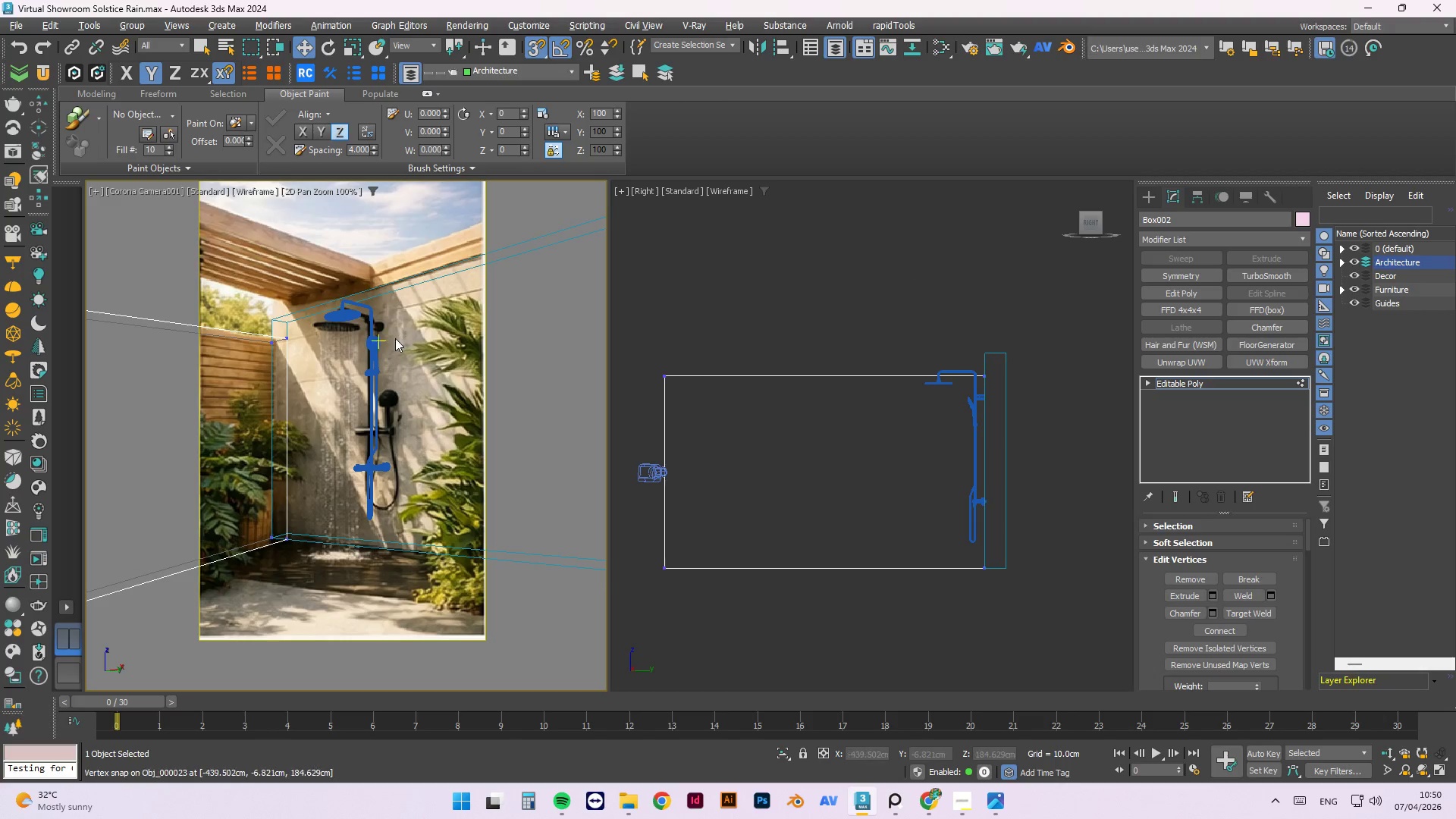 
left_click([377, 344])
 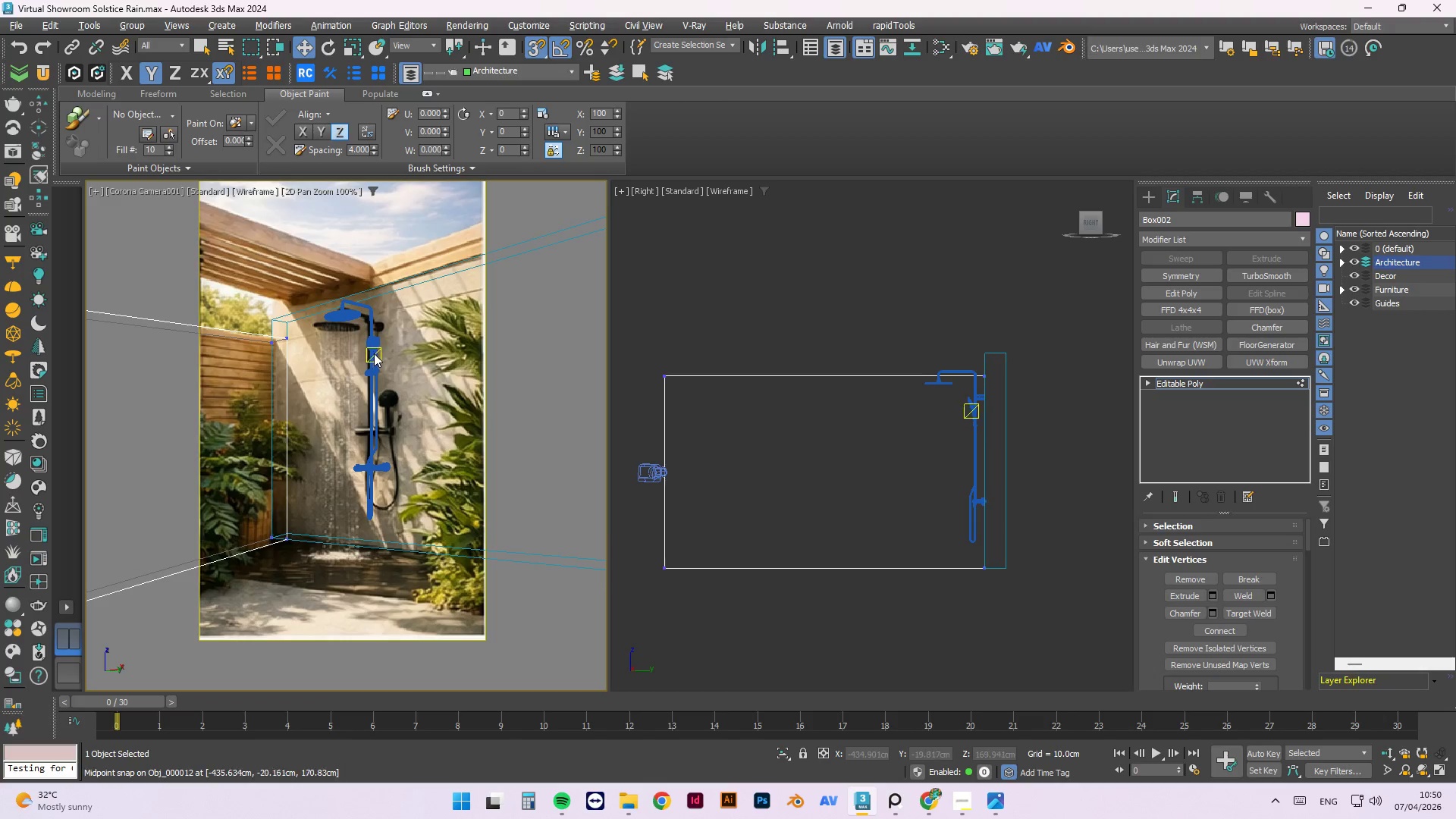 
right_click([370, 350])
 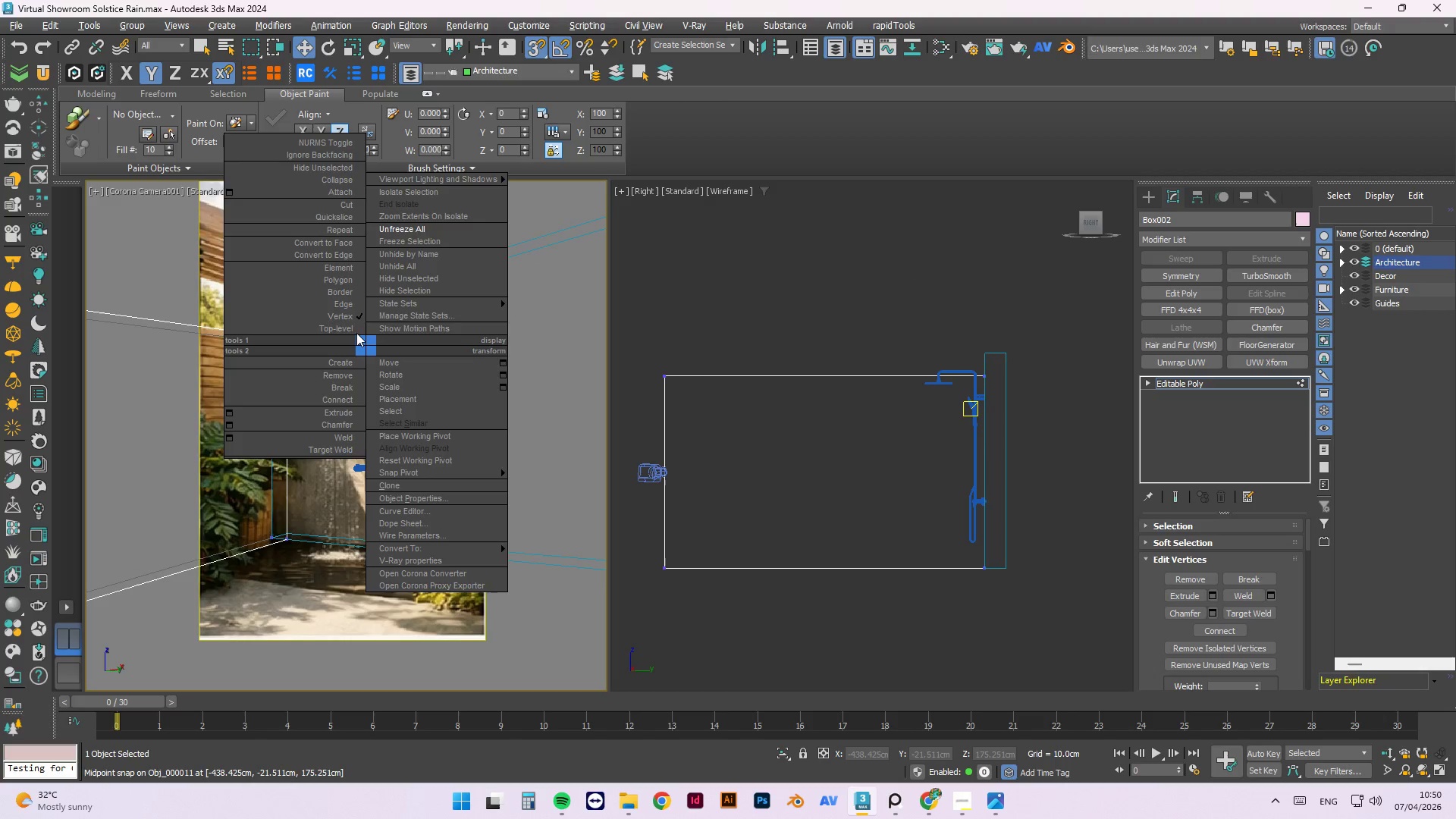 
left_click([356, 328])
 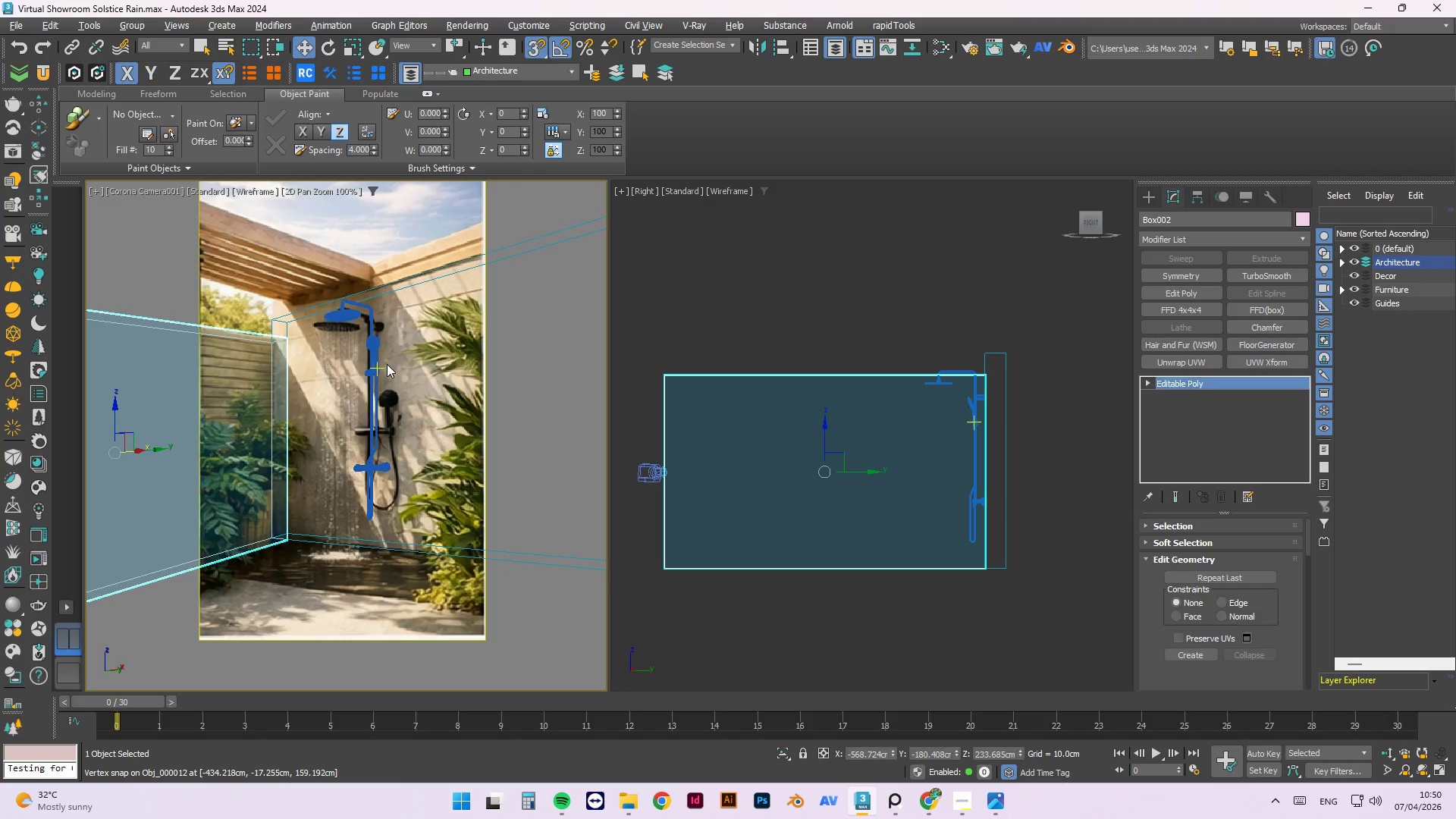 
left_click([368, 350])
 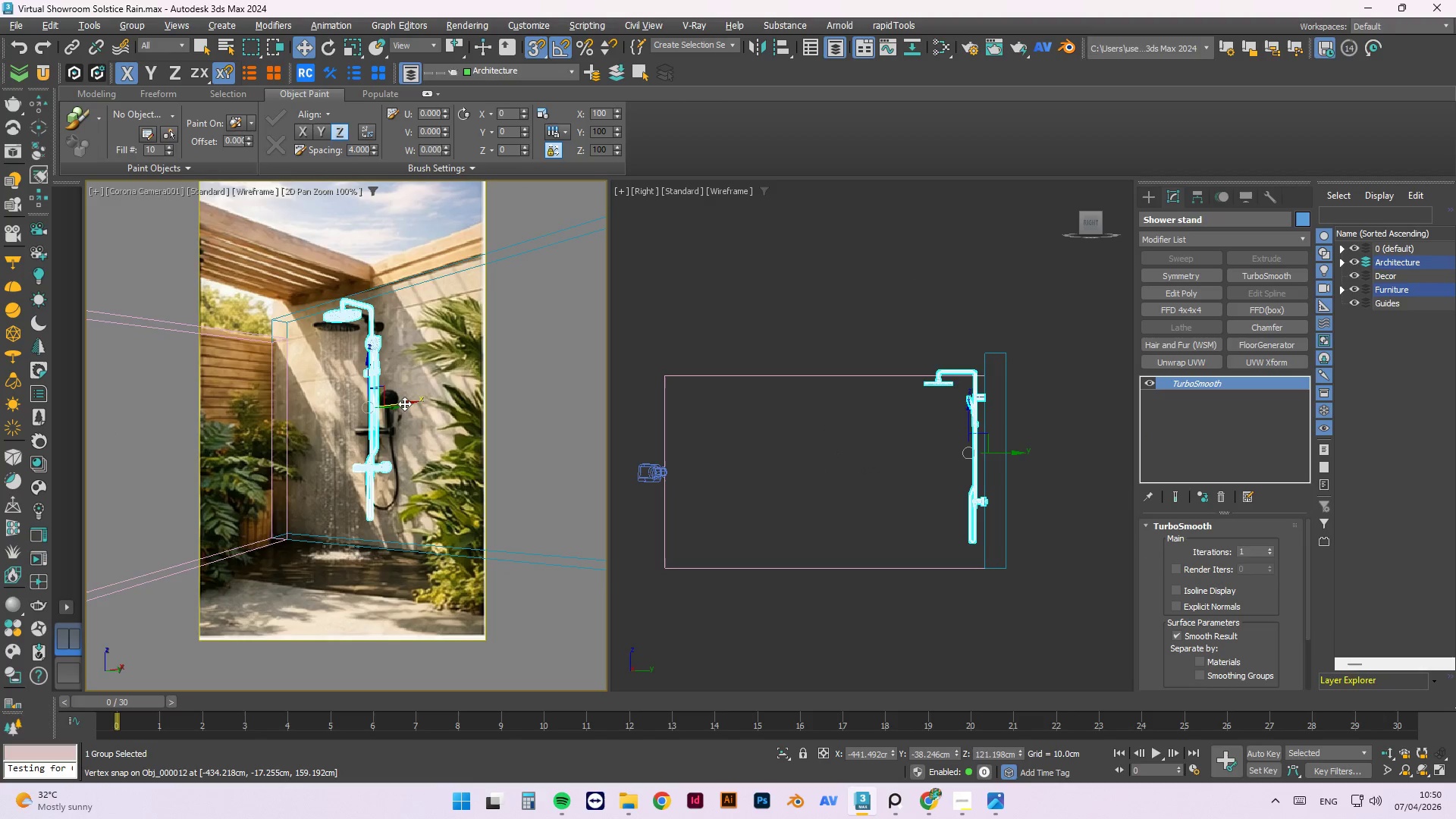 
left_click_drag(start_coordinate=[404, 403], to_coordinate=[397, 410])
 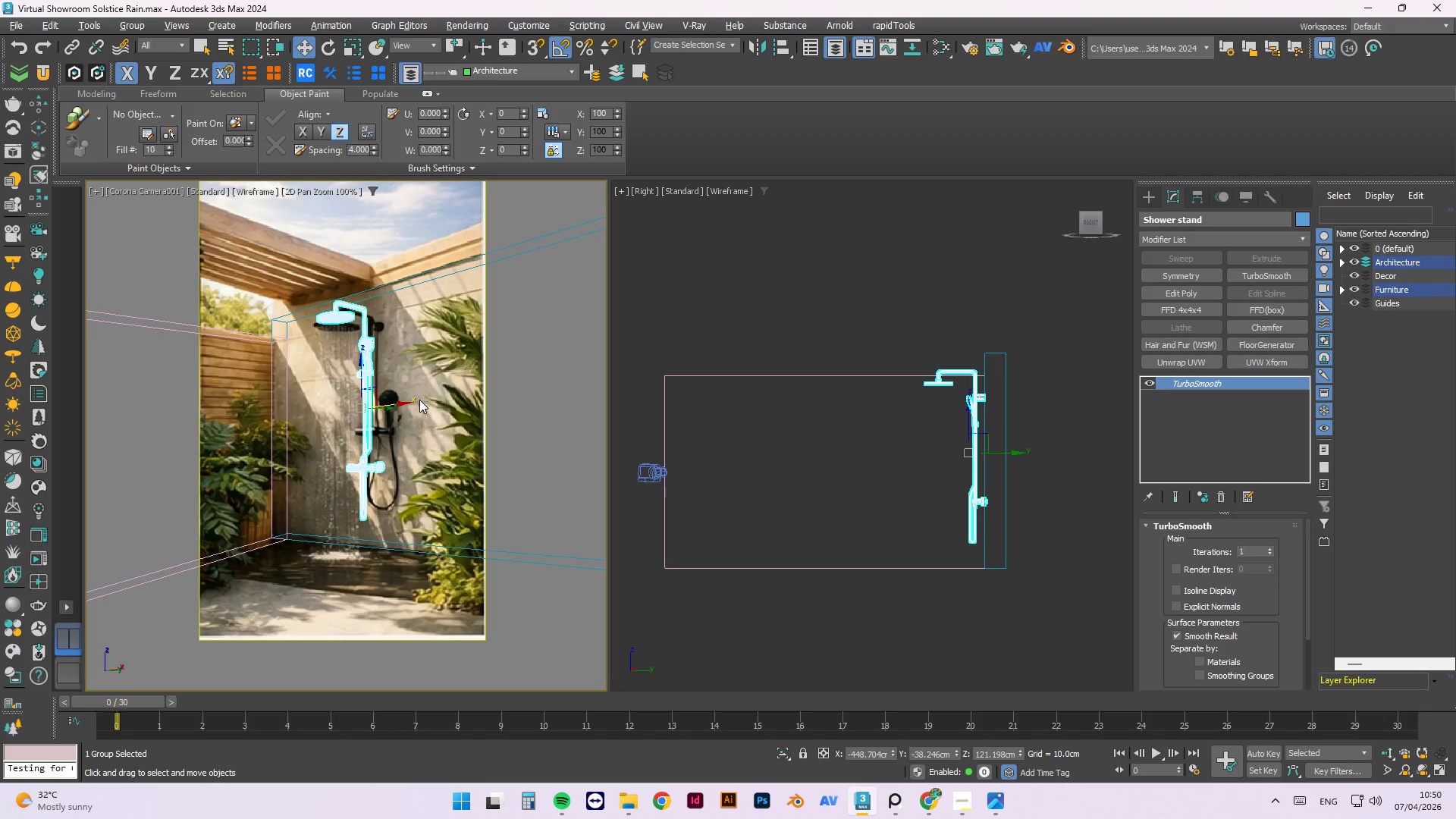 
key(S)
 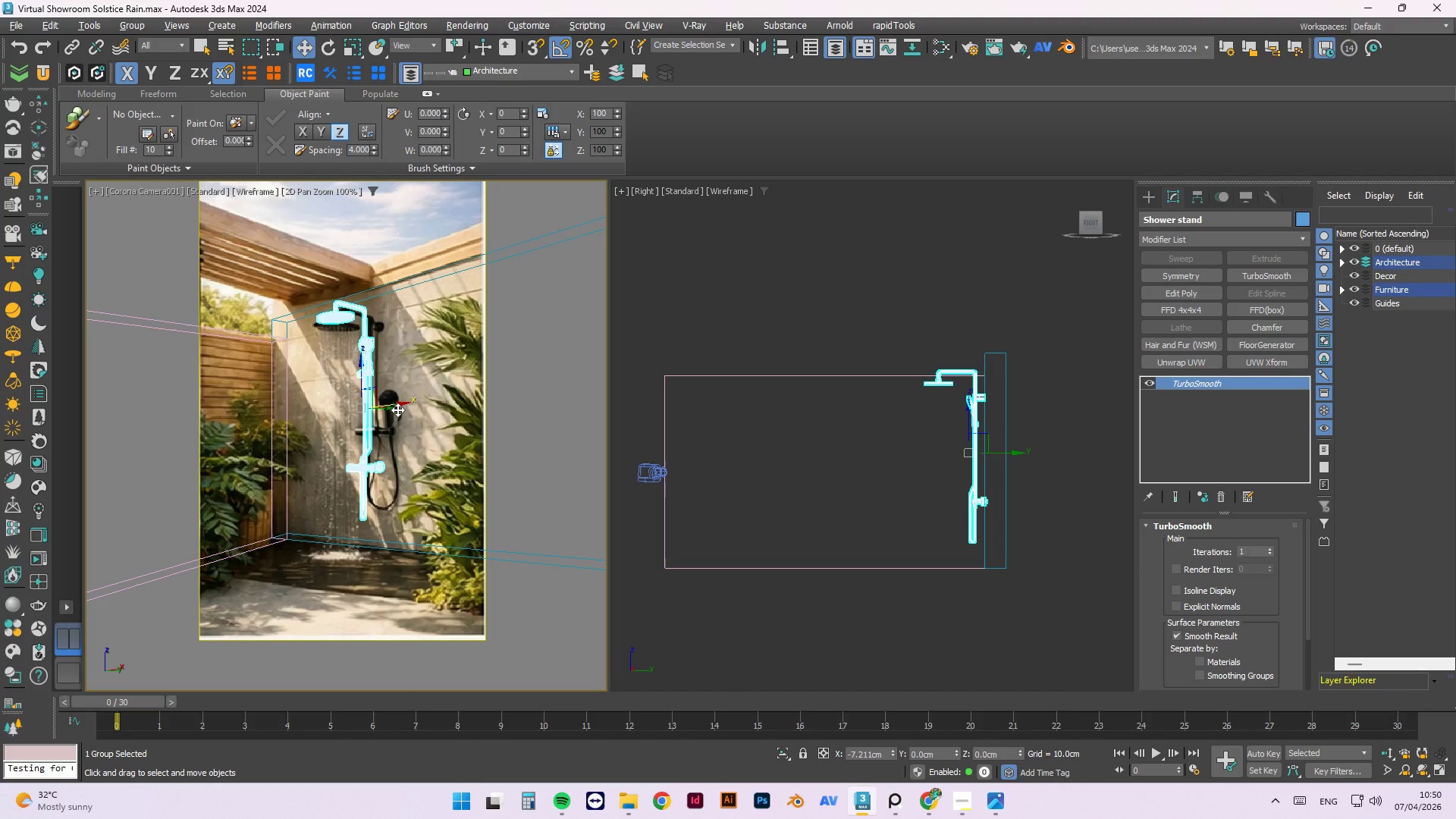 
key(F3)
 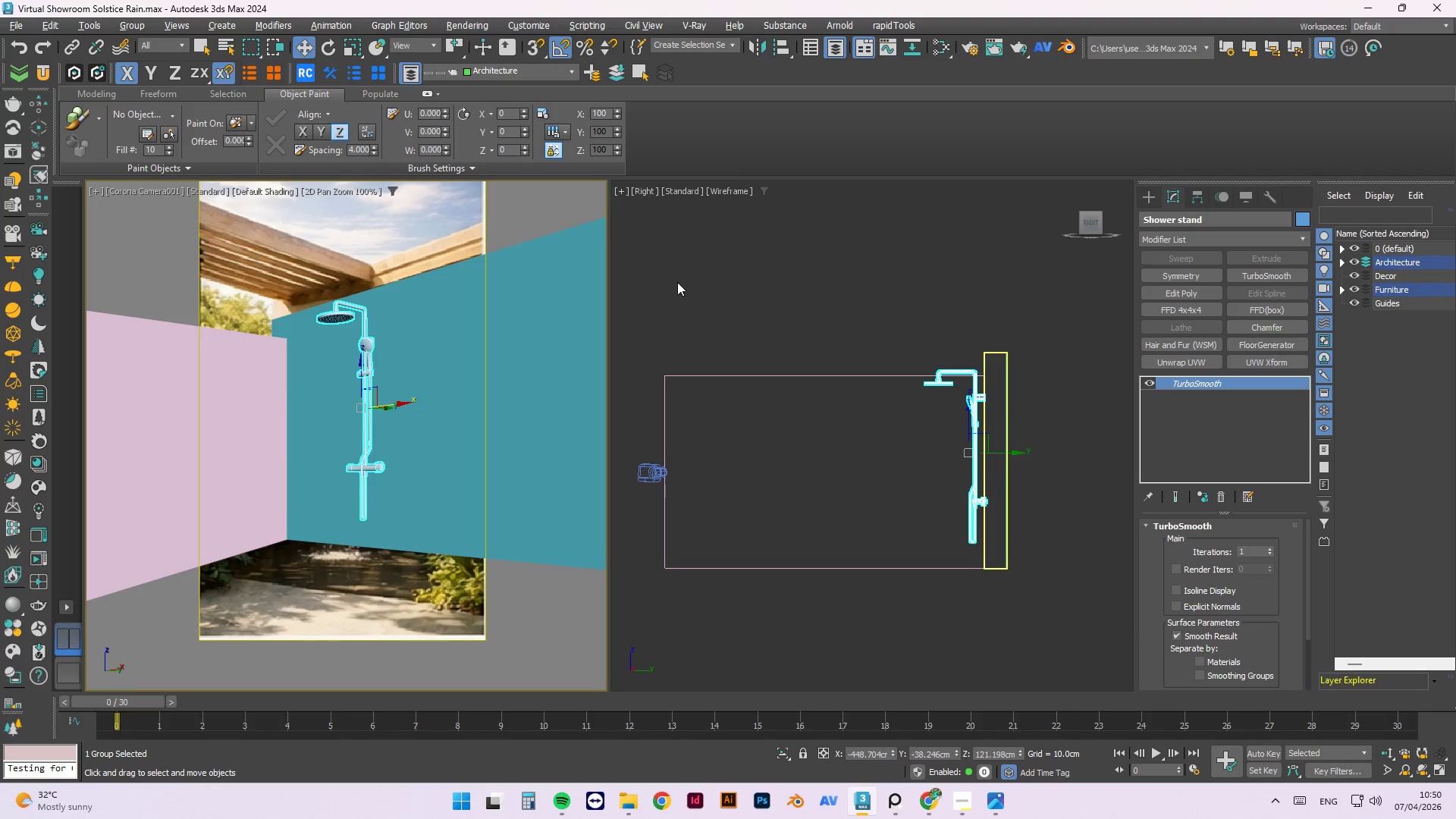 
left_click([677, 279])
 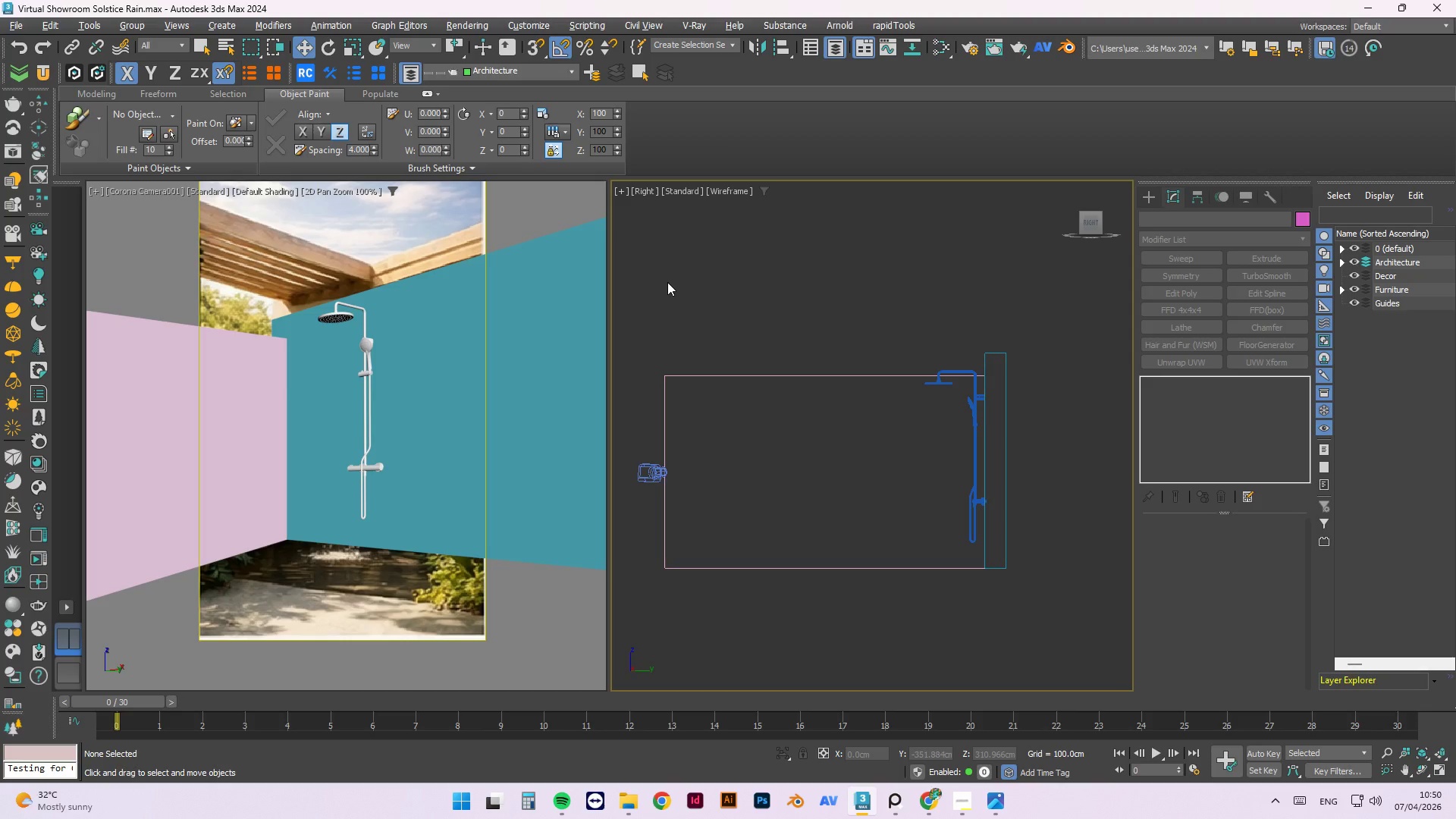 
key(F3)
 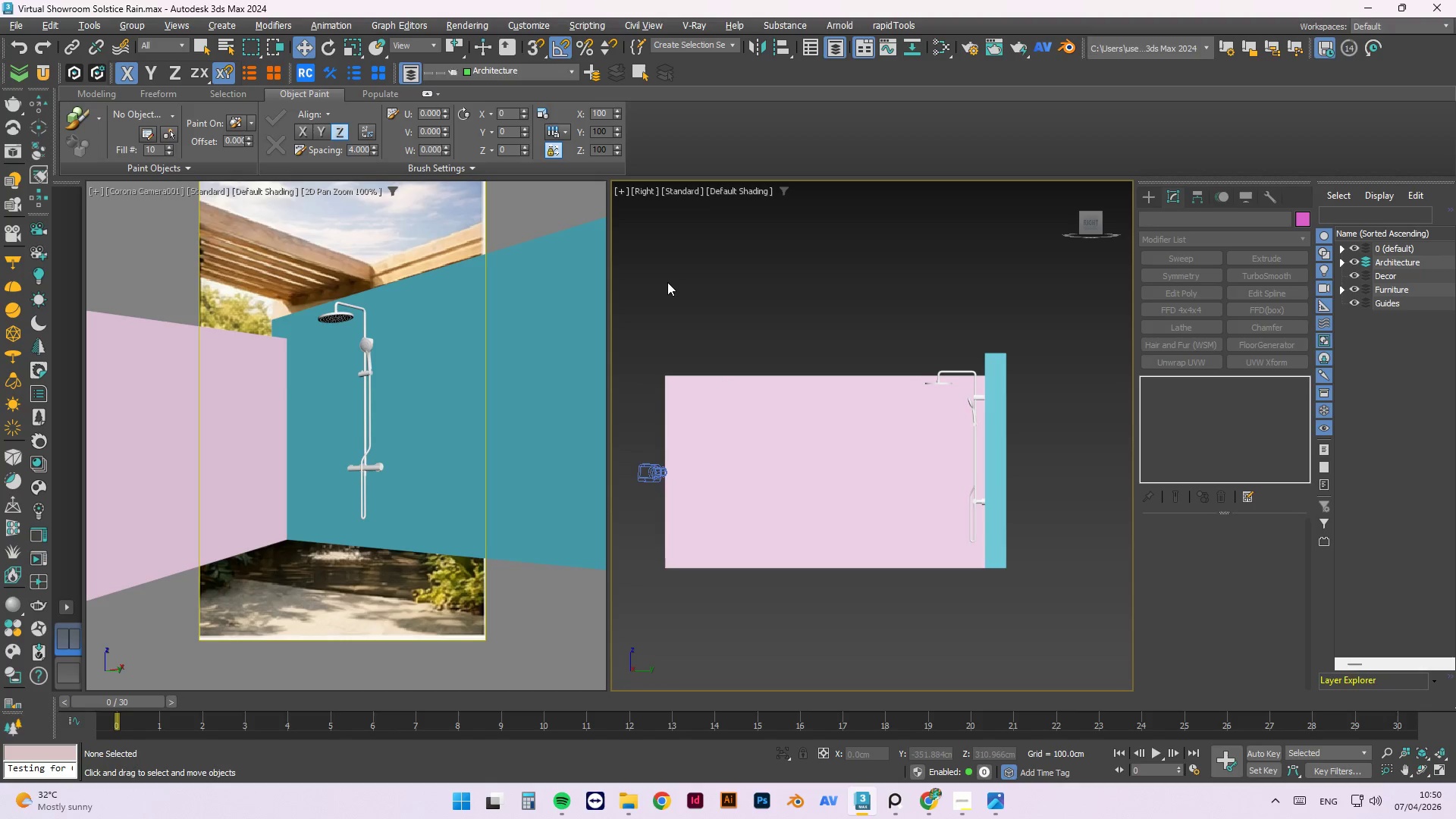 
left_click([667, 282])
 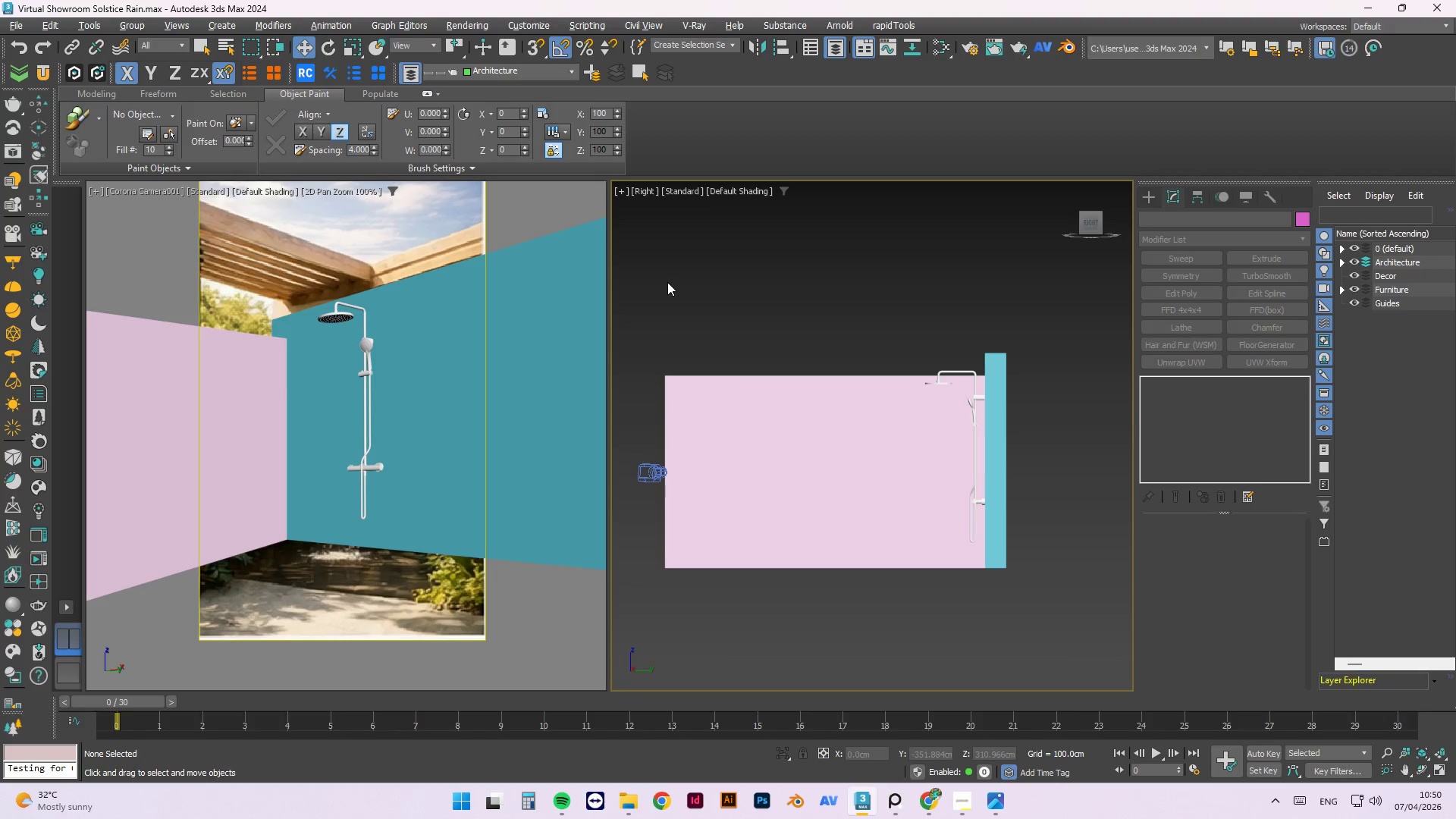 
key(F3)
 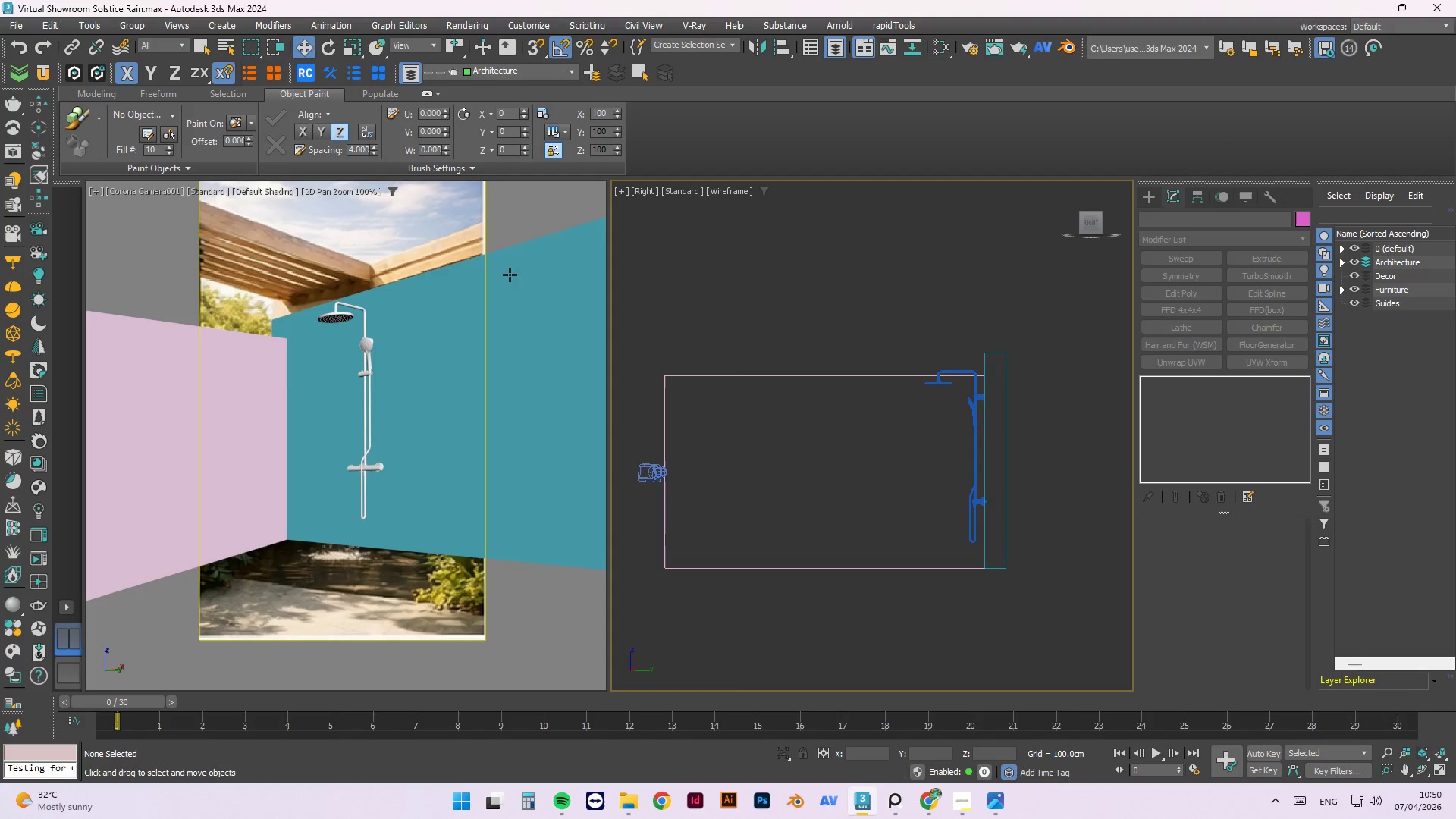 
left_click([496, 215])
 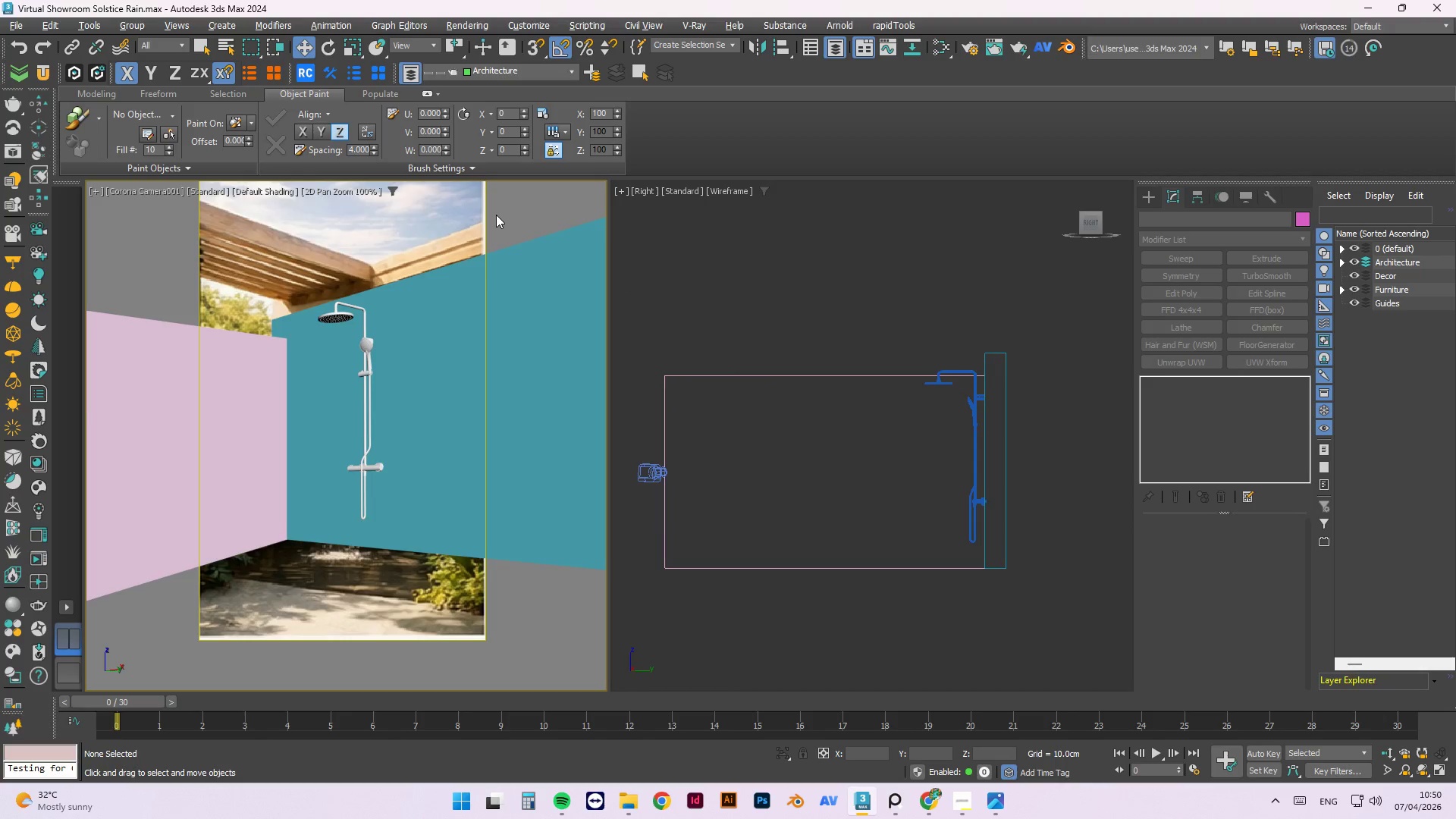 
key(F3)
 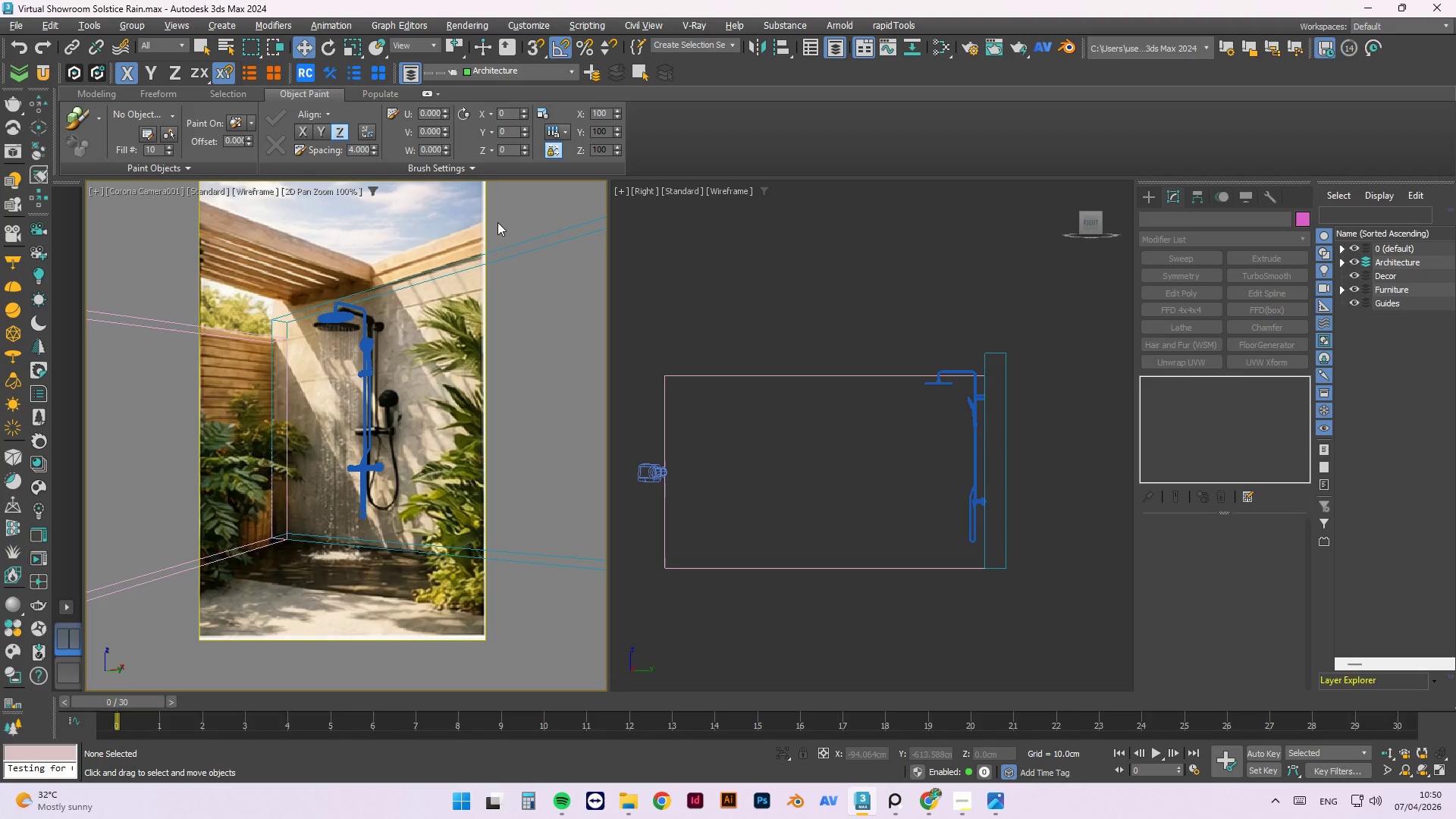 
wait(16.23)
 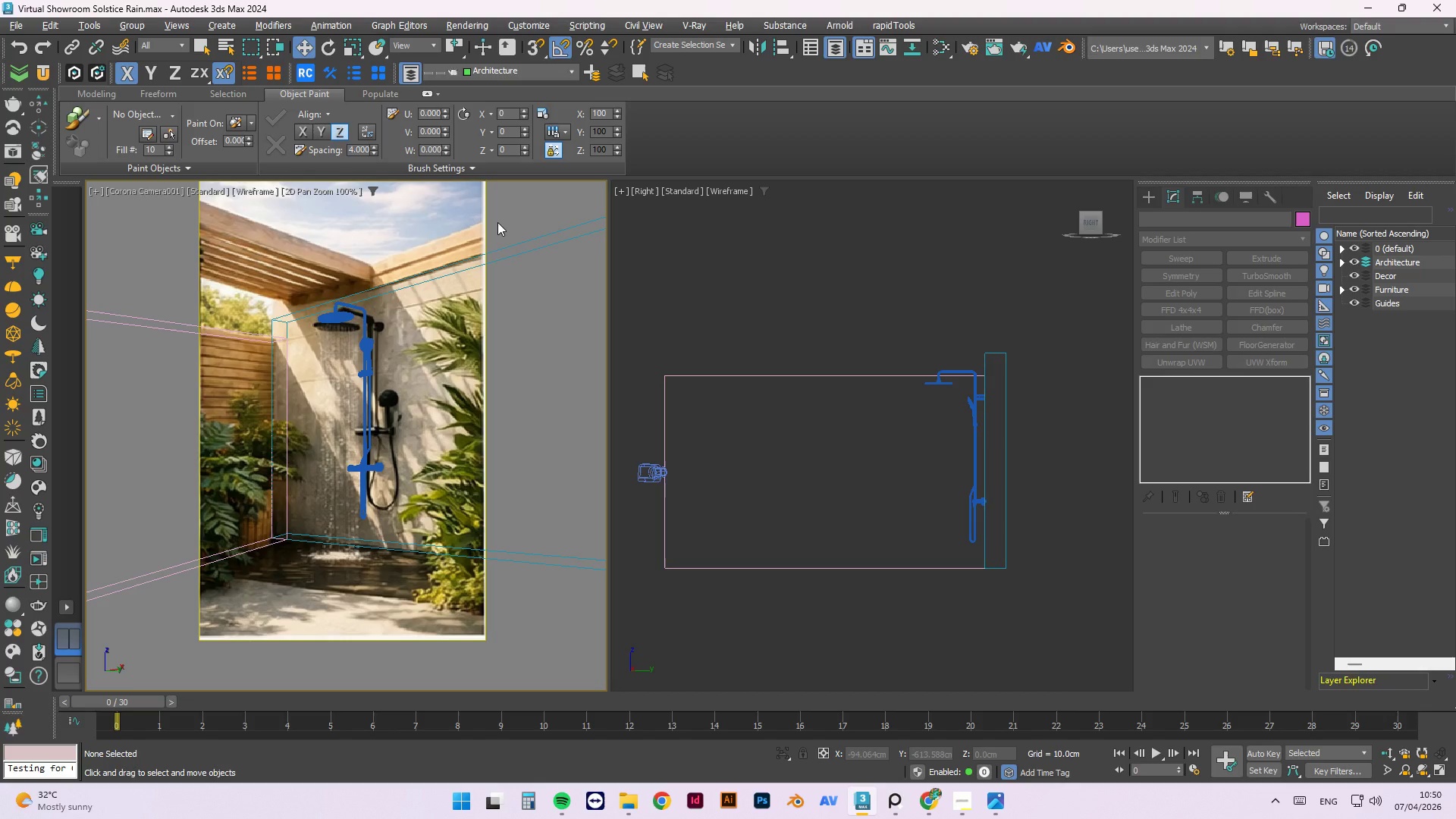 
left_click([1156, 192])
 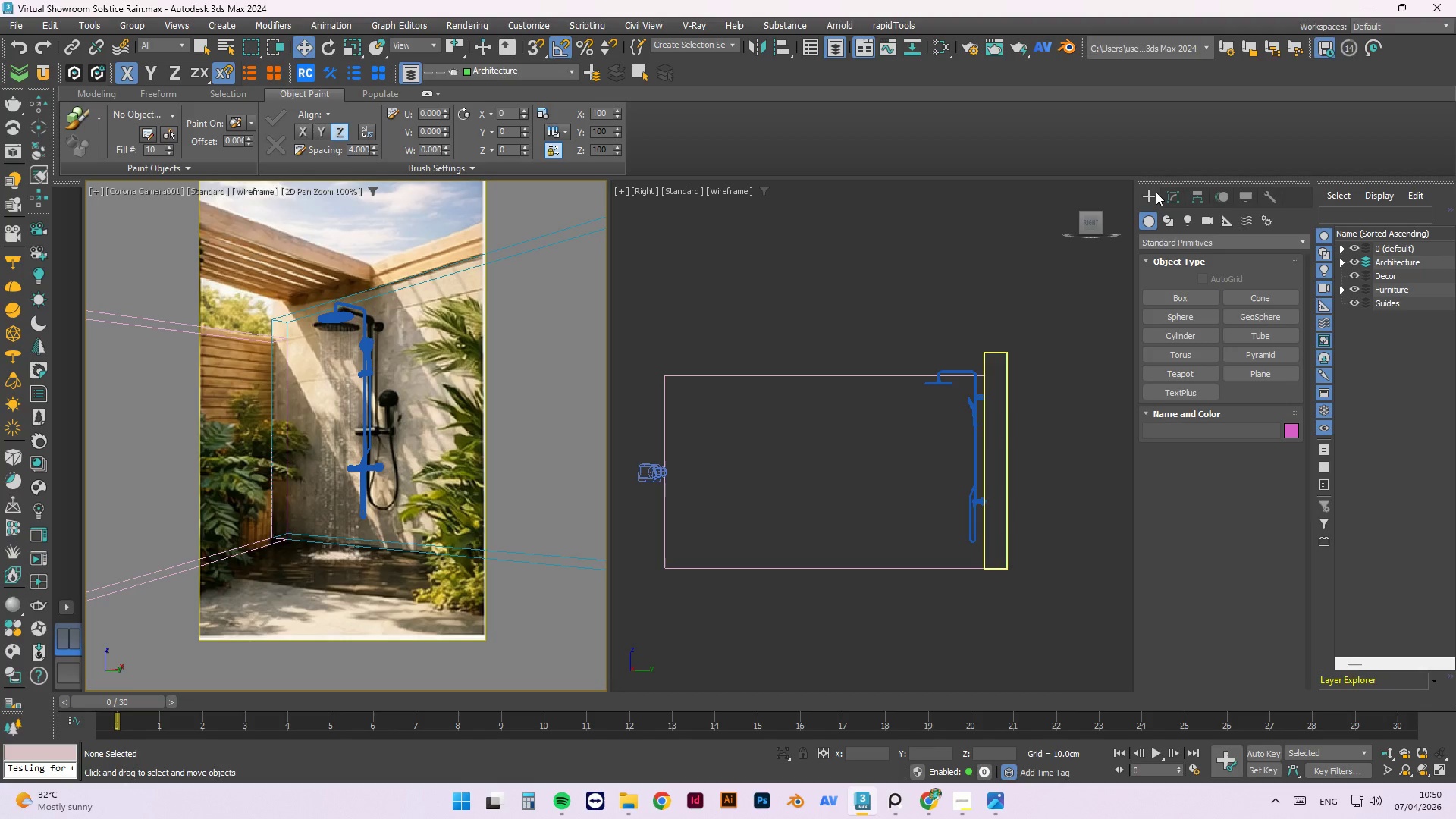 
left_click([1175, 295])
 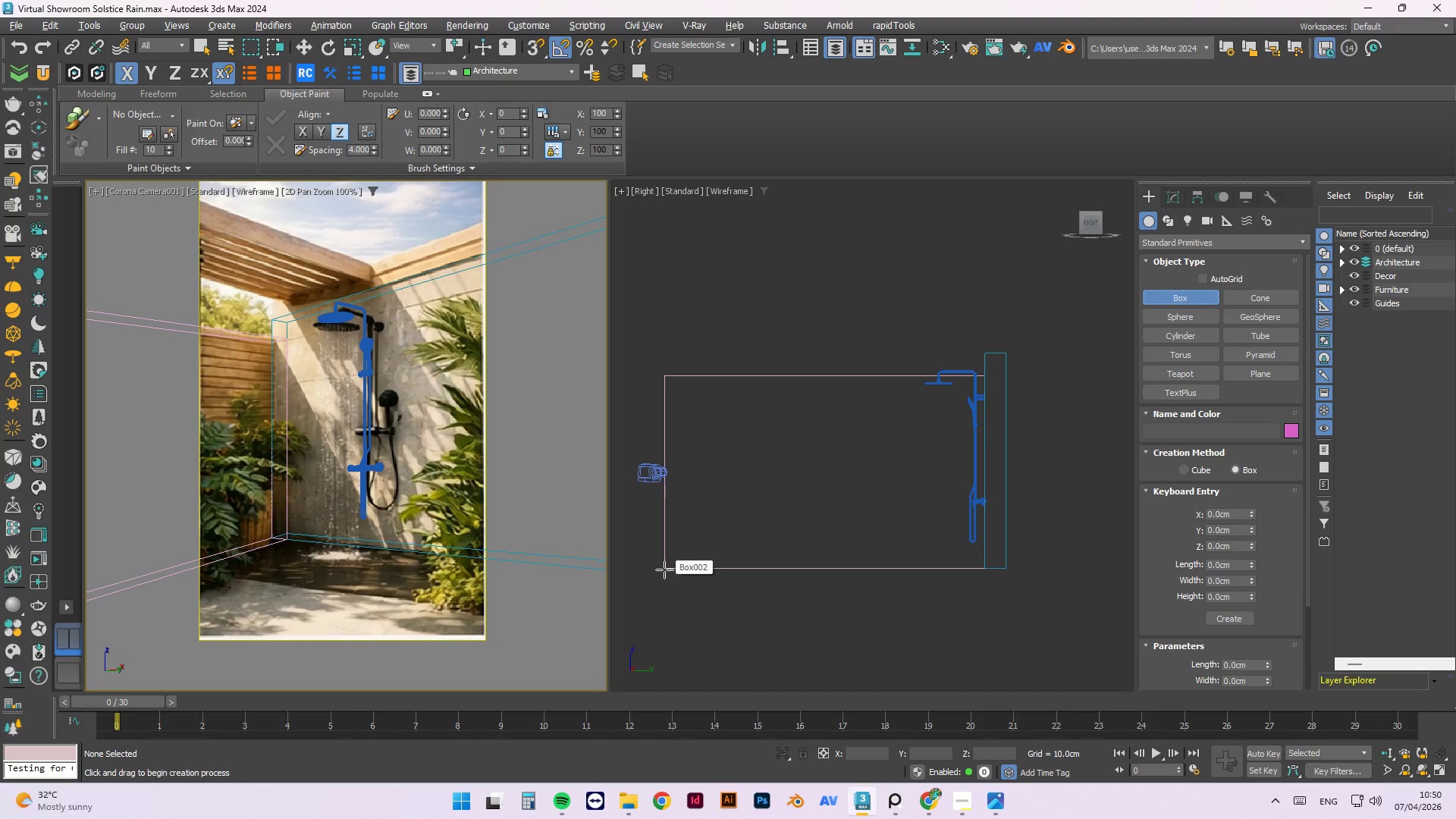 
key(T)
 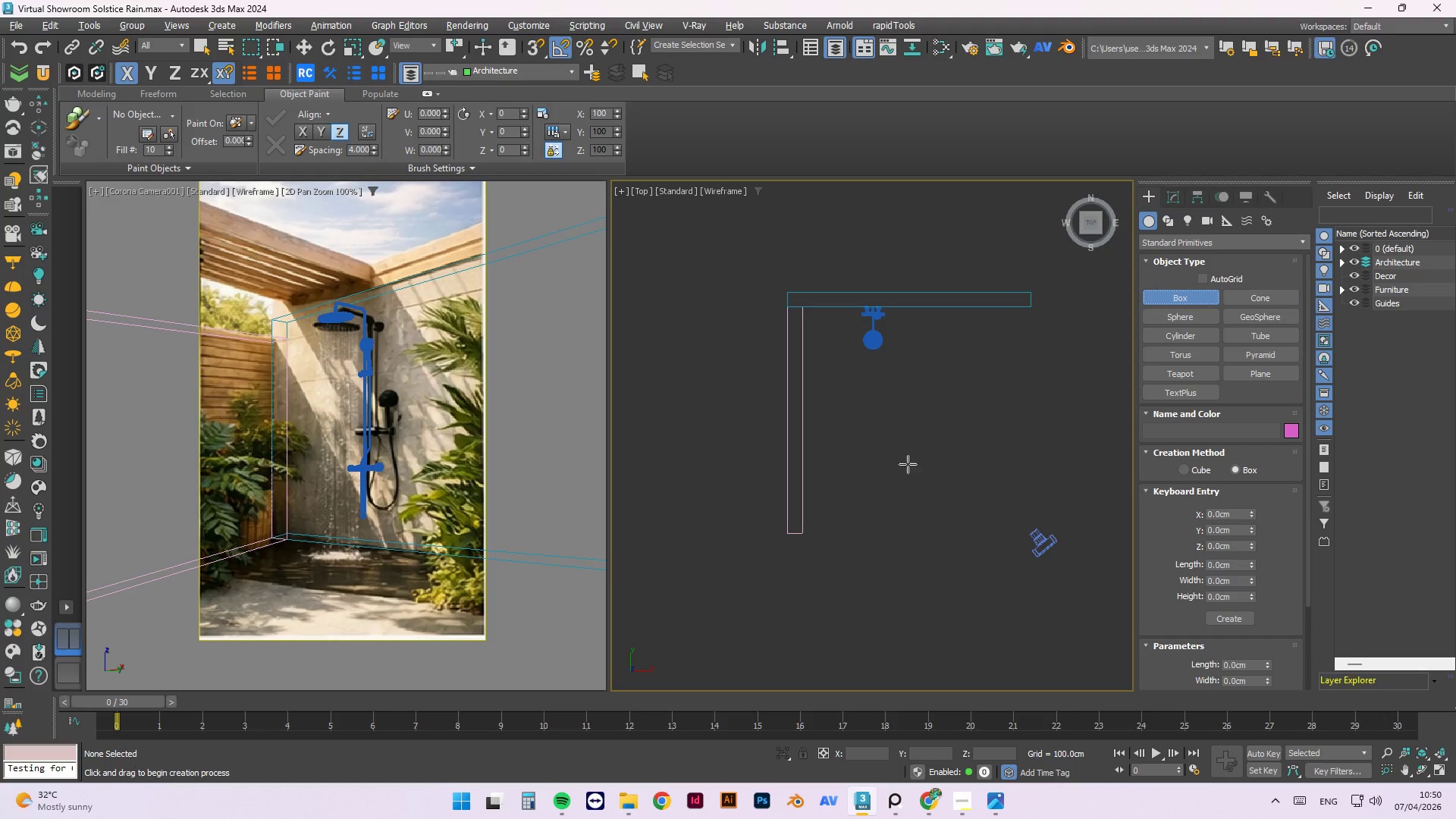 
scroll: coordinate [908, 458], scroll_direction: down, amount: 4.0
 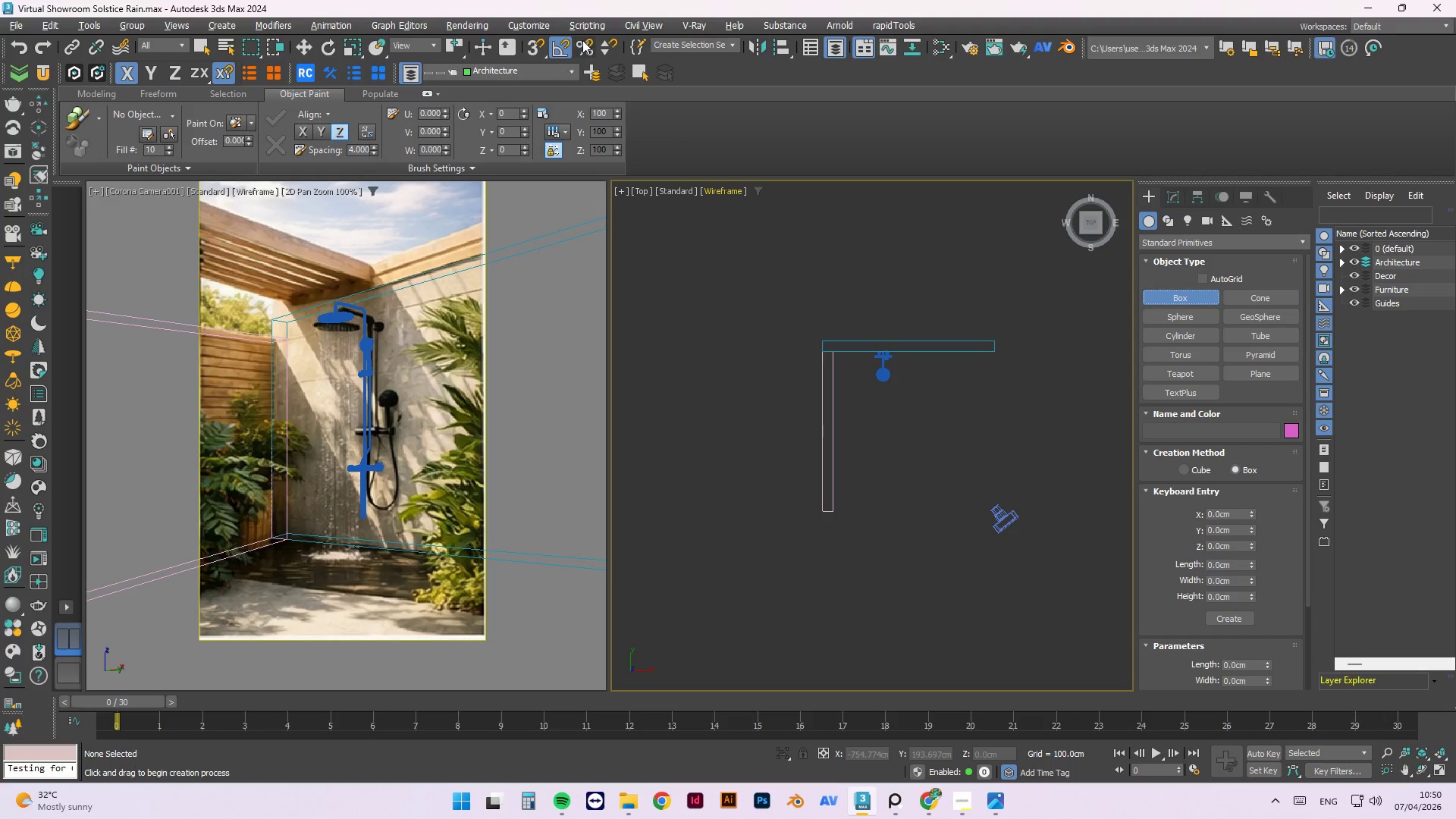 
left_click([530, 49])
 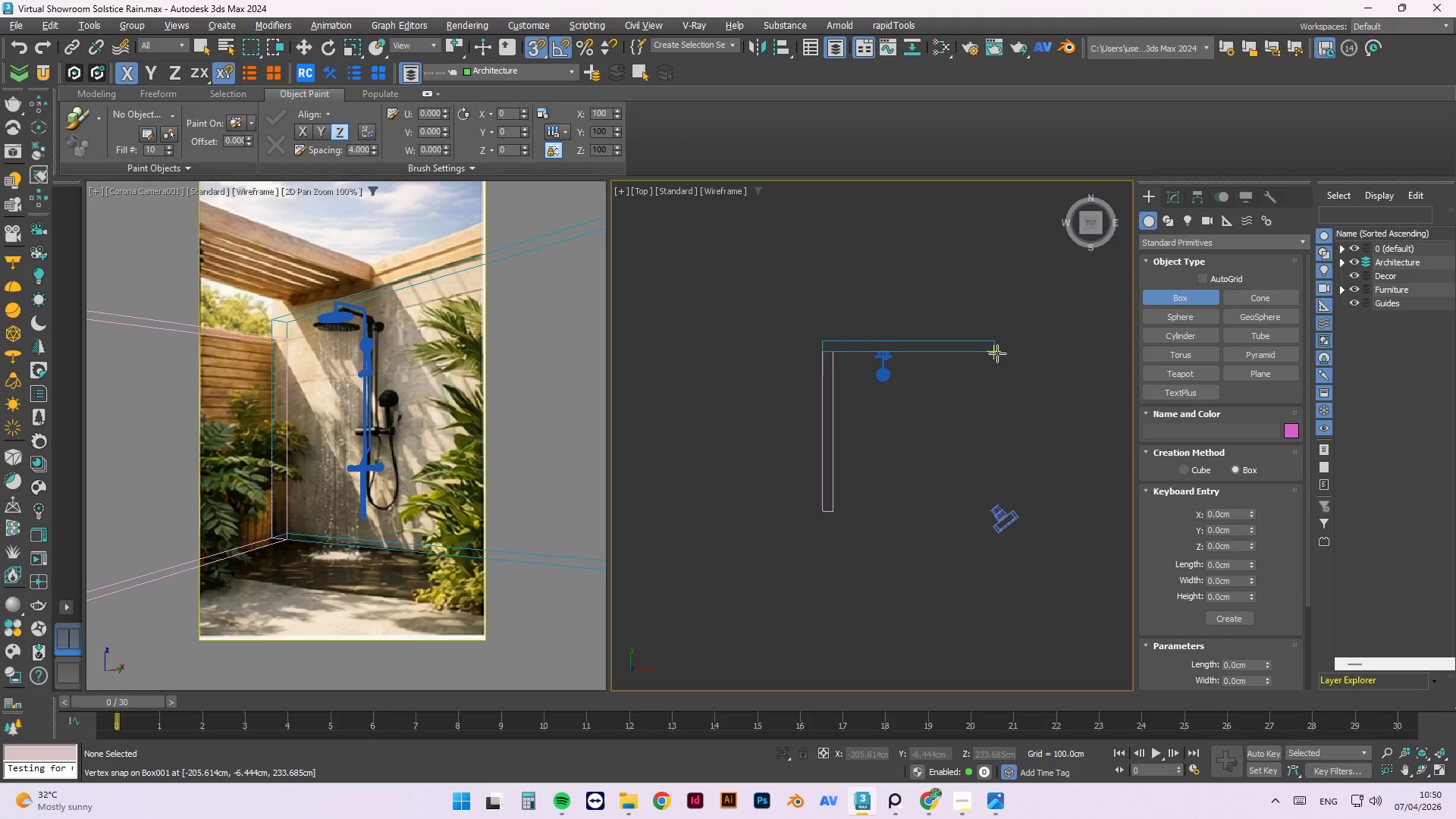 
left_click_drag(start_coordinate=[997, 353], to_coordinate=[839, 514])
 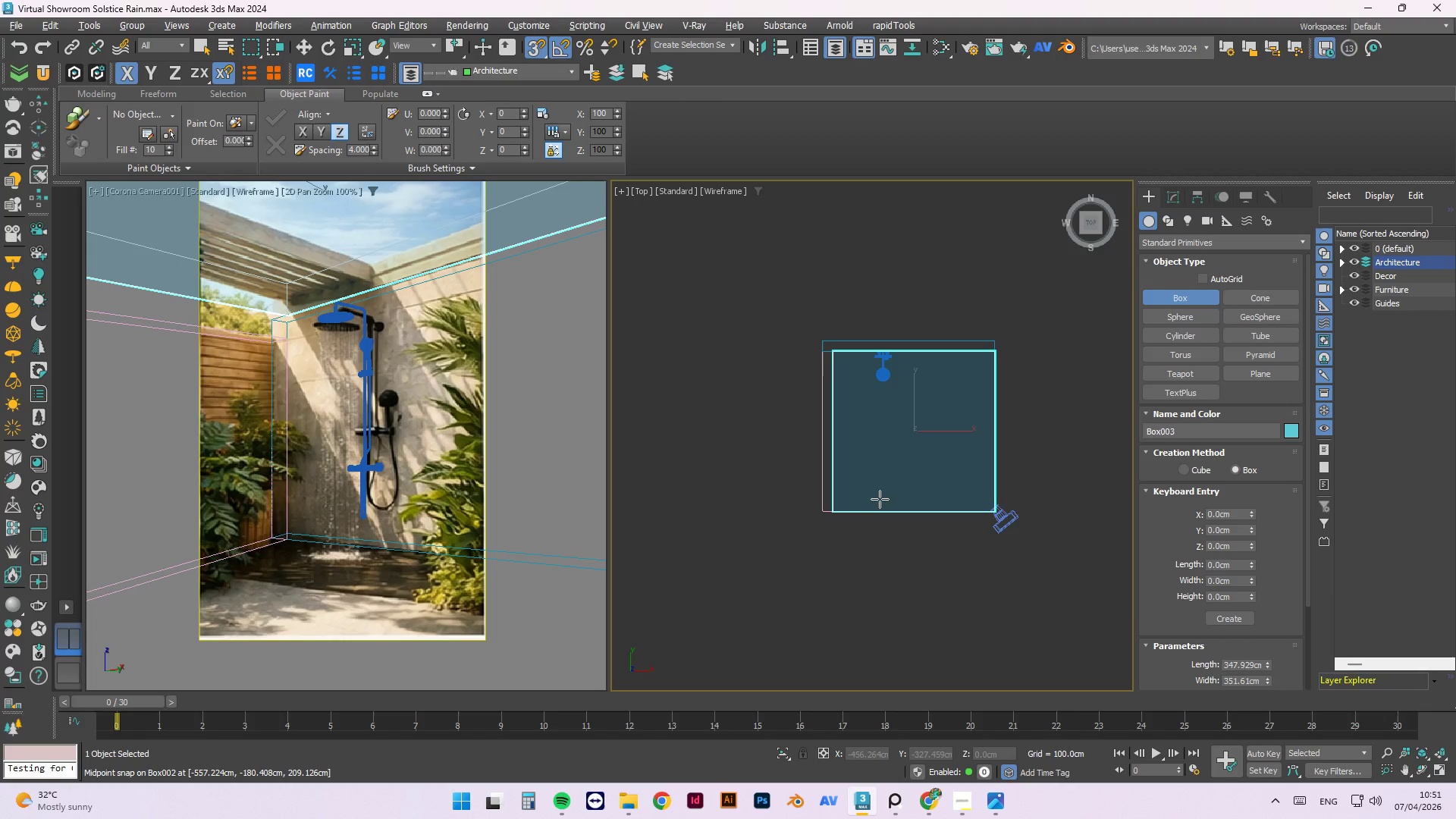 
wait(13.81)
 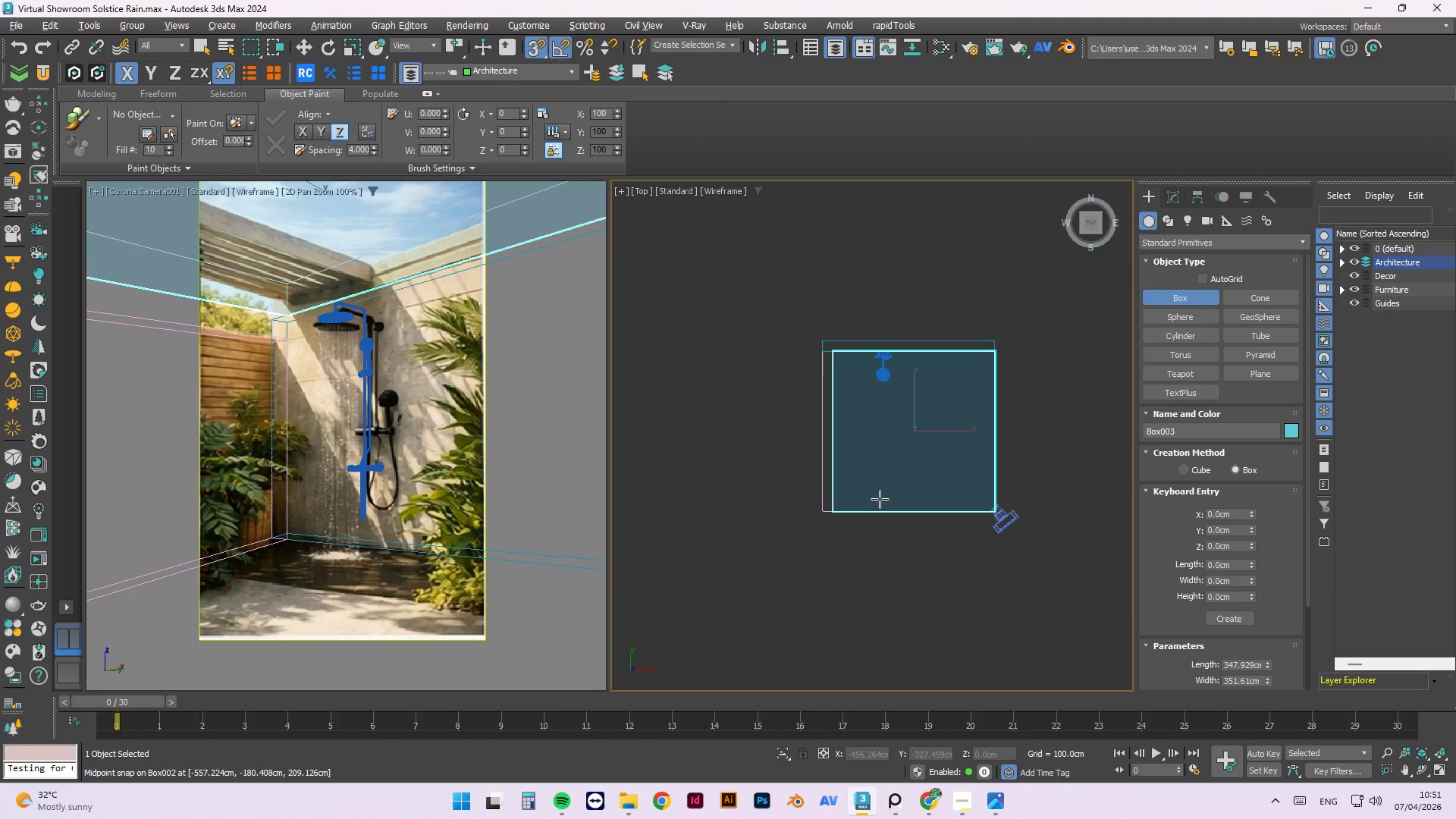 
key(F)
 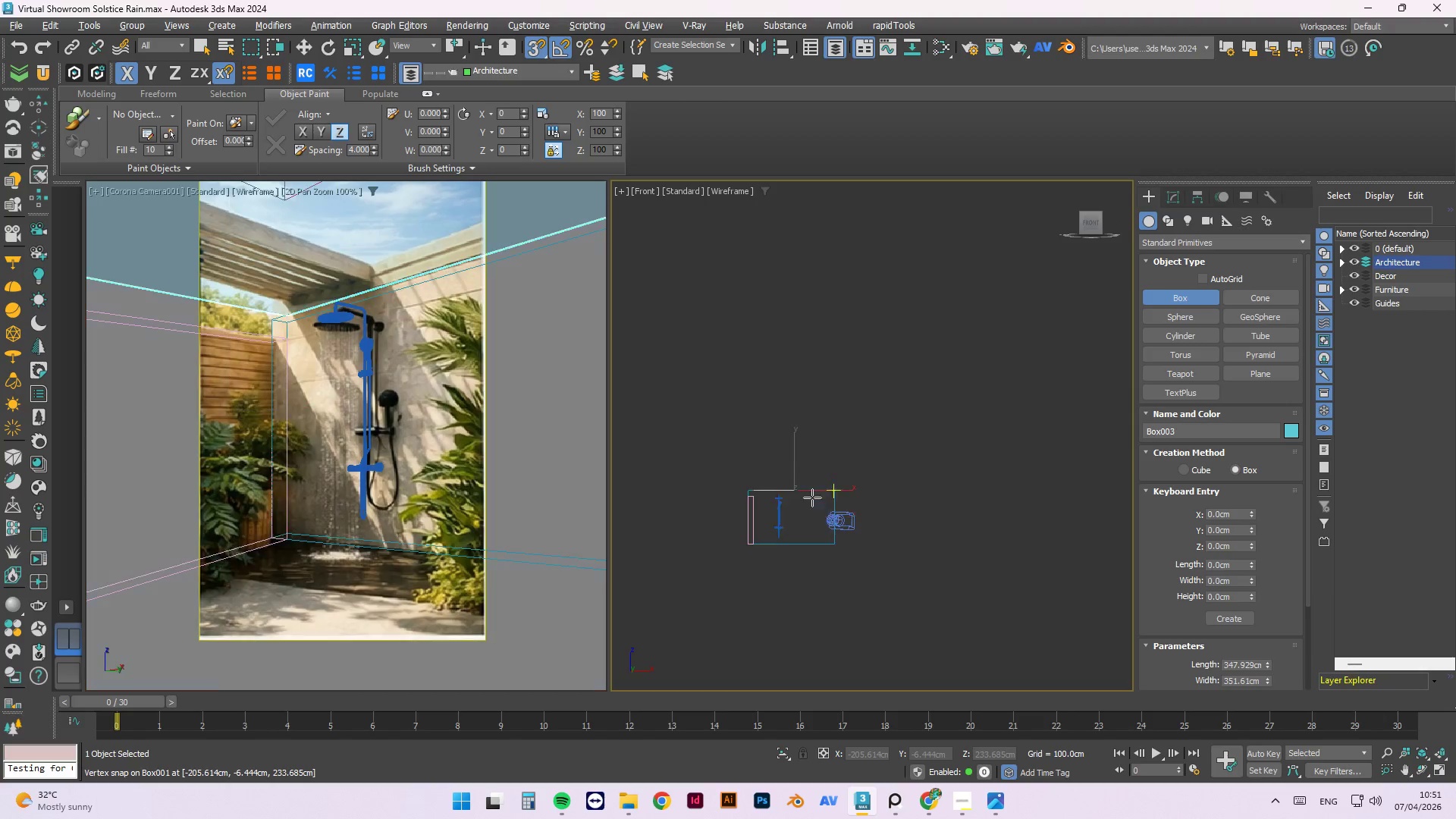 
scroll: coordinate [786, 499], scroll_direction: up, amount: 3.0
 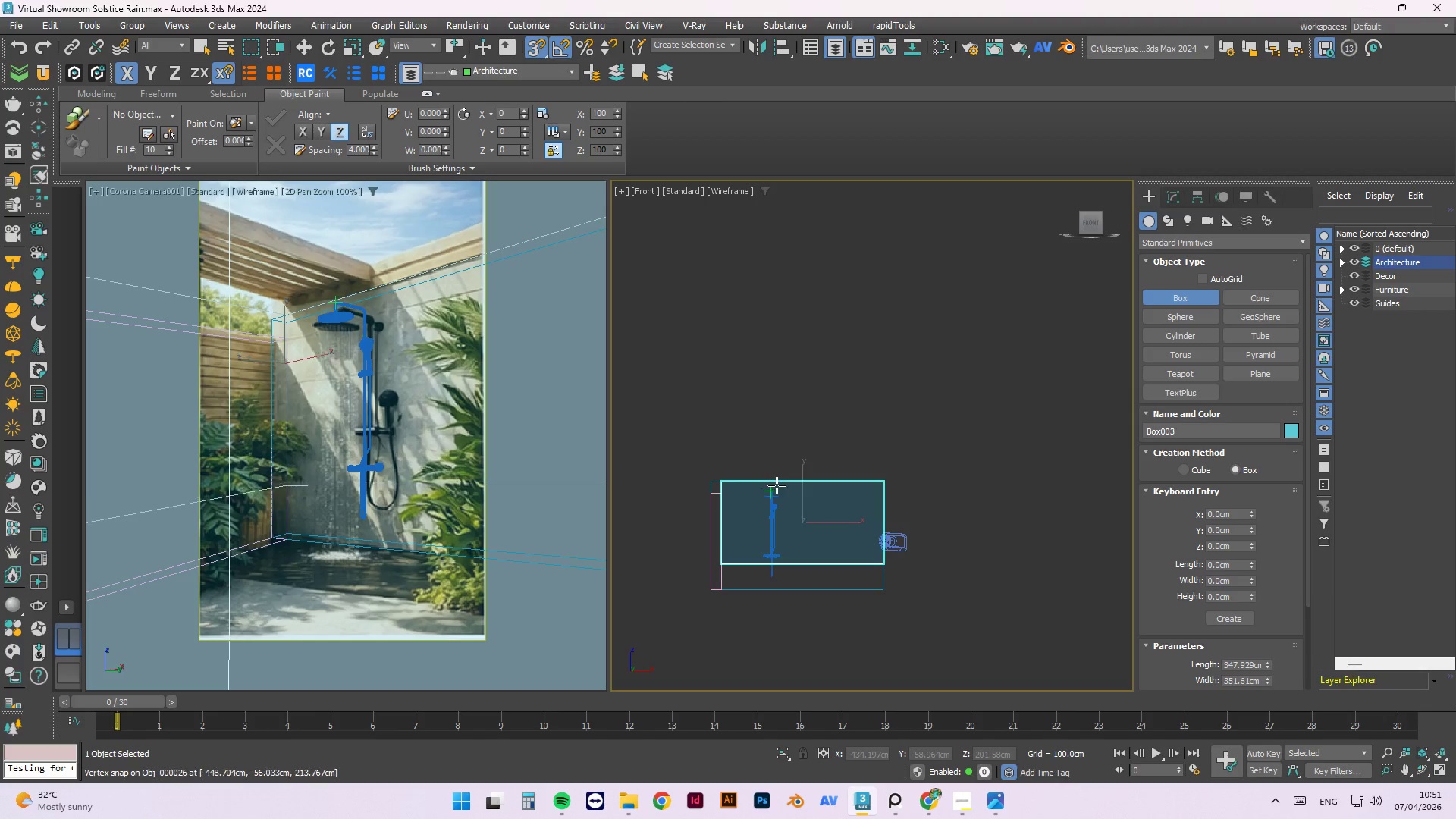 
key(S)
 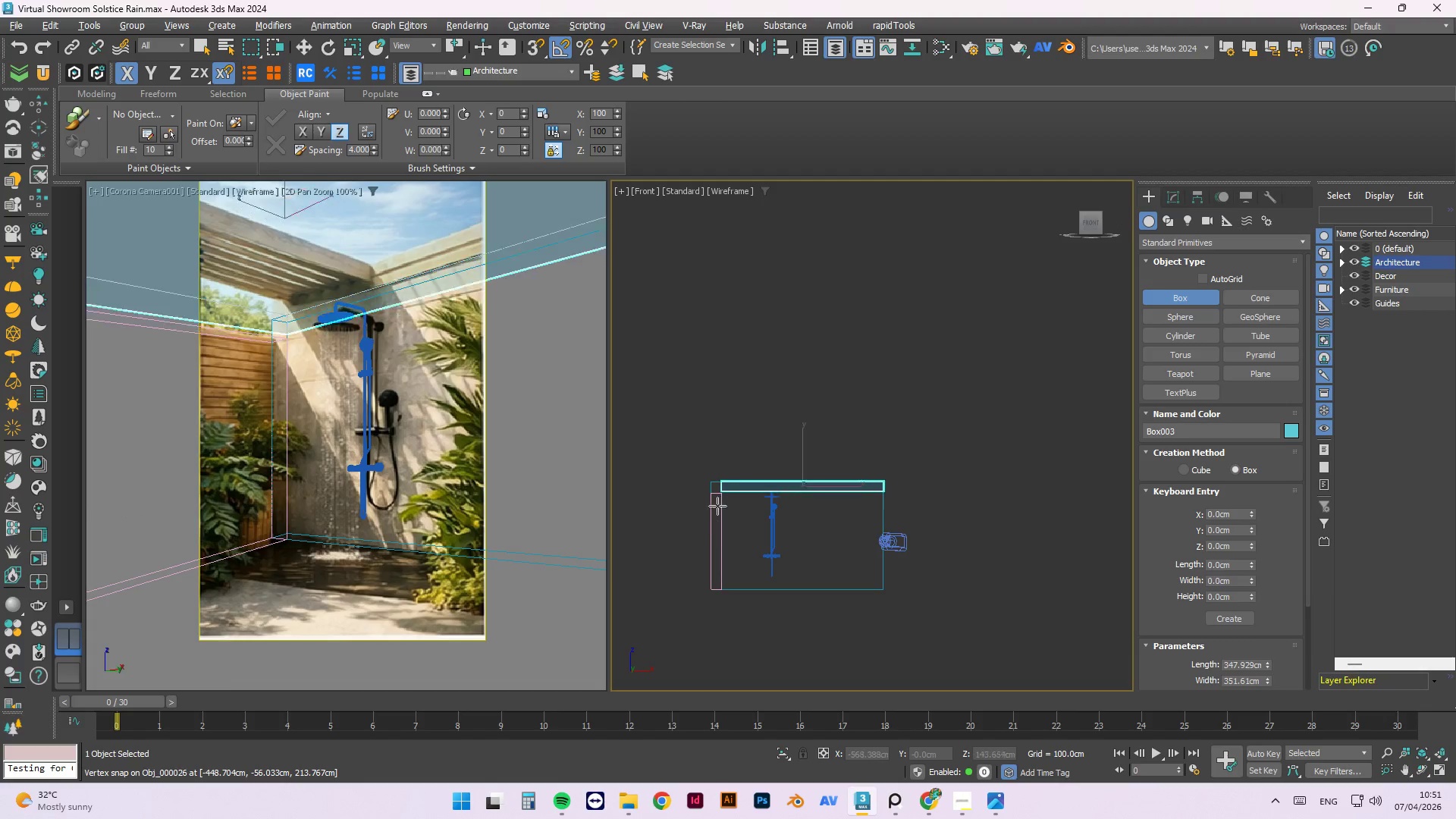 
scroll: coordinate [730, 461], scroll_direction: up, amount: 2.0
 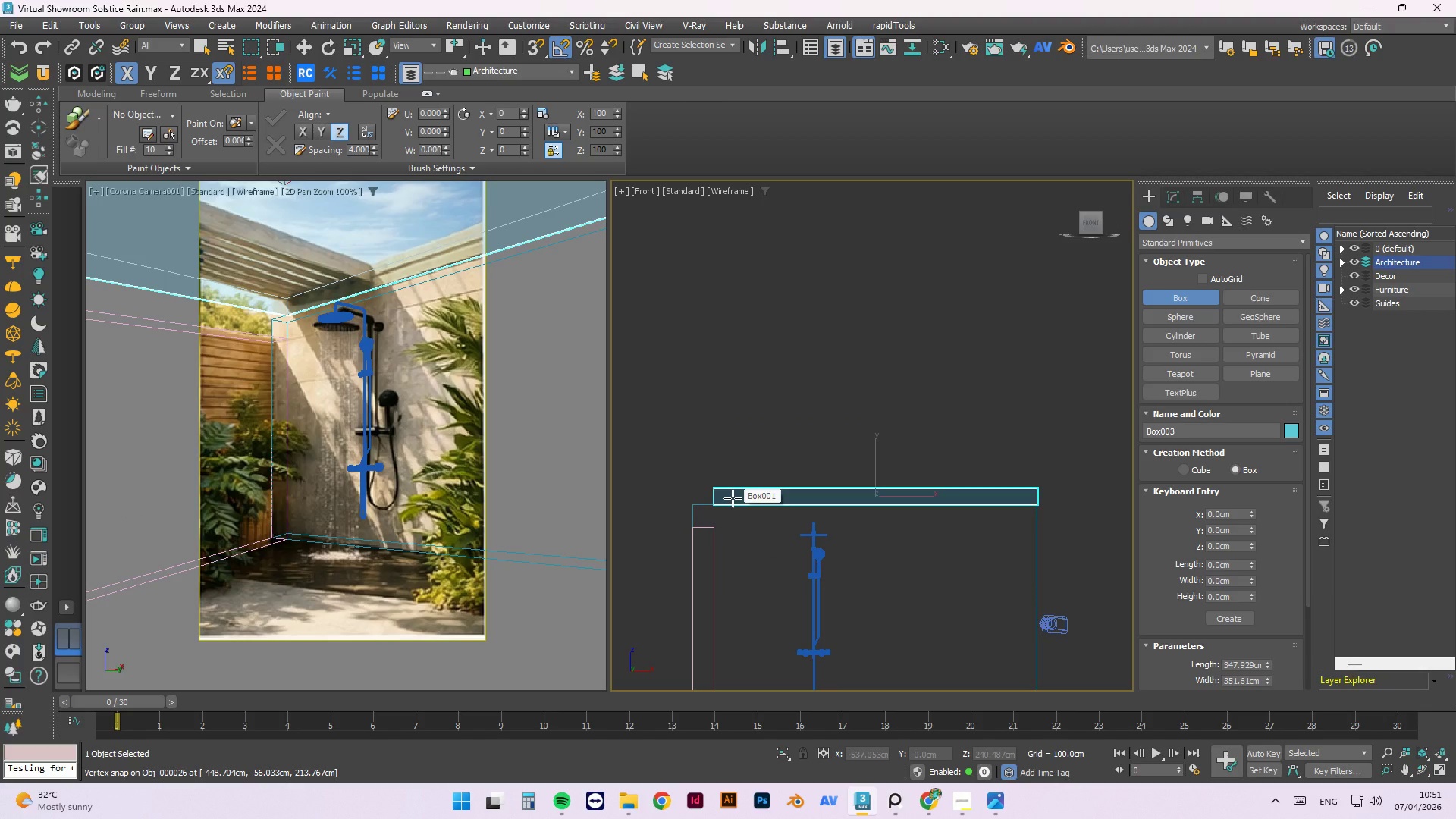 
left_click([733, 498])
 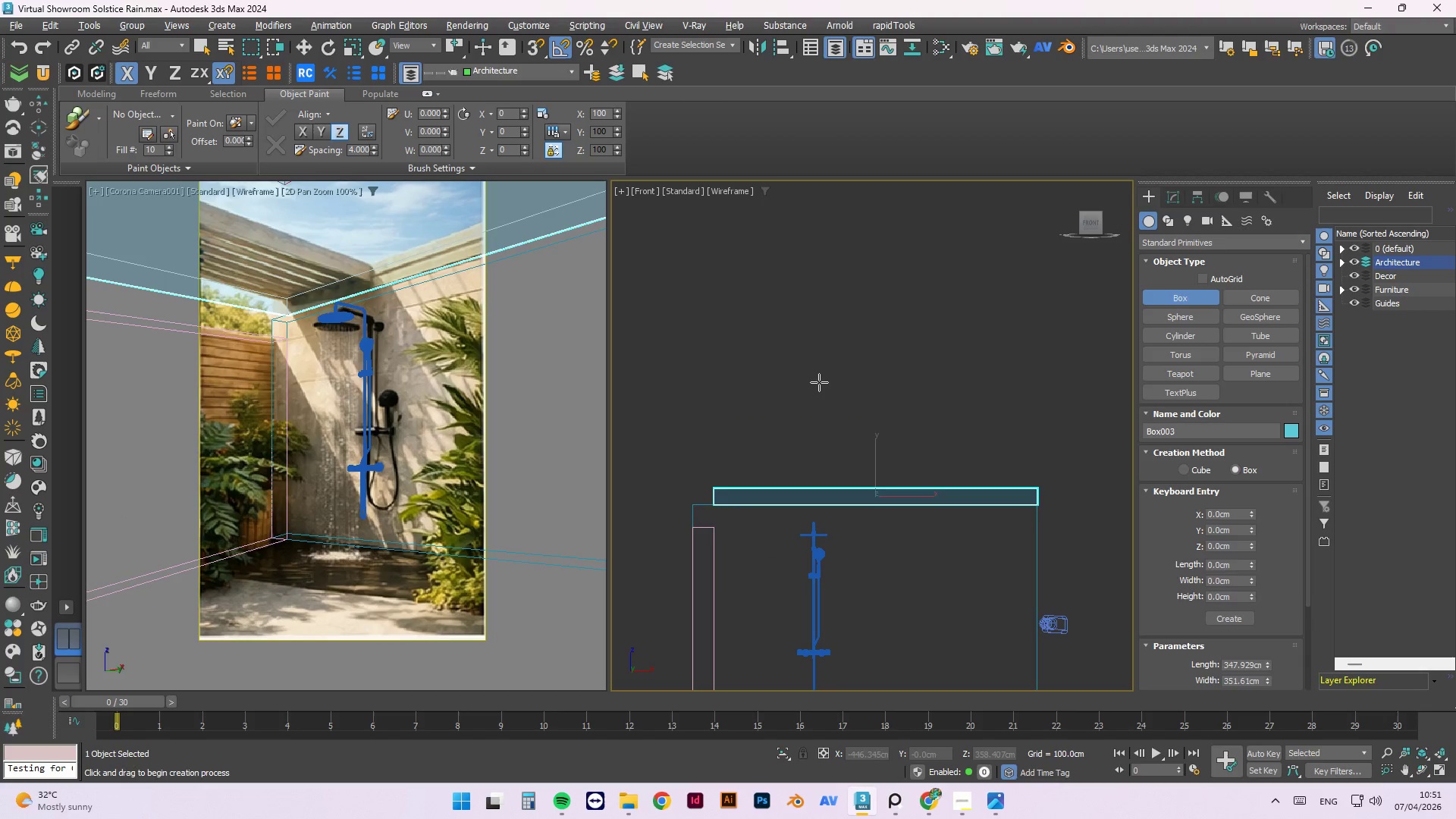 
key(Escape)
 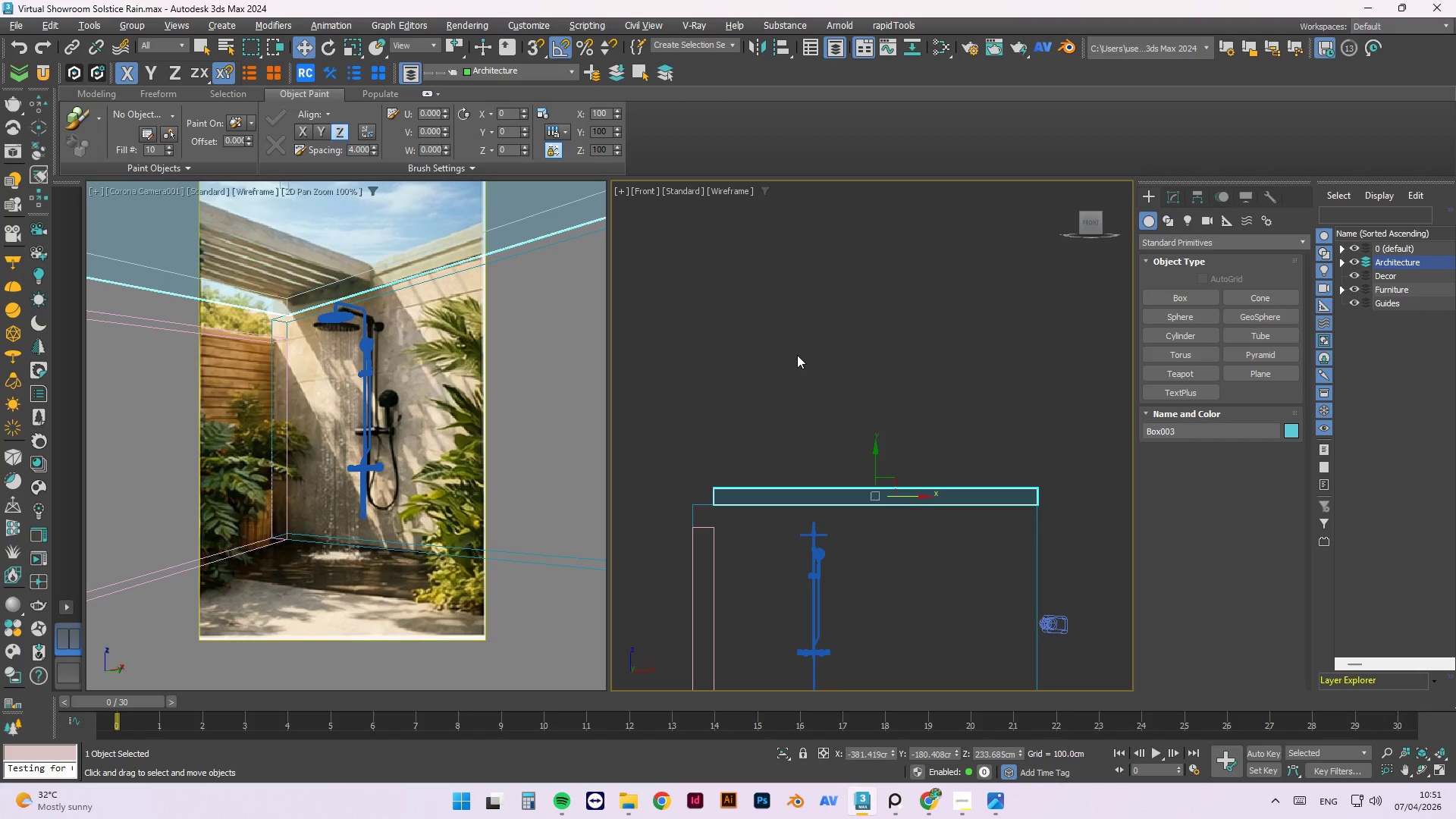 
scroll: coordinate [796, 354], scroll_direction: down, amount: 1.0
 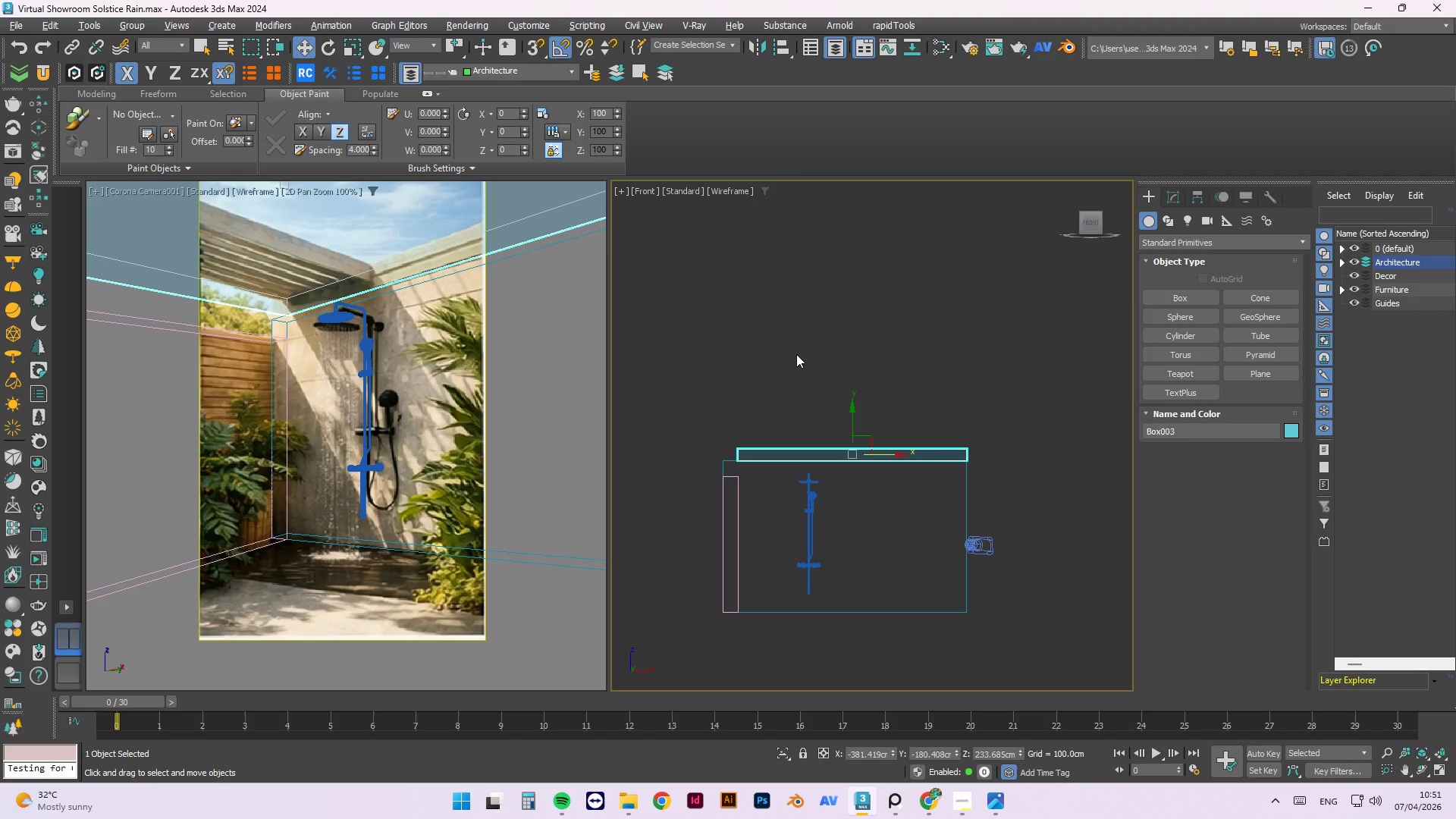 
left_click([796, 353])
 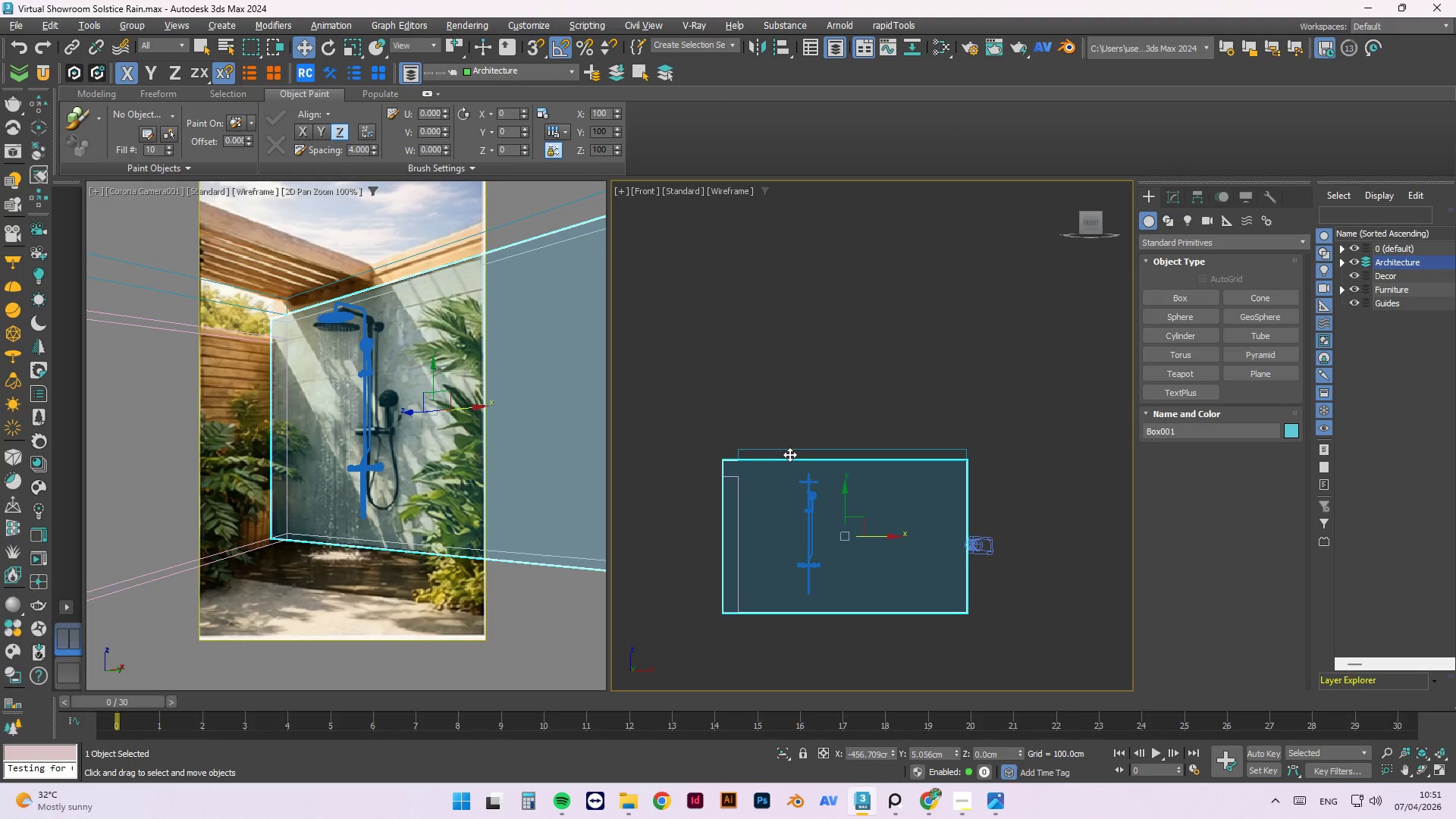 
double_click([792, 422])
 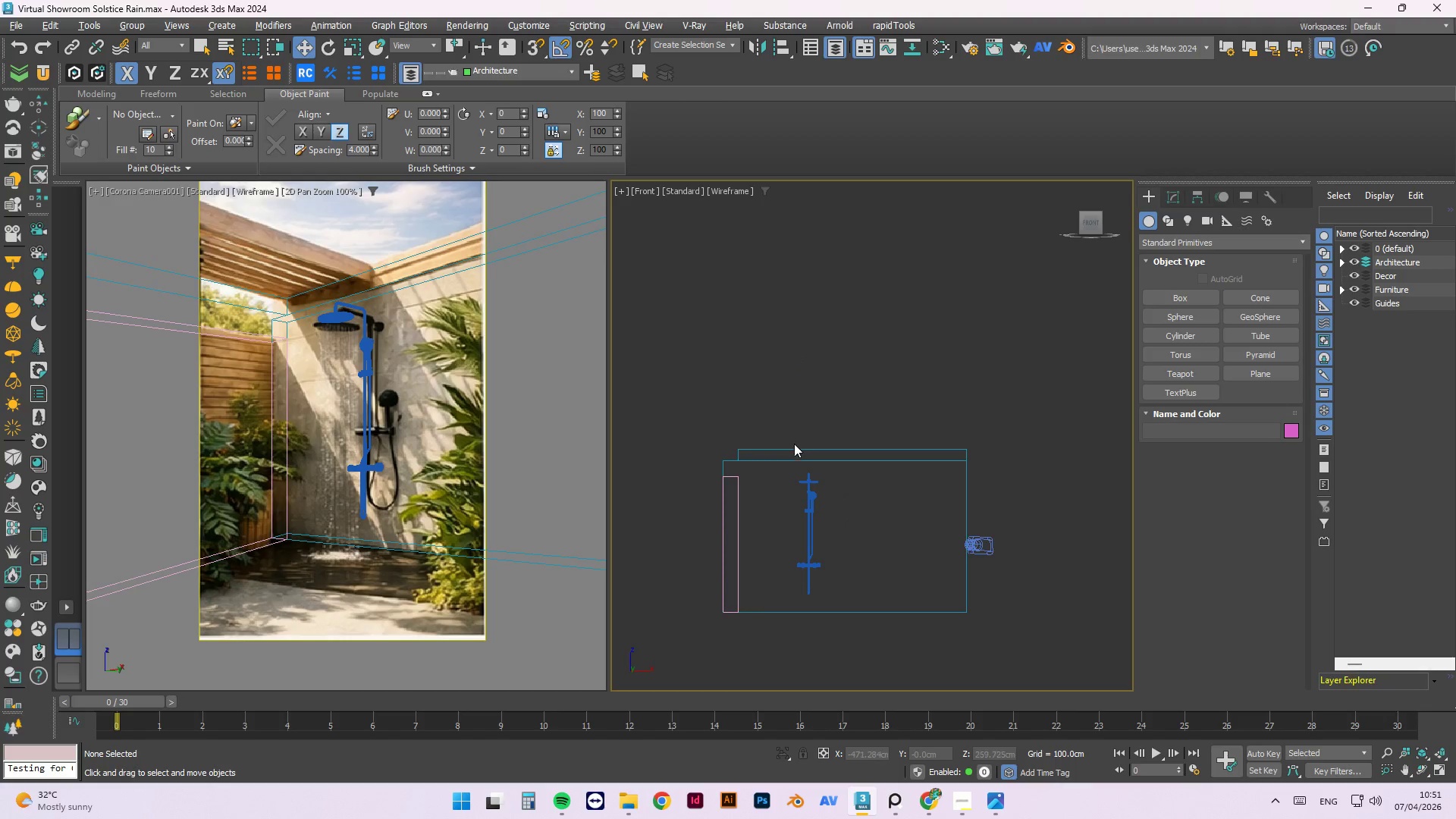 
left_click([795, 449])
 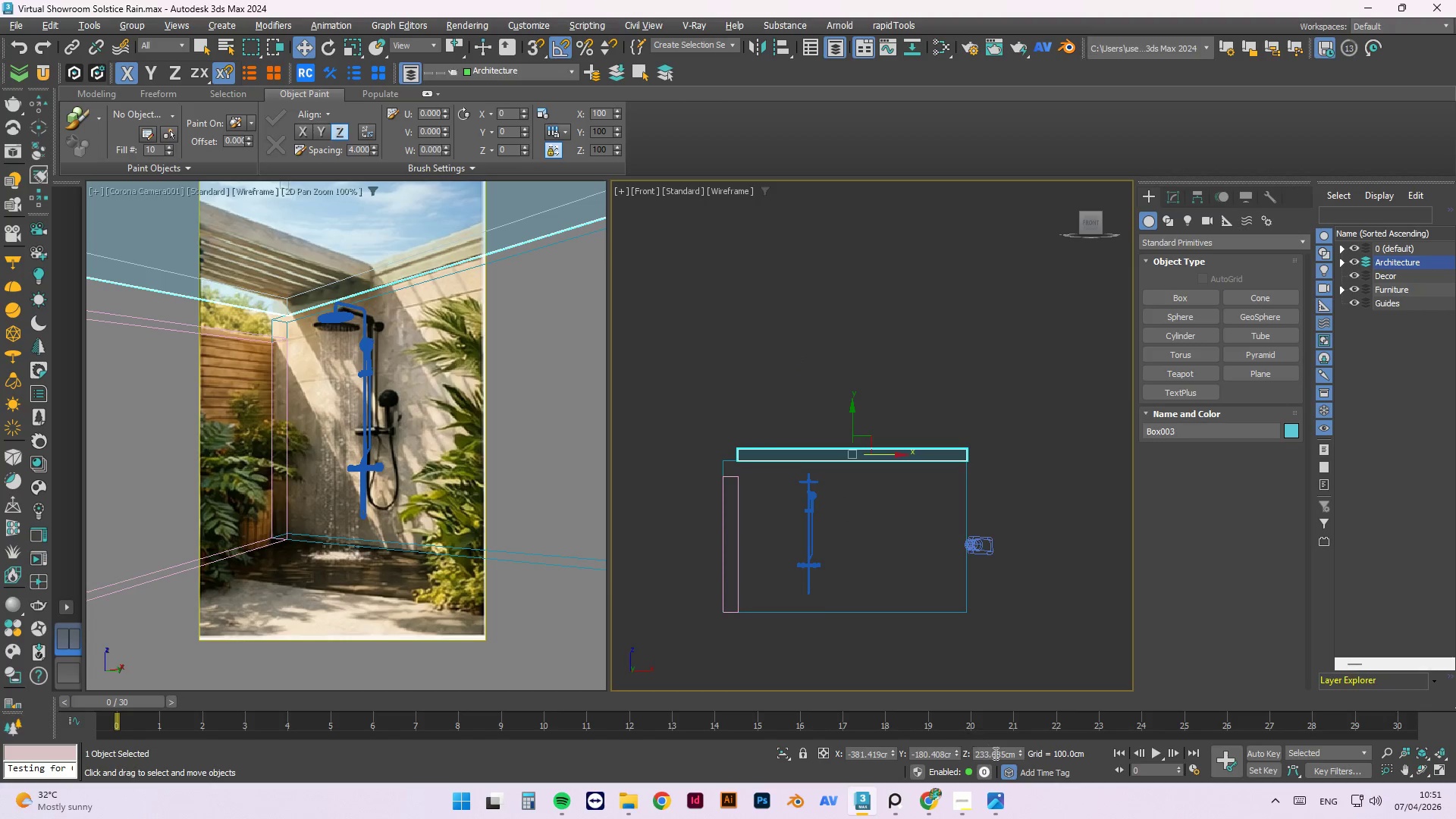 
double_click([995, 753])
 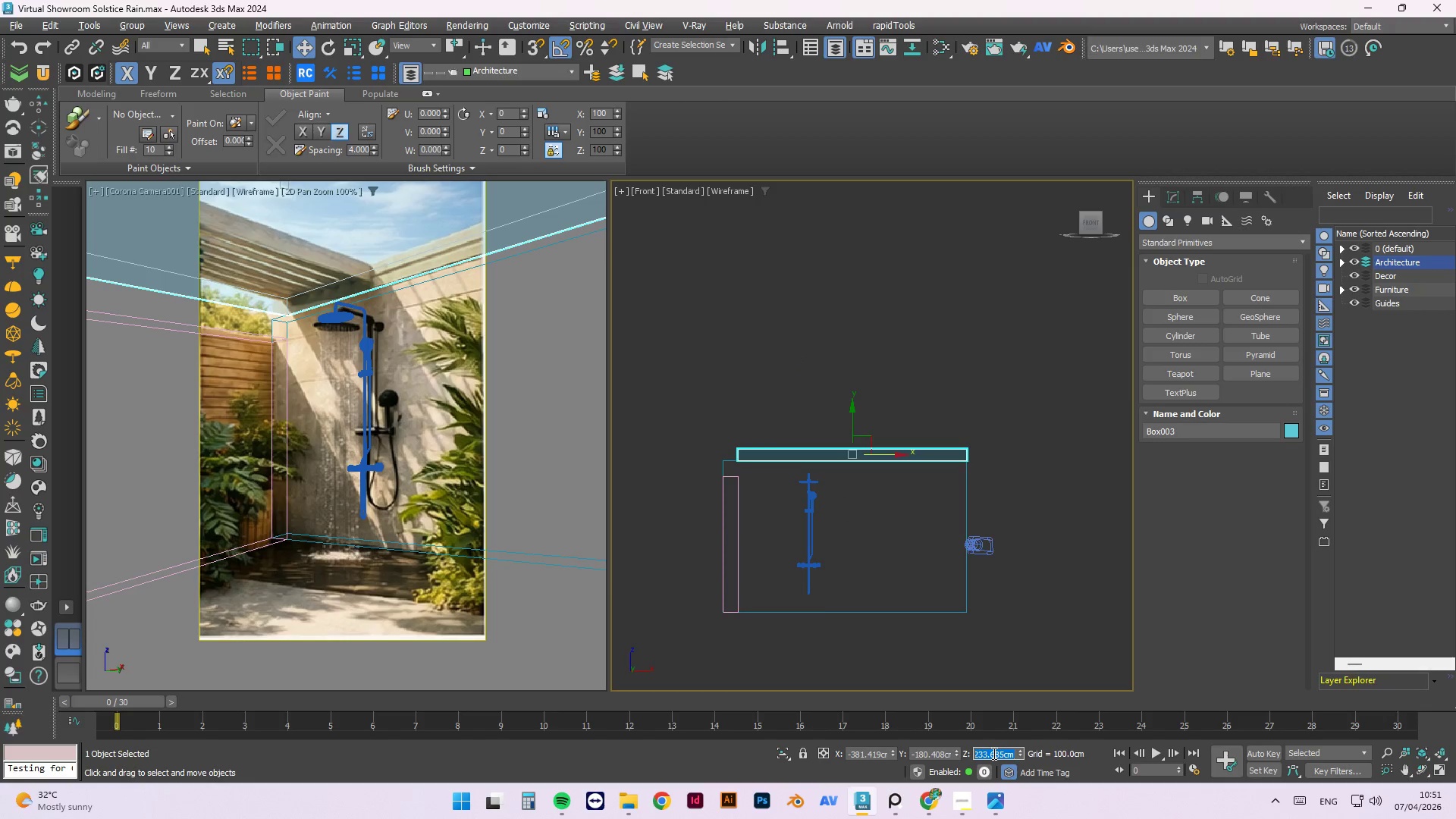 
key(Numpad0)
 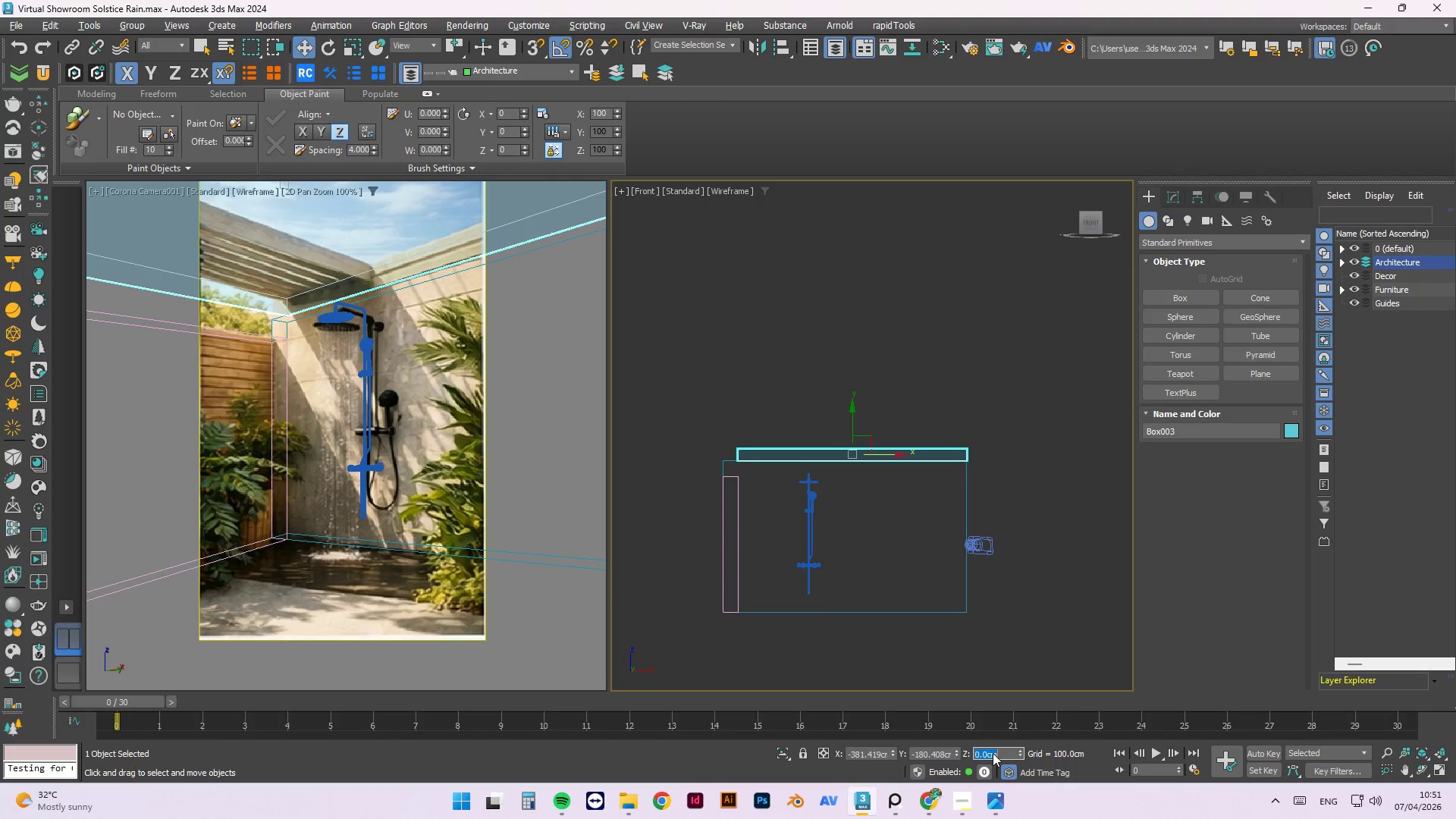 
key(NumpadEnter)
 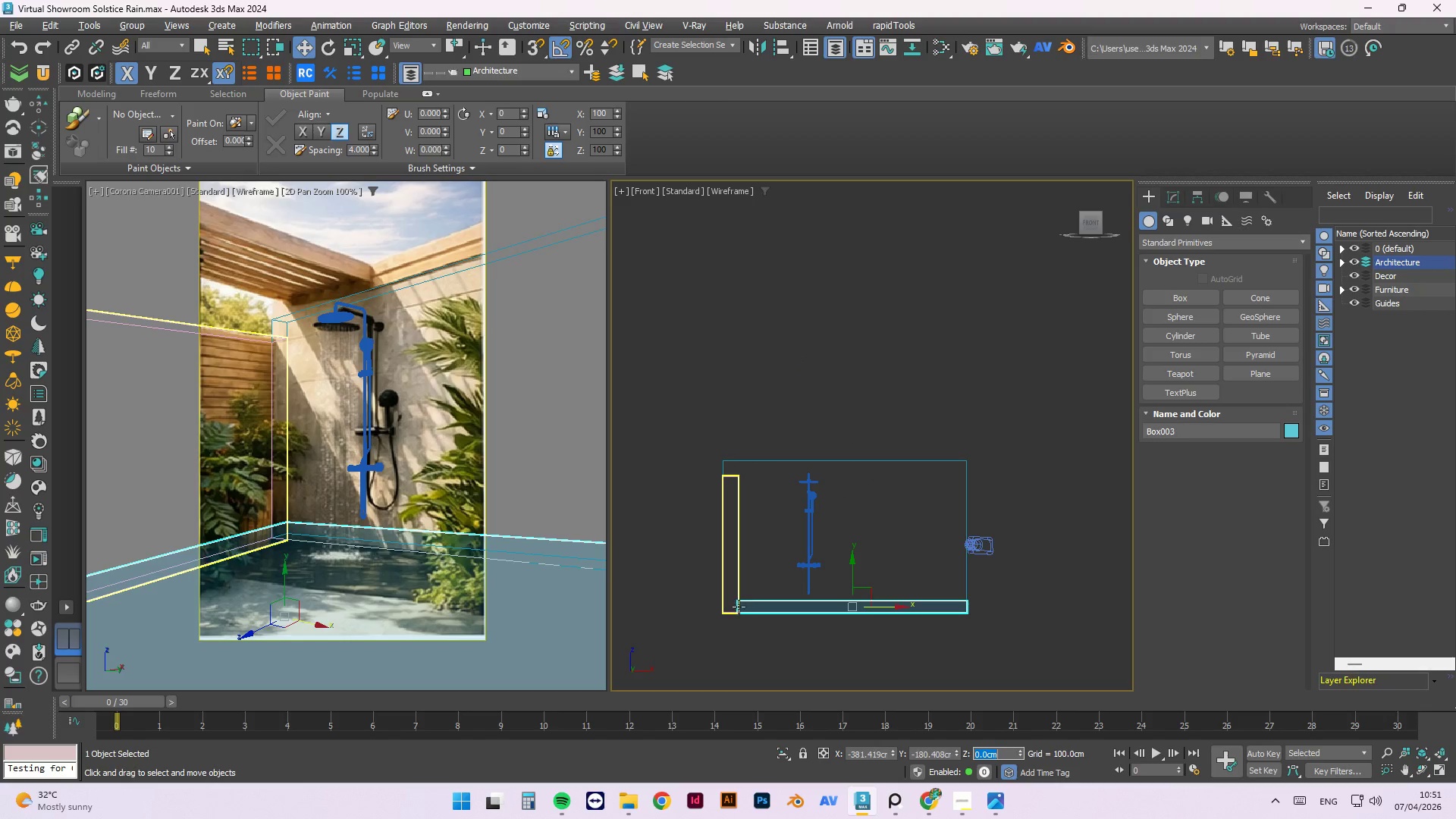 
left_click([1166, 190])
 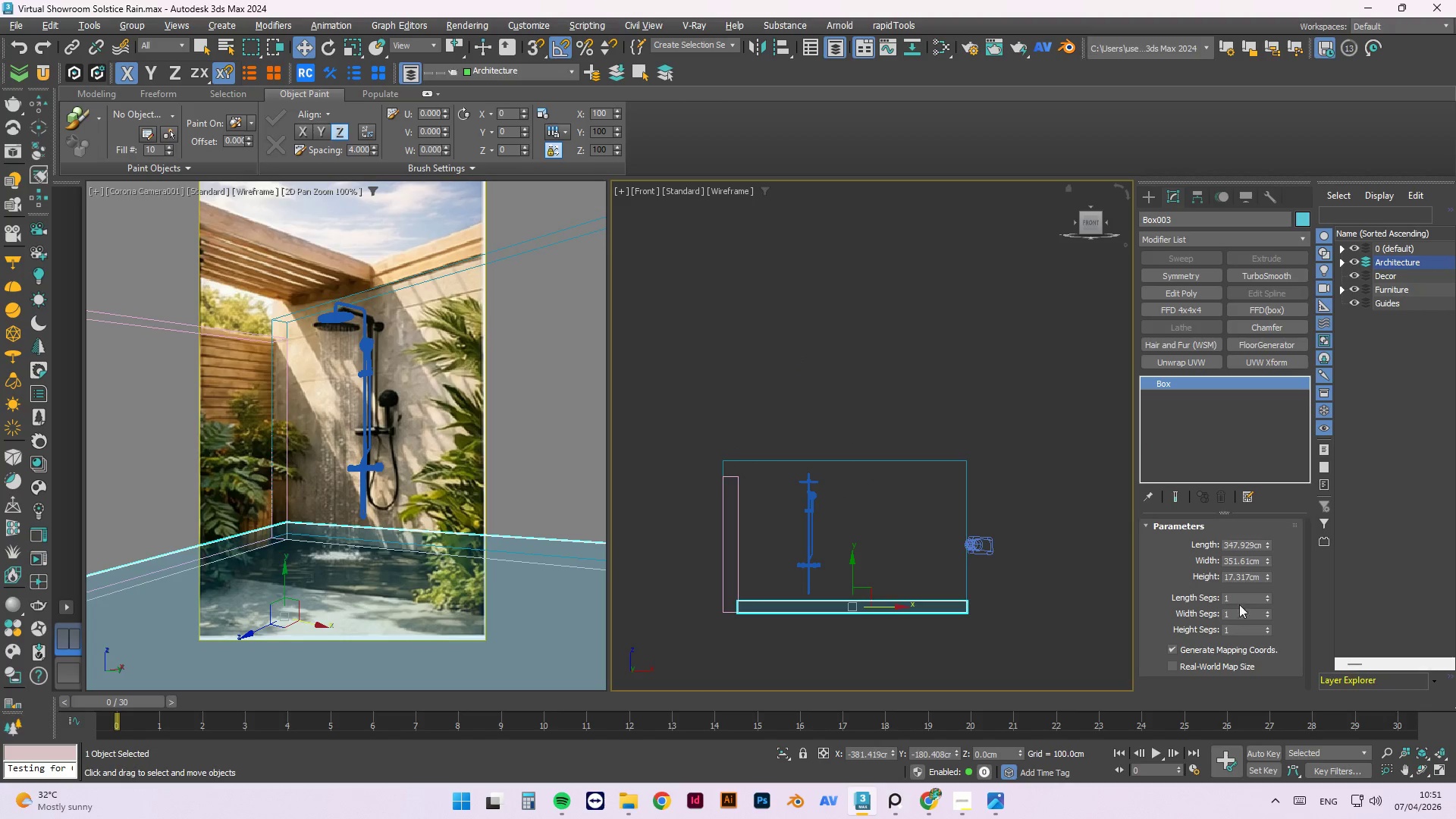 
left_click([1197, 666])
 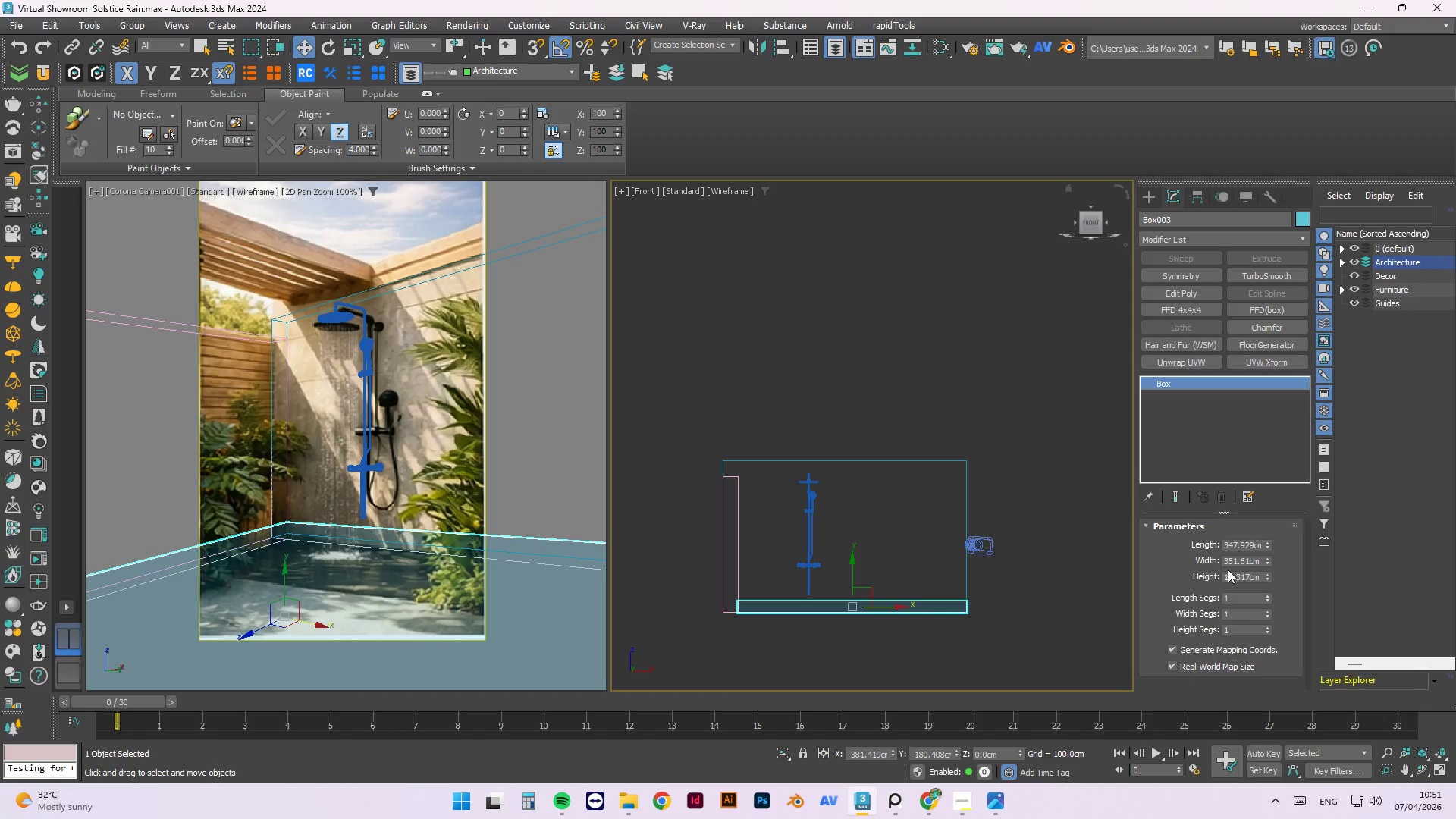 
double_click([1232, 579])
 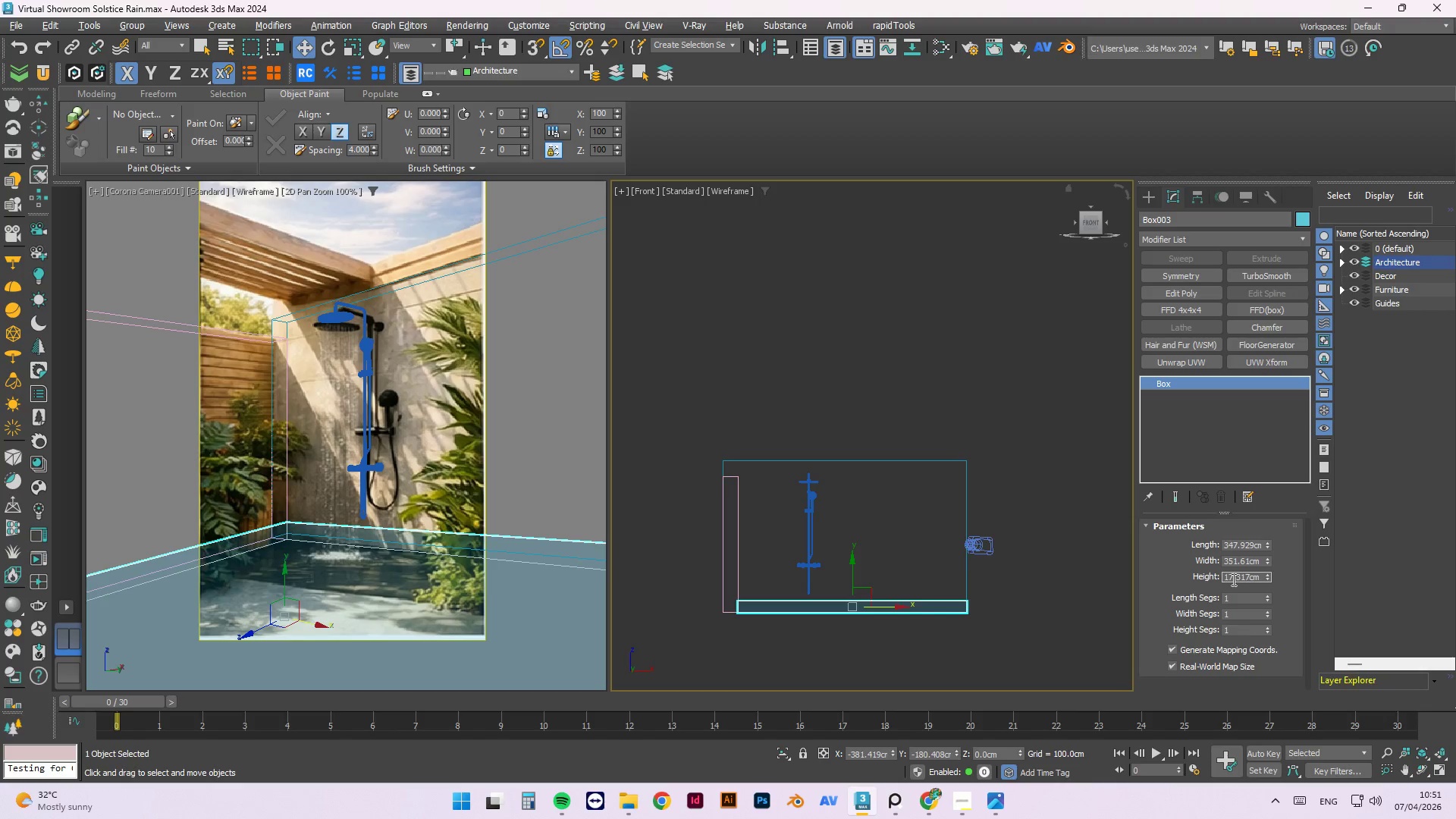 
triple_click([1232, 579])
 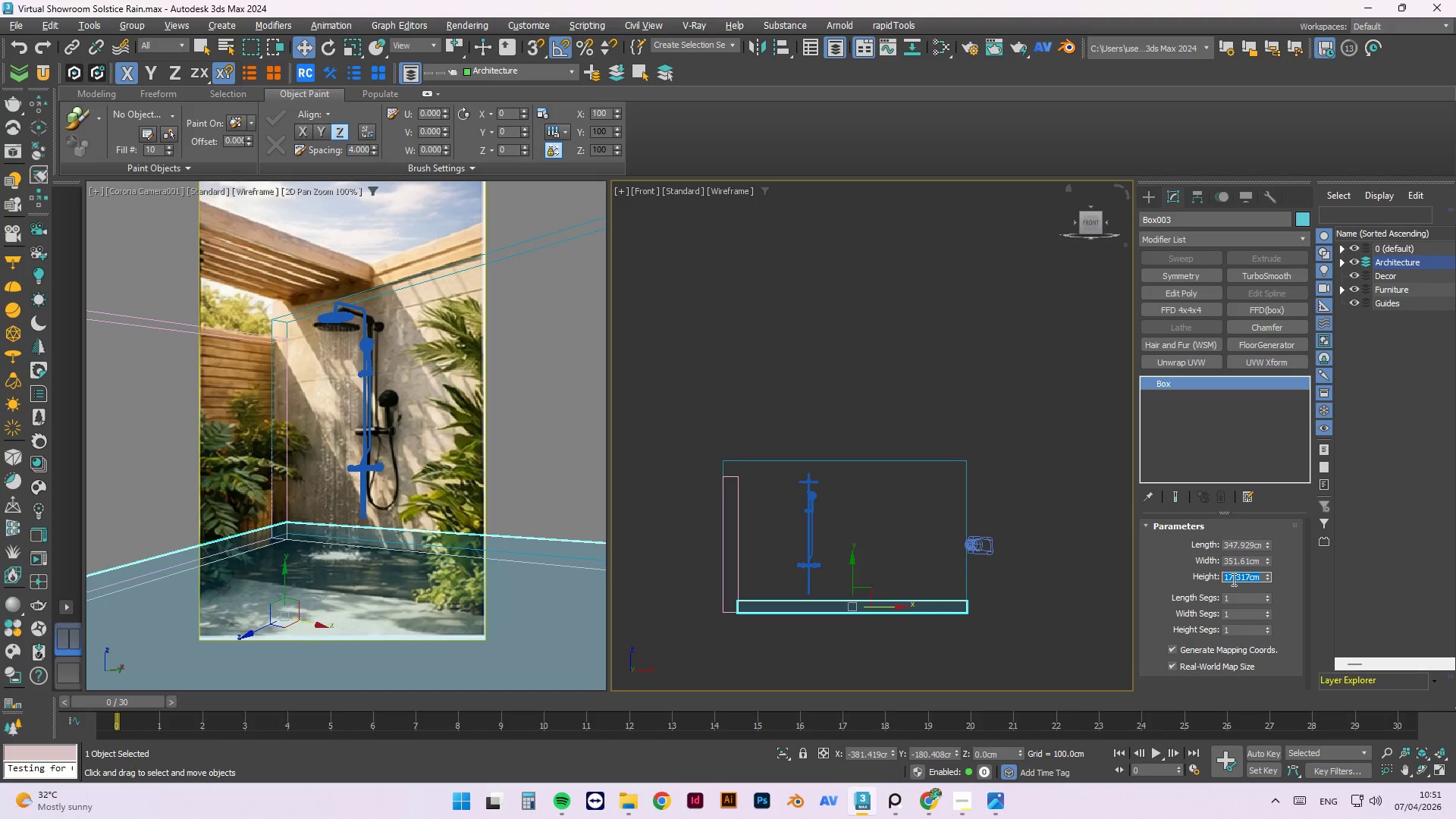 
key(Numpad1)
 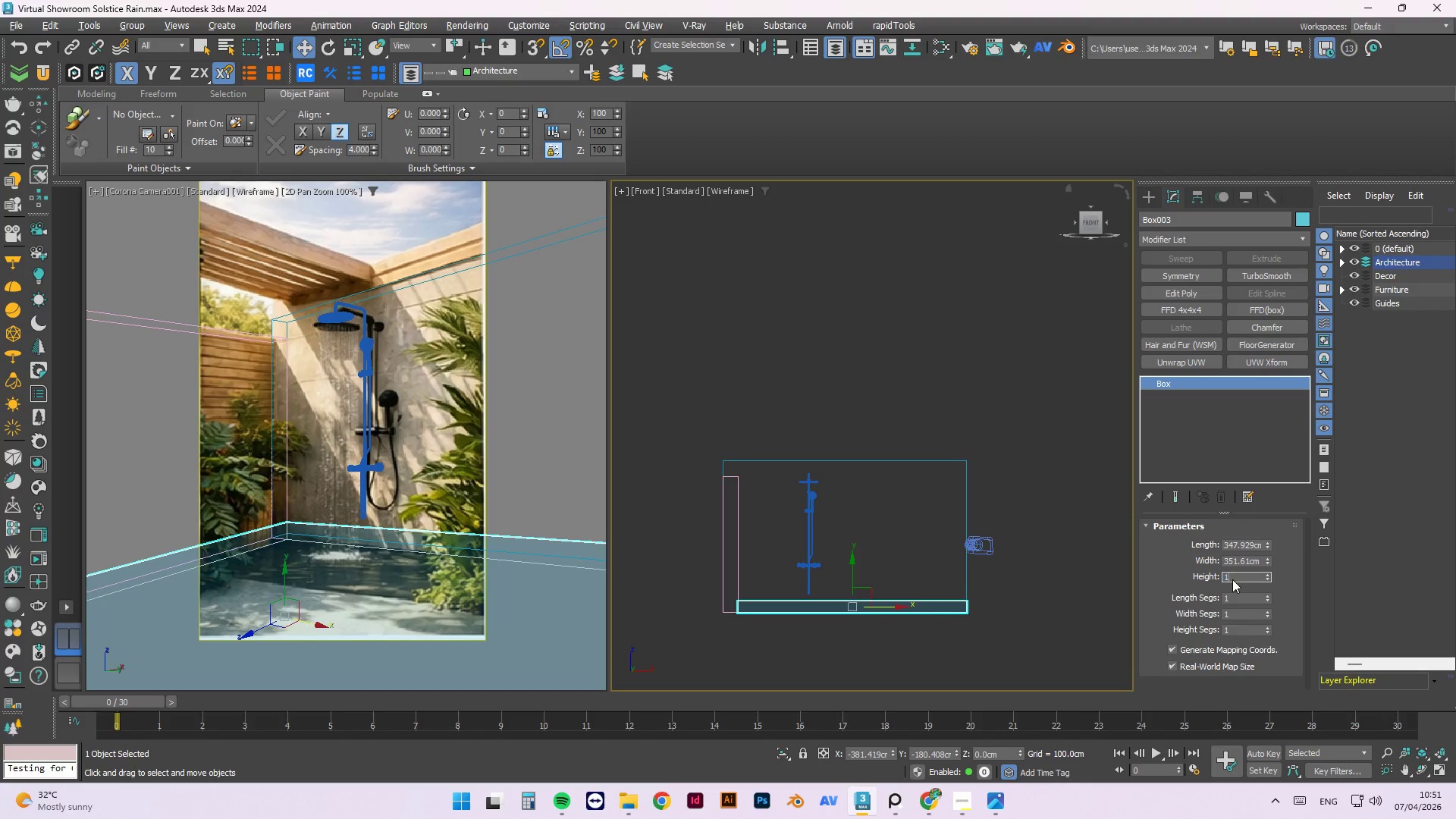 
key(Numpad5)
 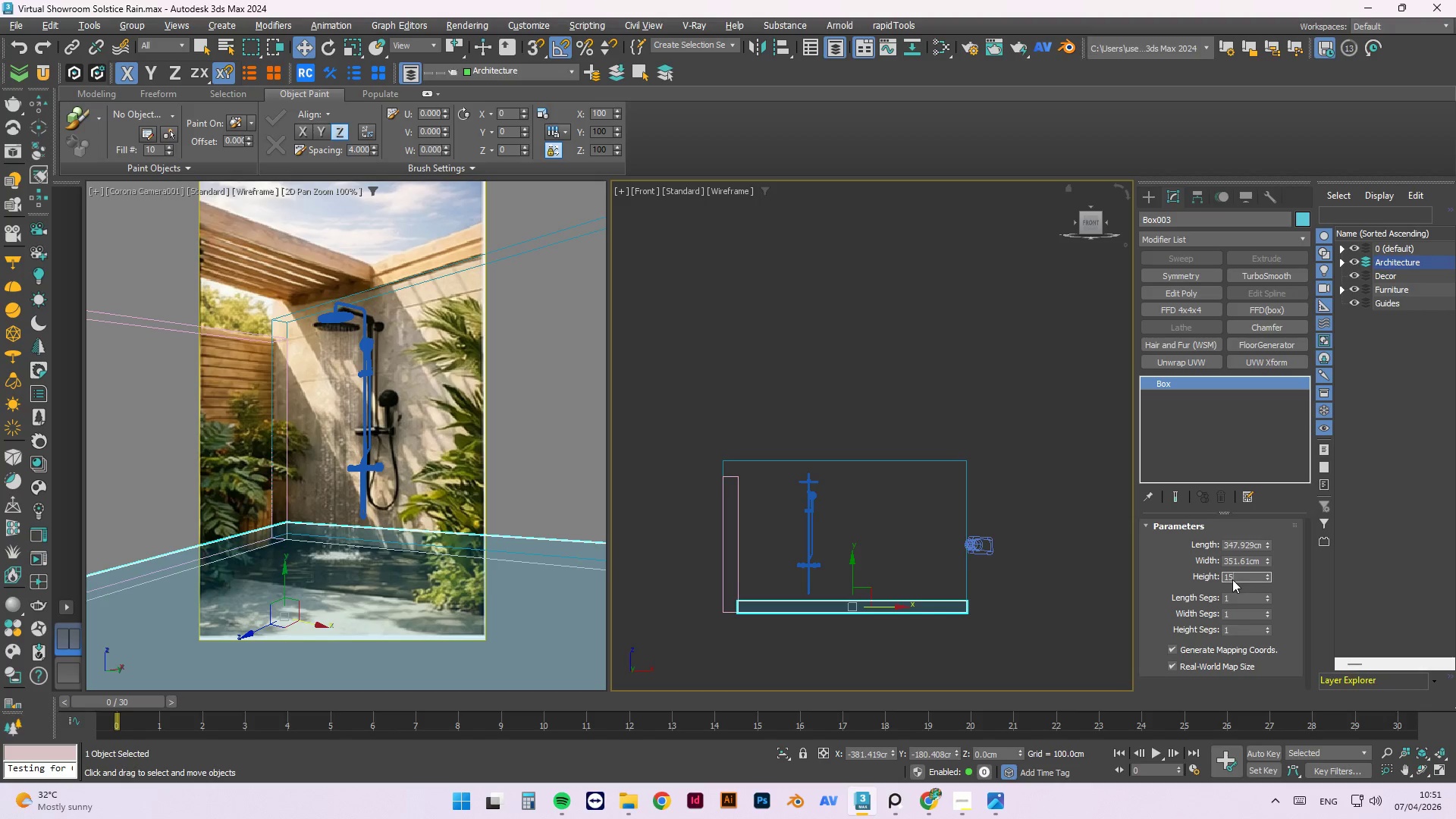 
key(NumpadEnter)
 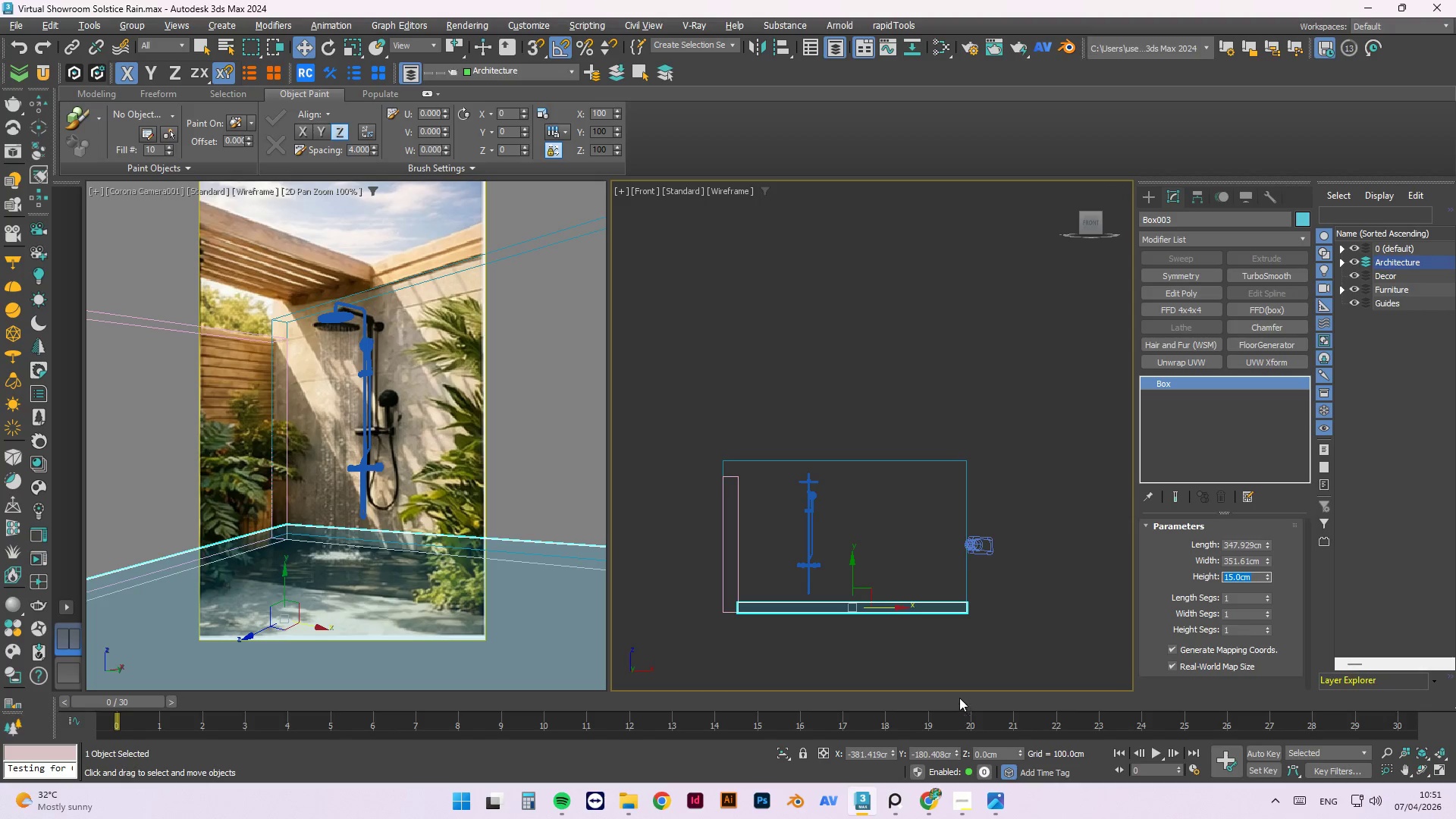 
left_click([955, 667])
 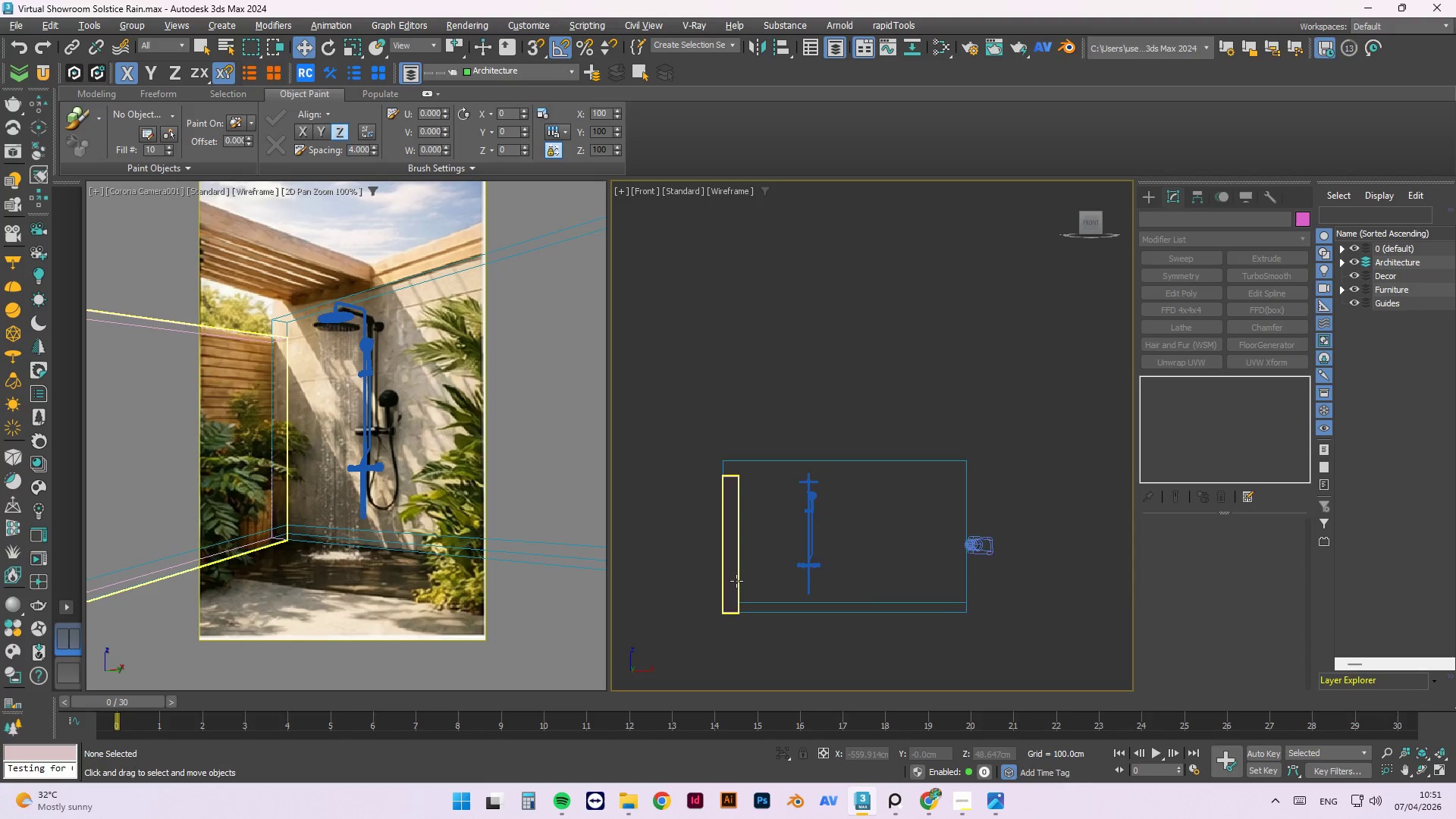 
scroll: coordinate [736, 618], scroll_direction: up, amount: 3.0
 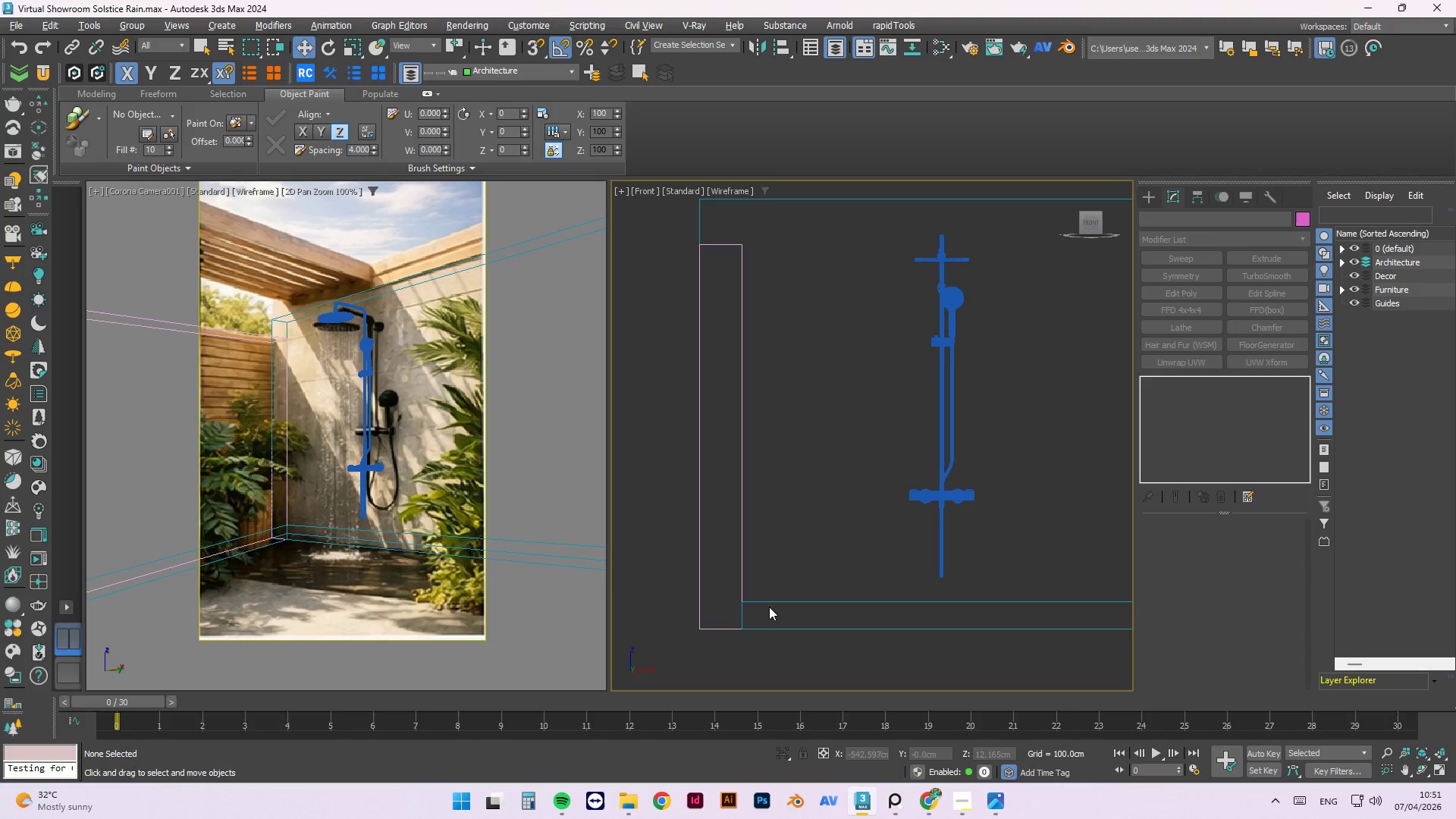 
left_click([769, 607])
 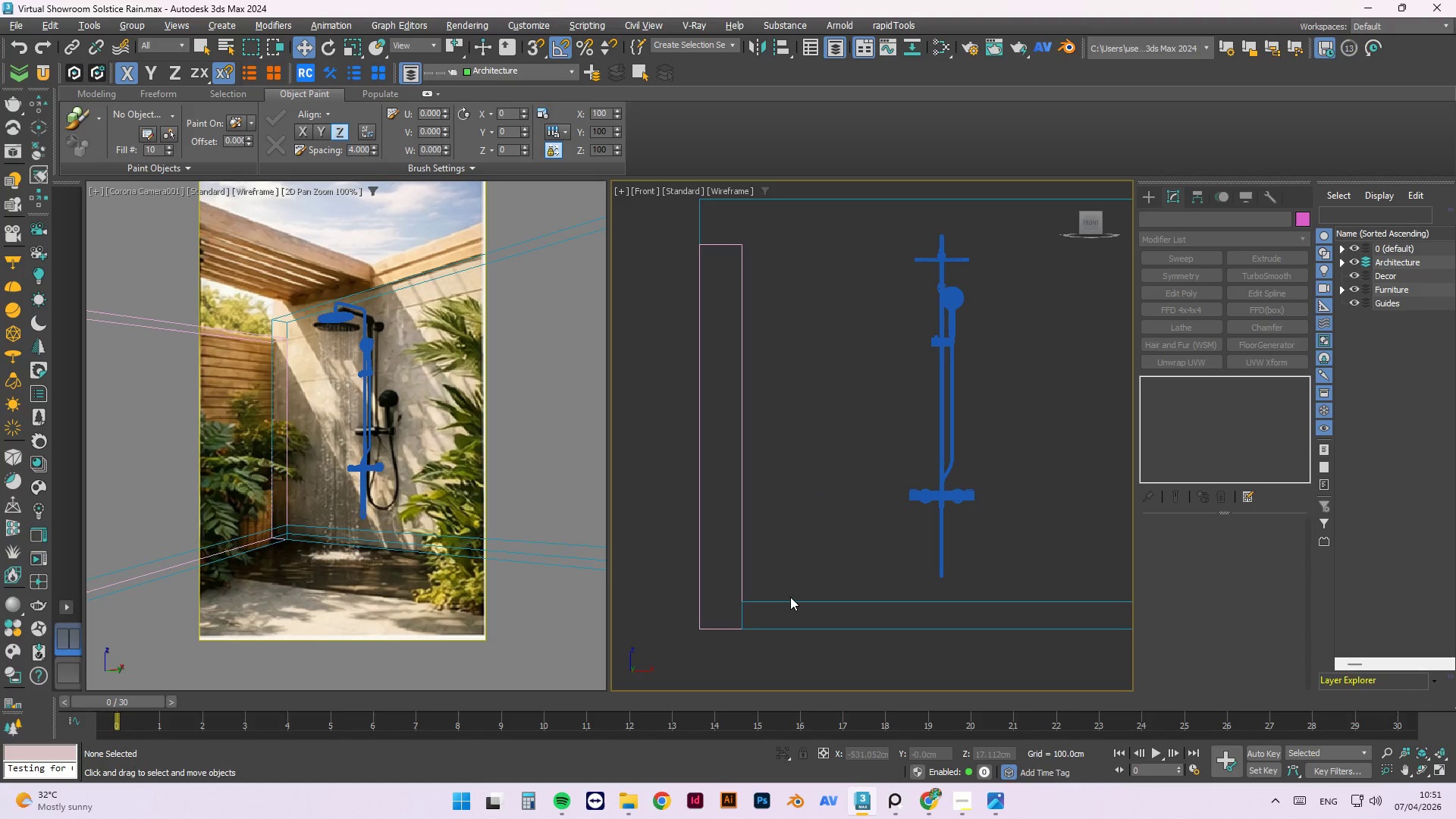 
left_click([795, 573])
 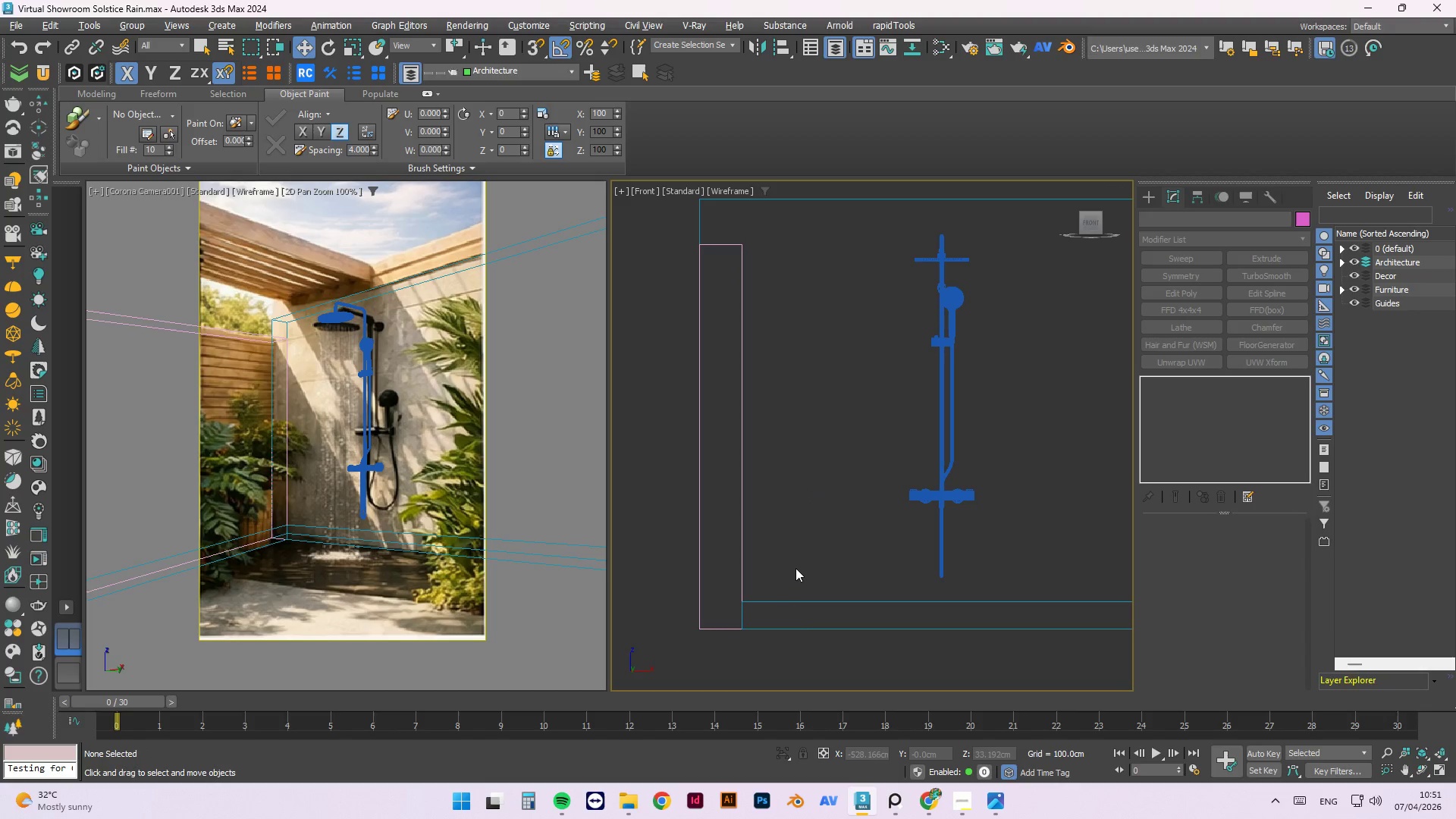 
key(F)
 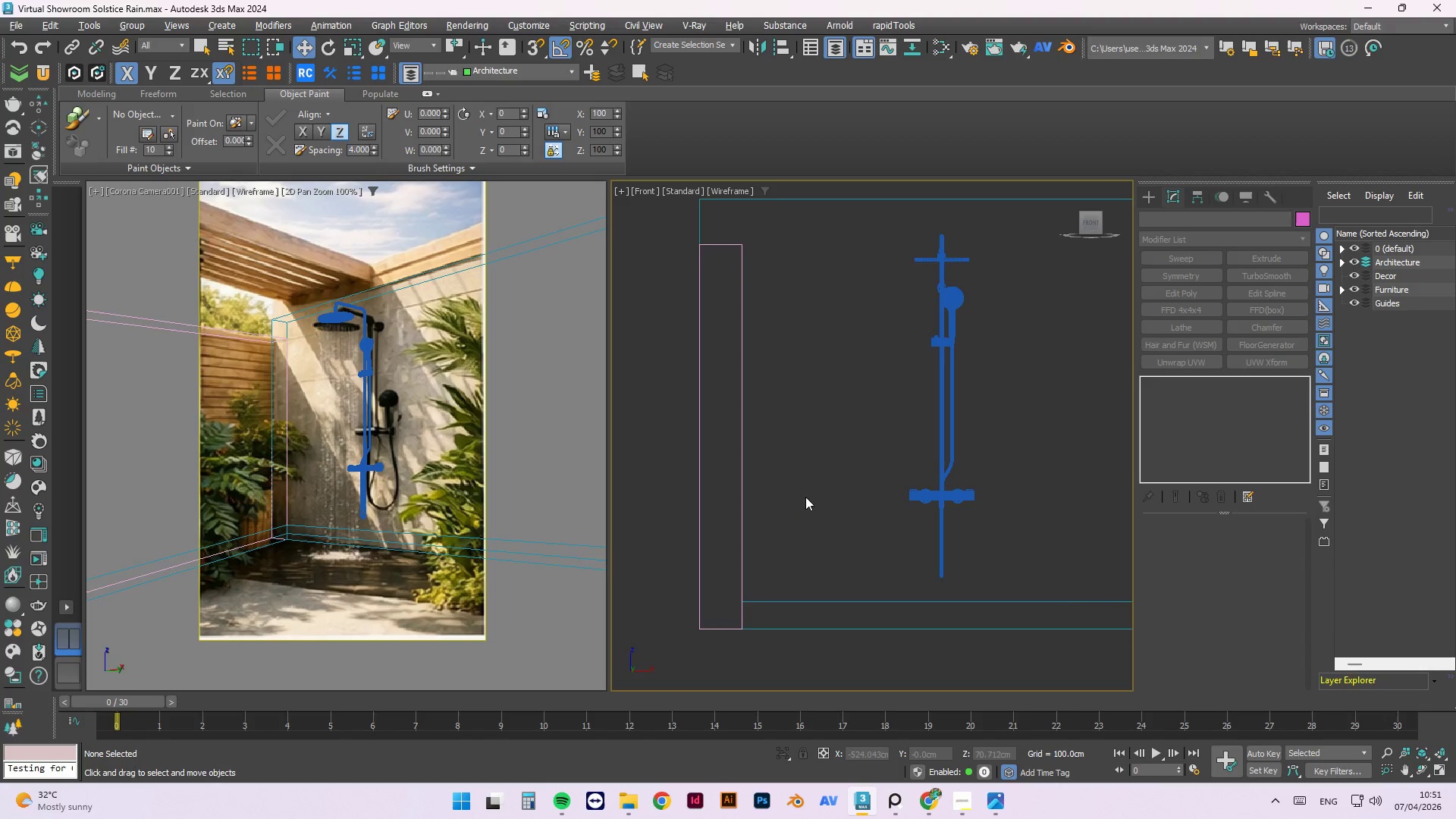 
left_click([821, 481])
 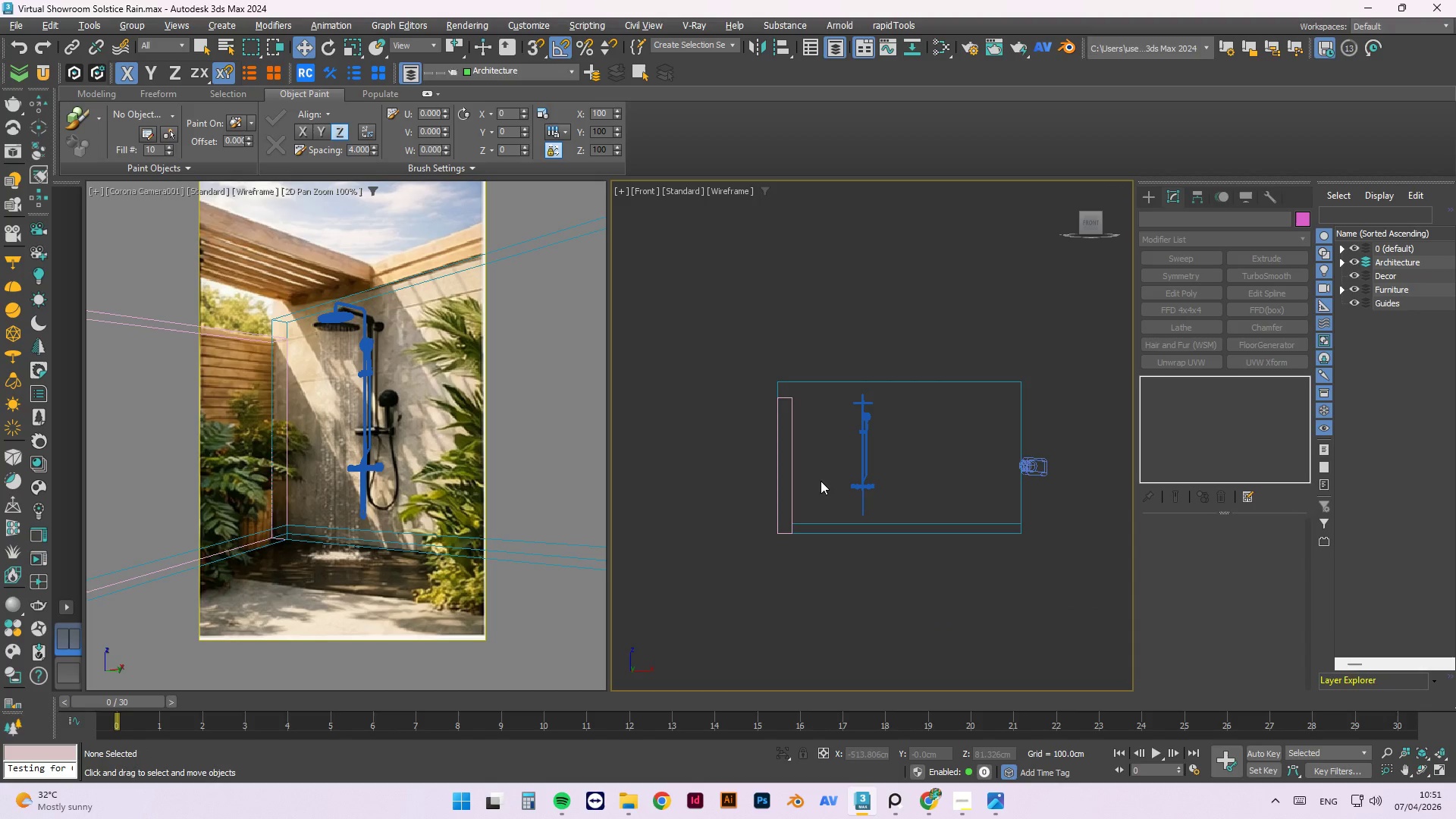 
scroll: coordinate [821, 481], scroll_direction: down, amount: 3.0
 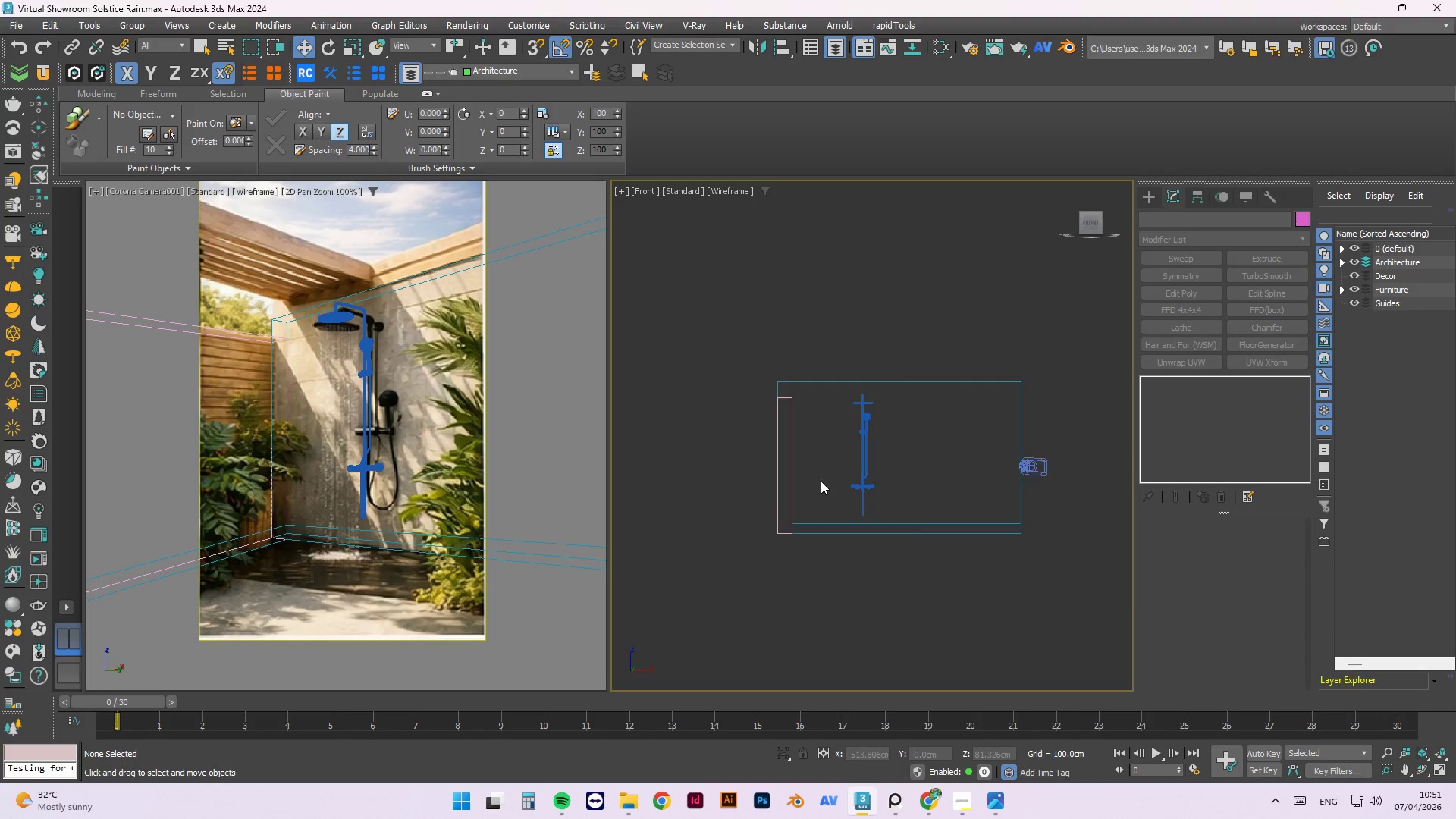 
key(F)
 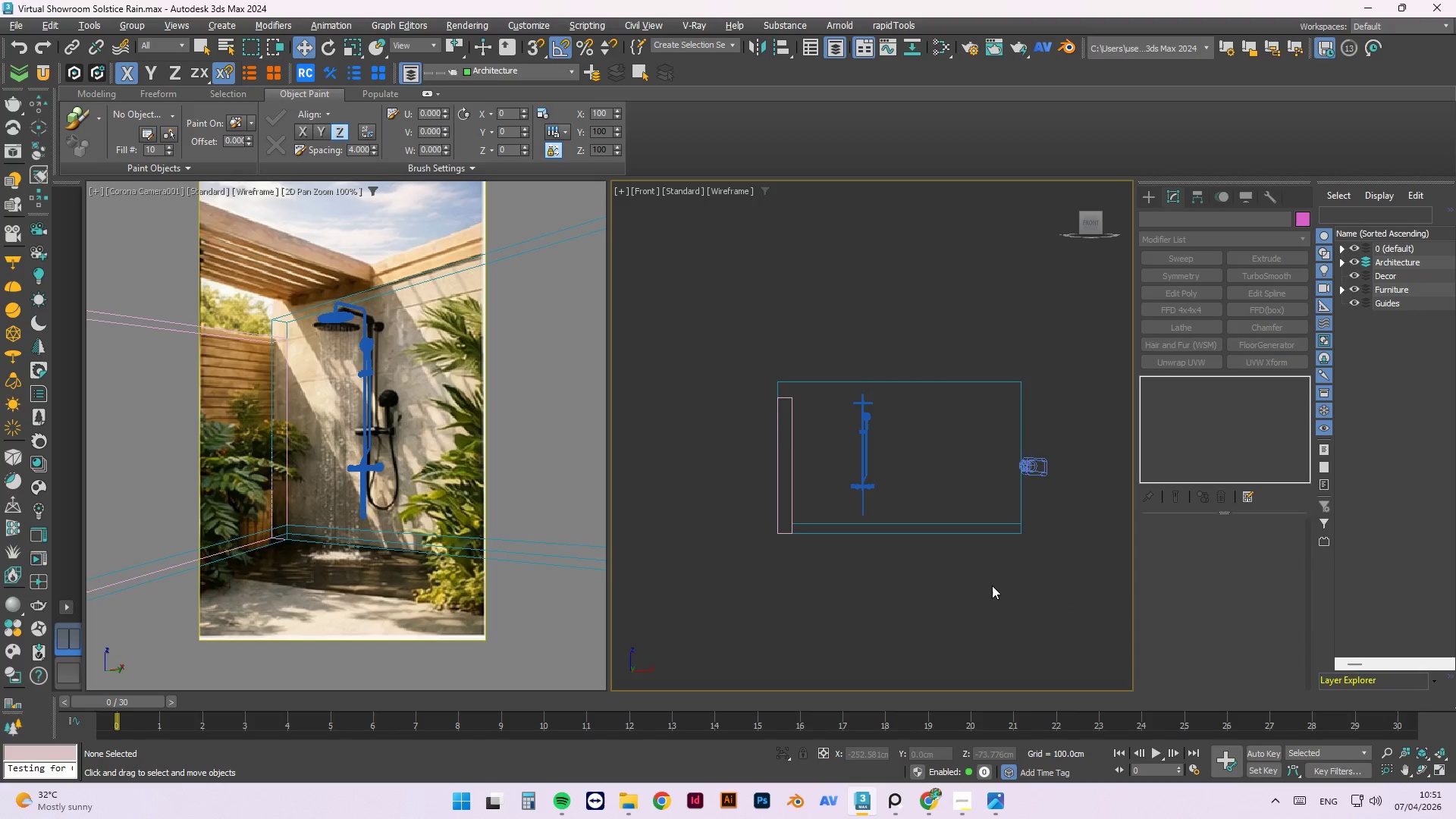 
left_click([993, 599])
 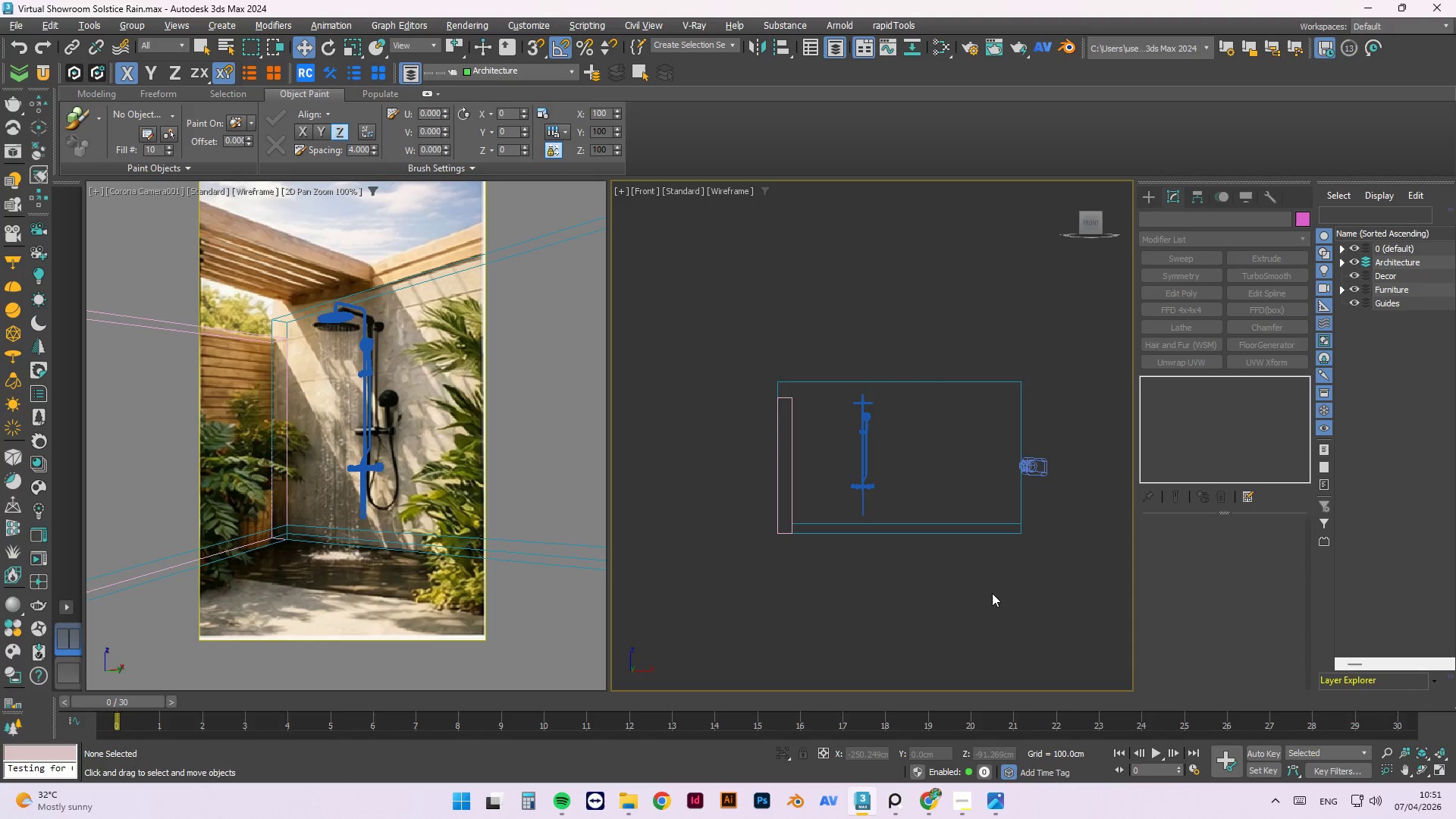 
type(fl)
 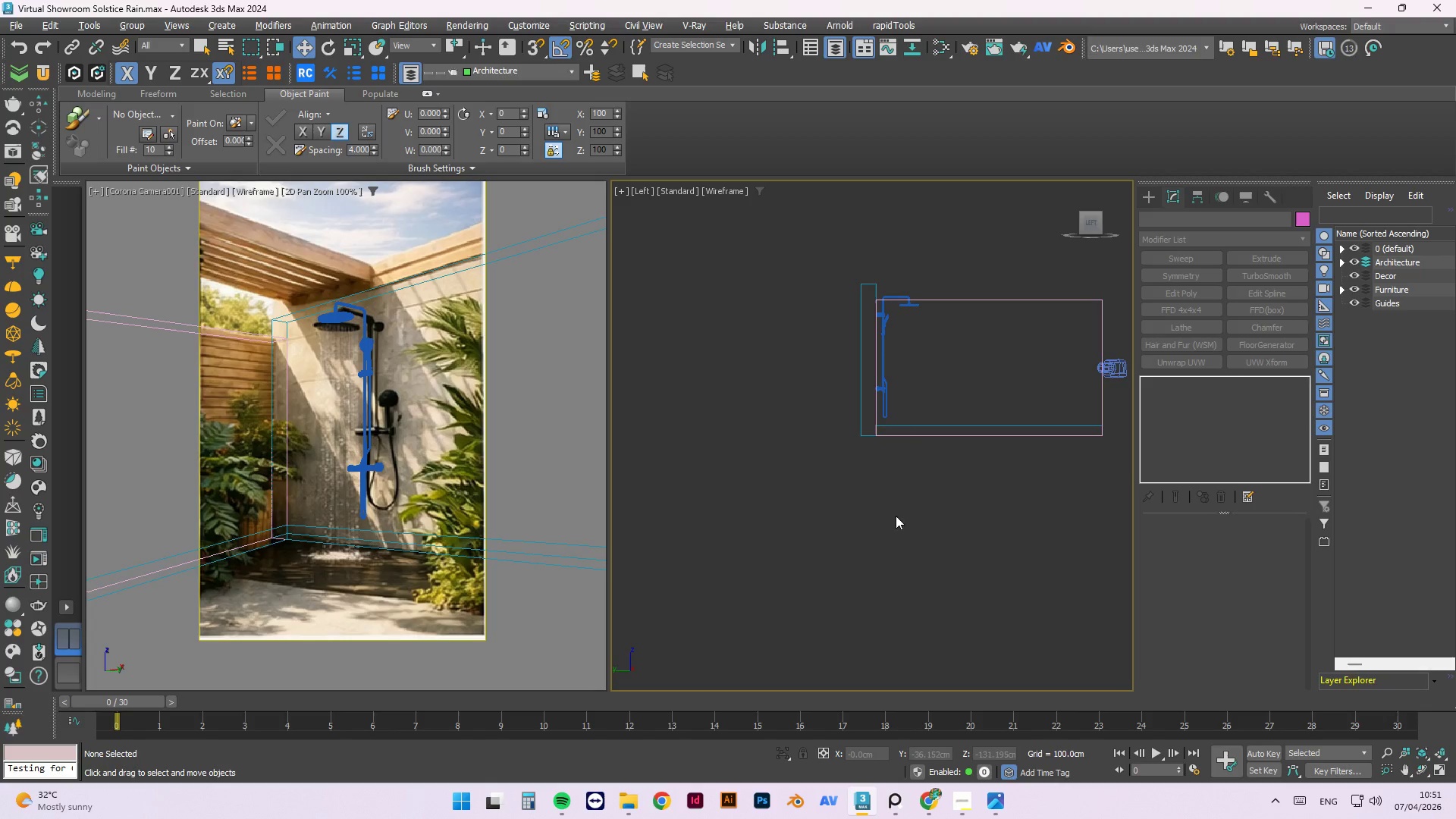 
scroll: coordinate [913, 394], scroll_direction: up, amount: 2.0
 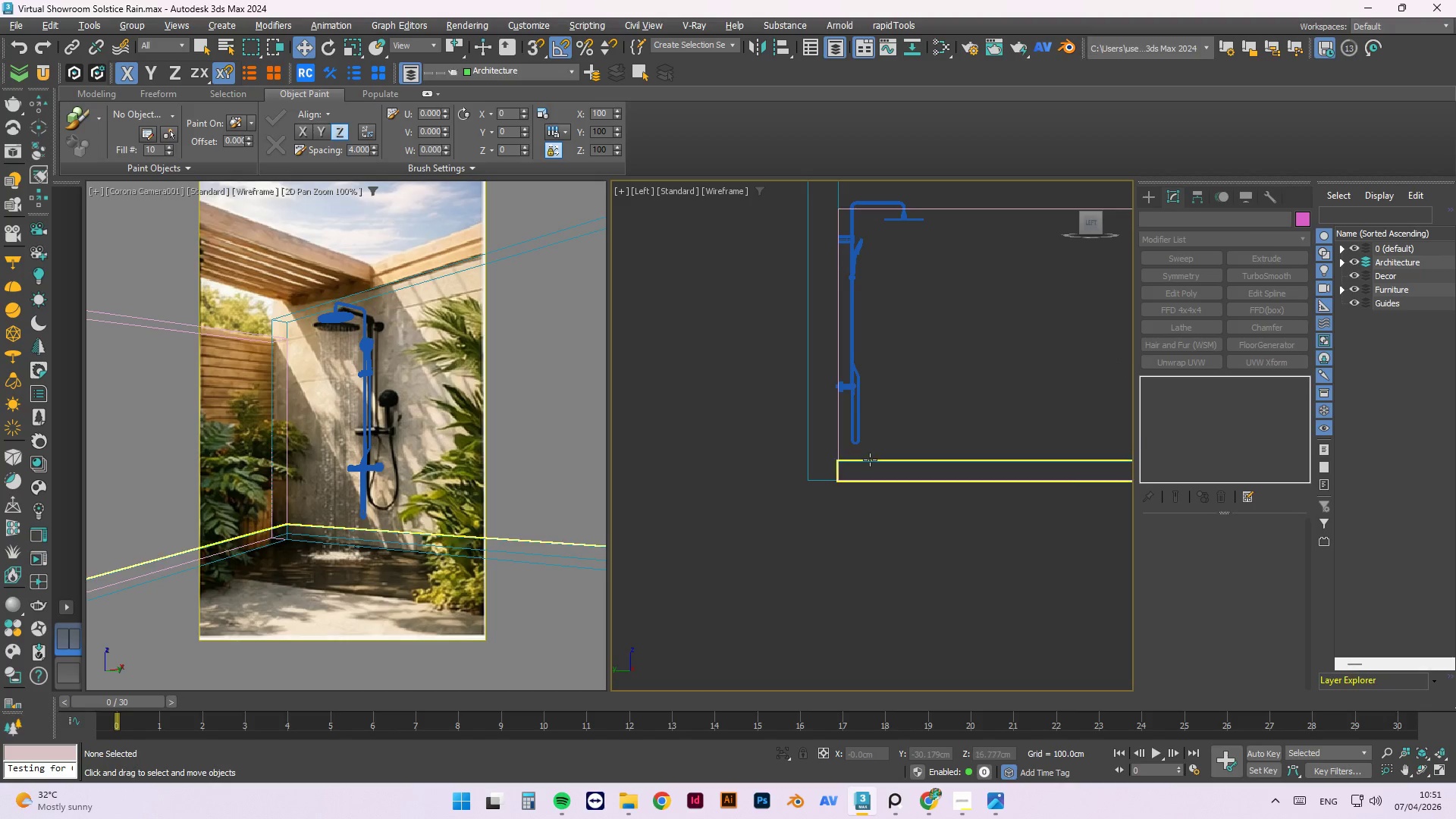 
left_click([870, 460])
 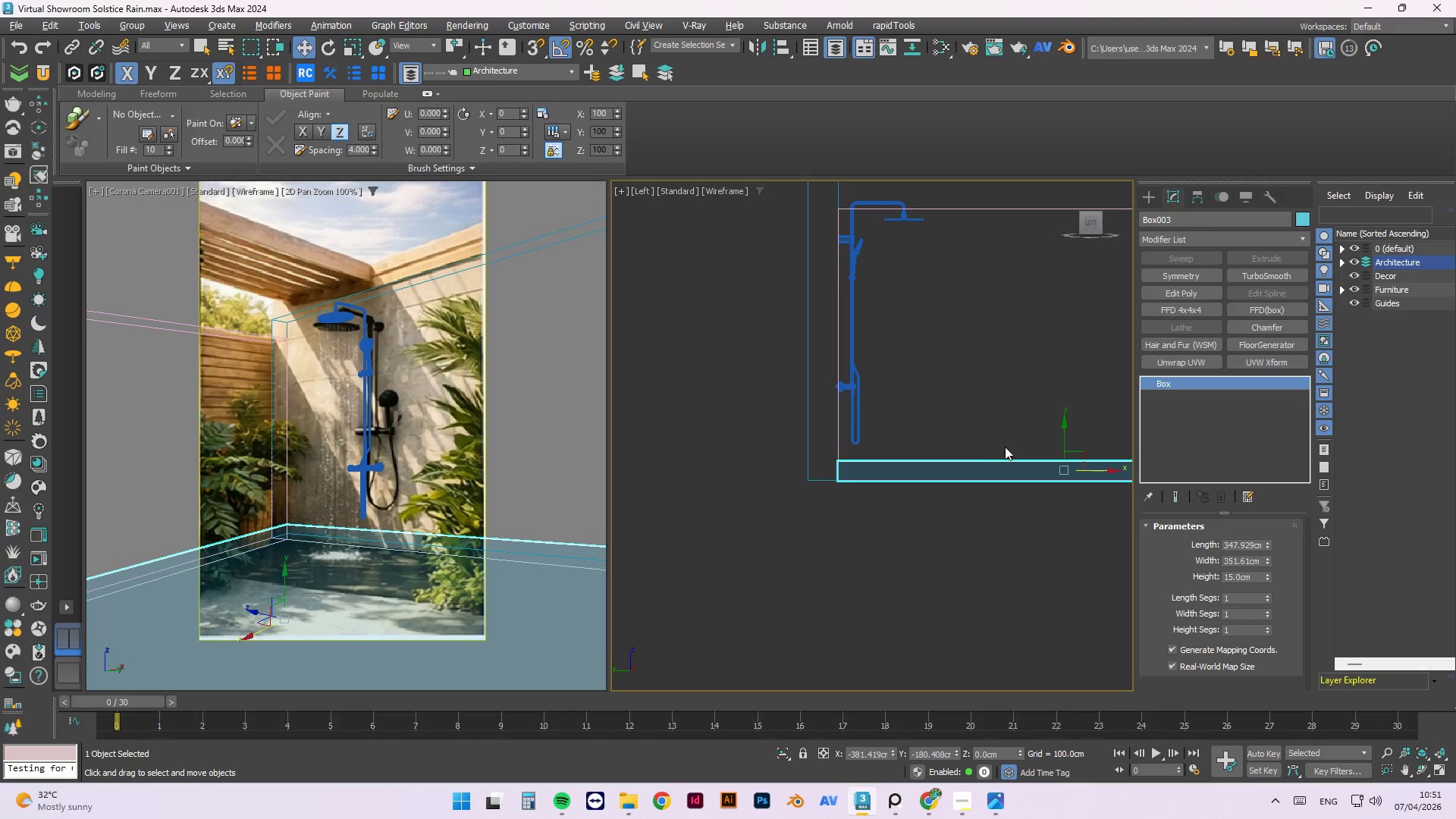 
key(S)
 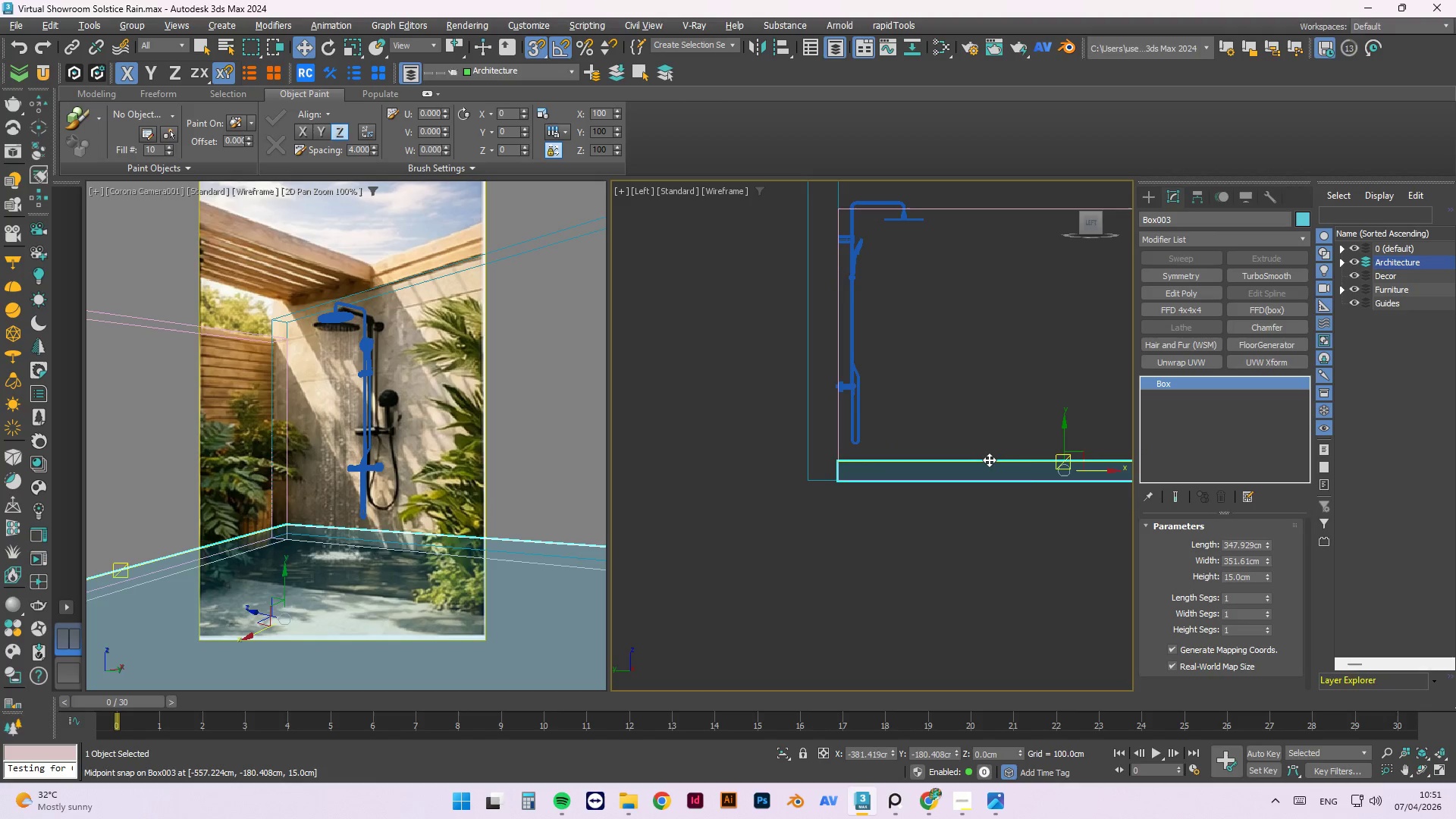 
left_click_drag(start_coordinate=[989, 460], to_coordinate=[903, 498])
 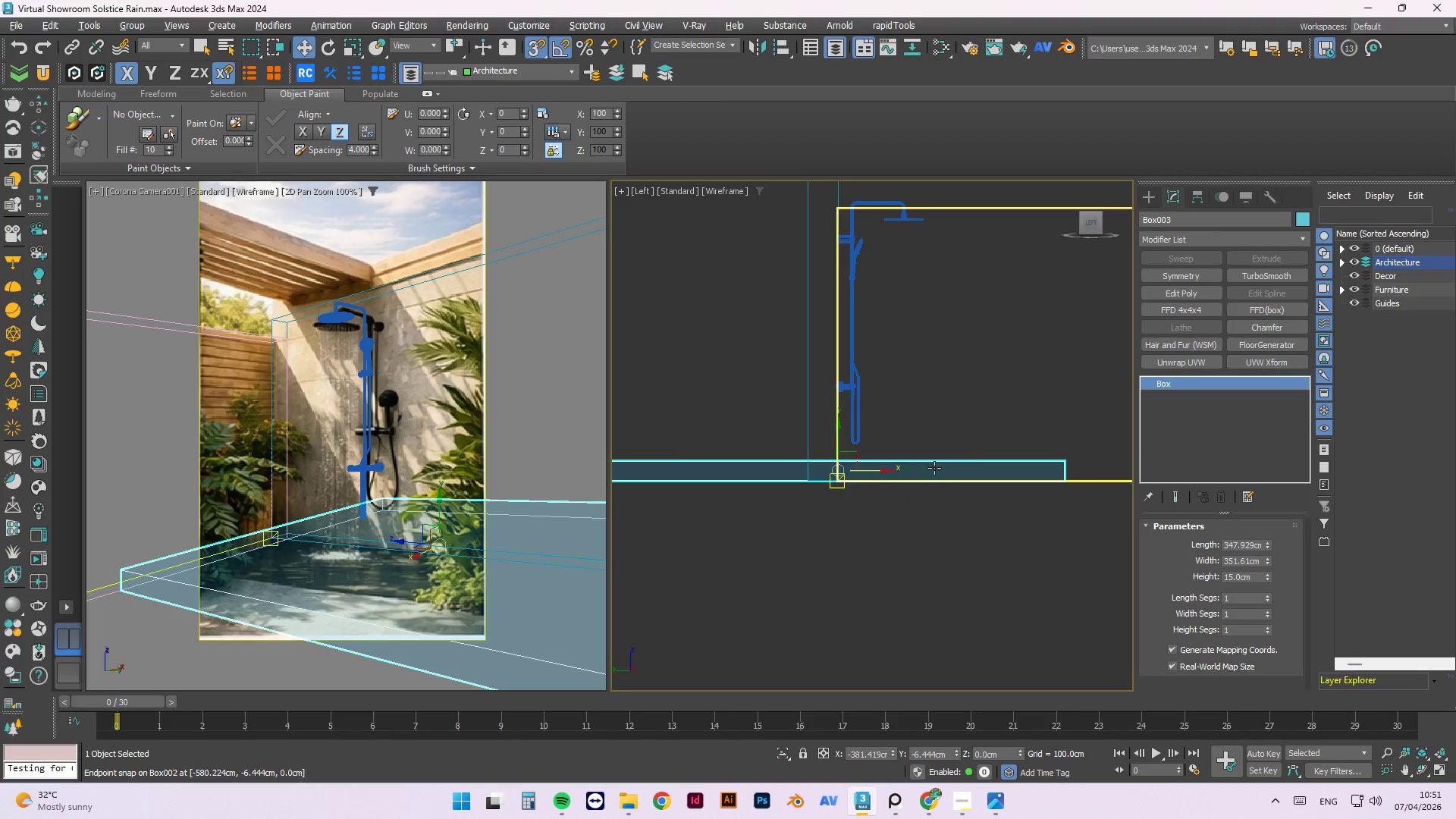 
key(Control+Z)
 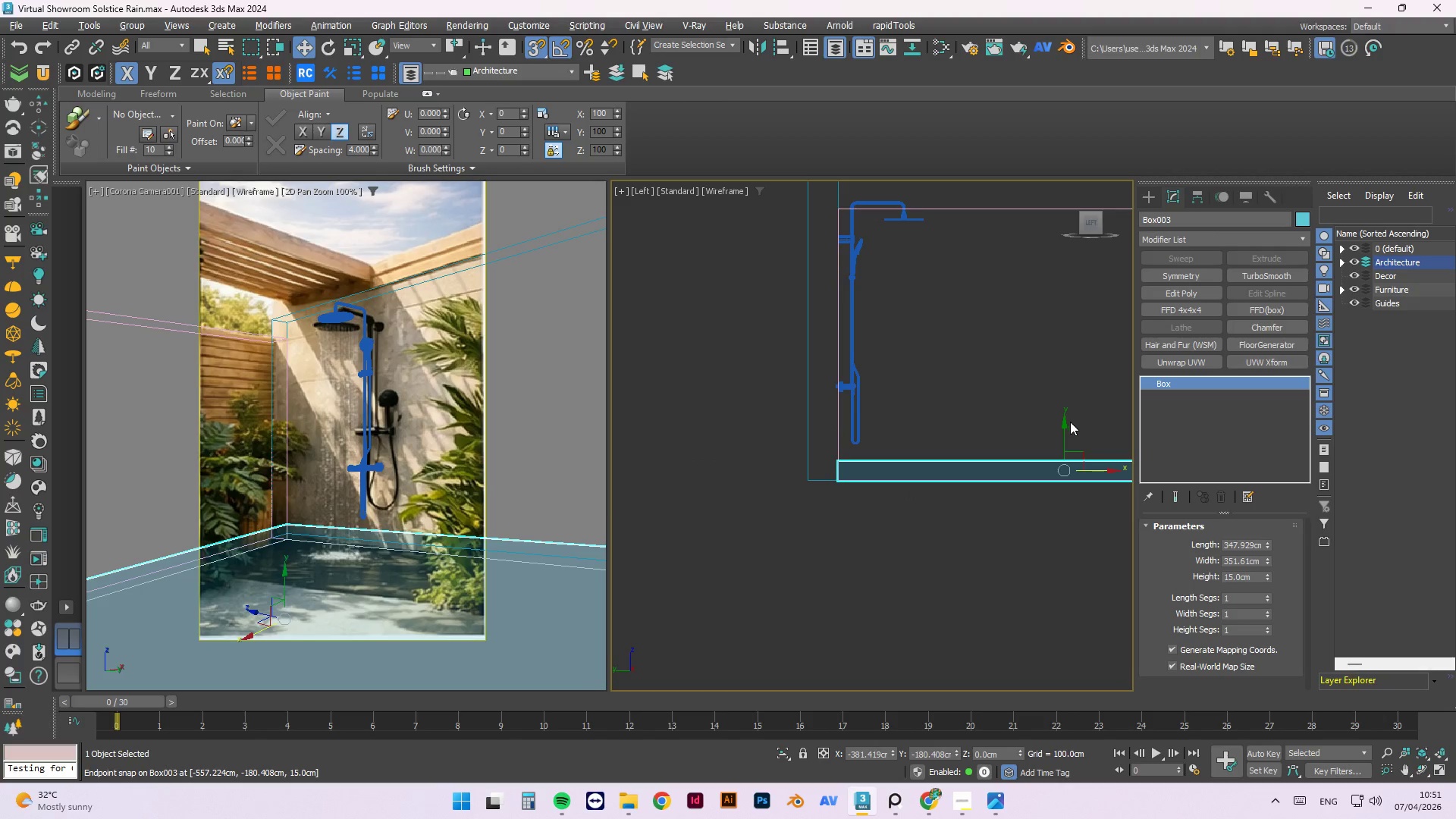 
left_click([1066, 422])
 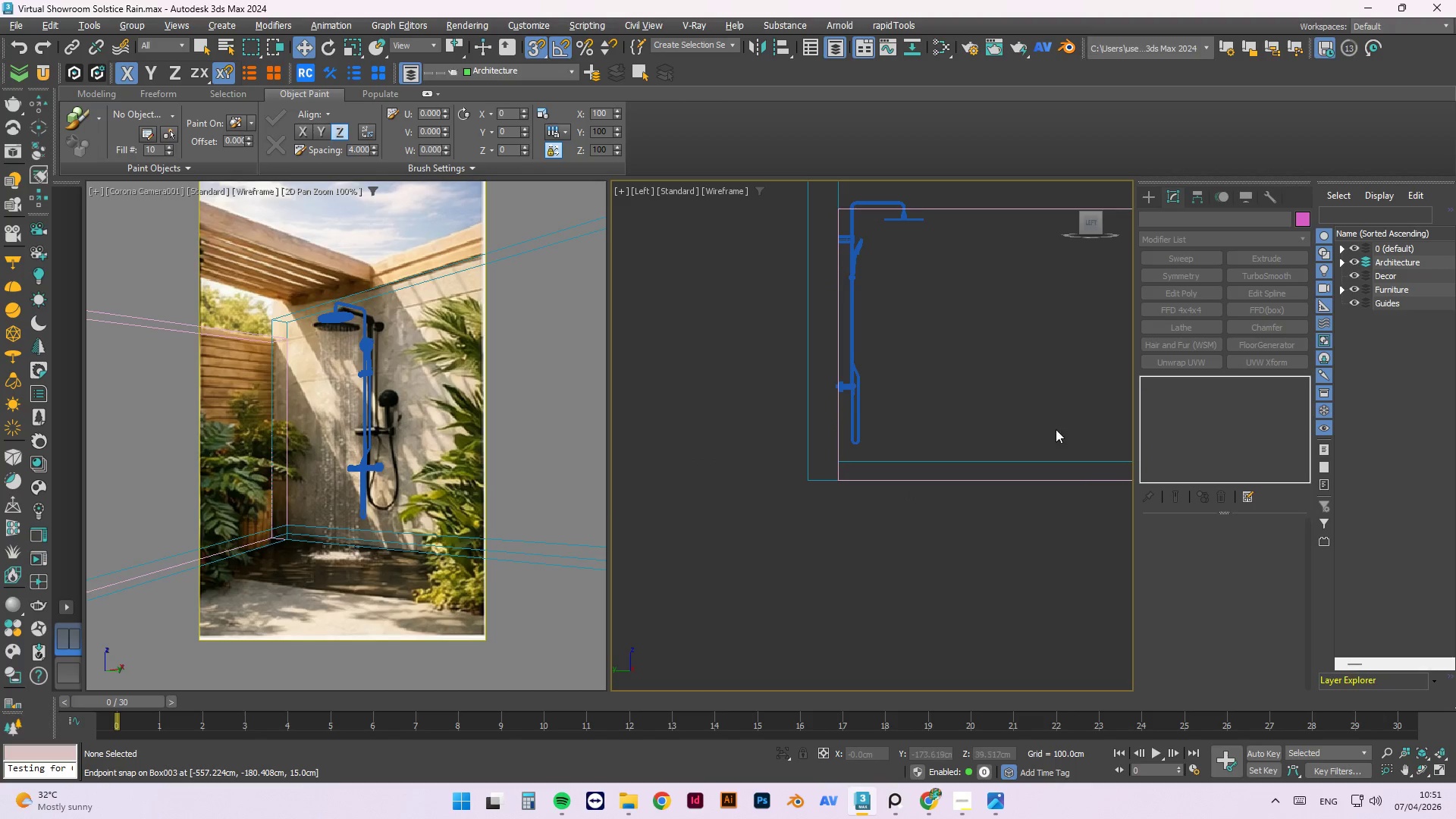 
left_click([1041, 460])
 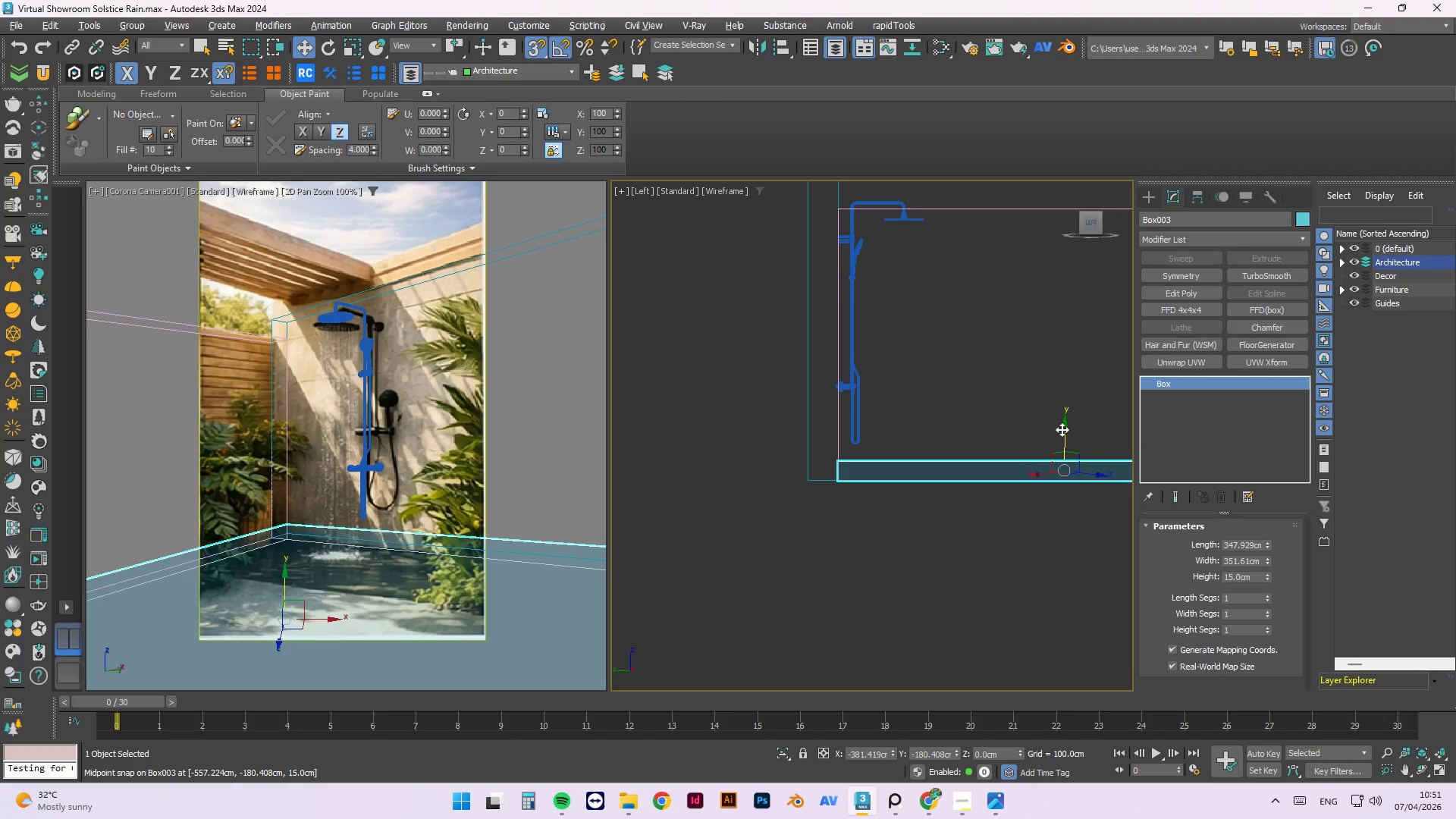 
left_click([1065, 428])
 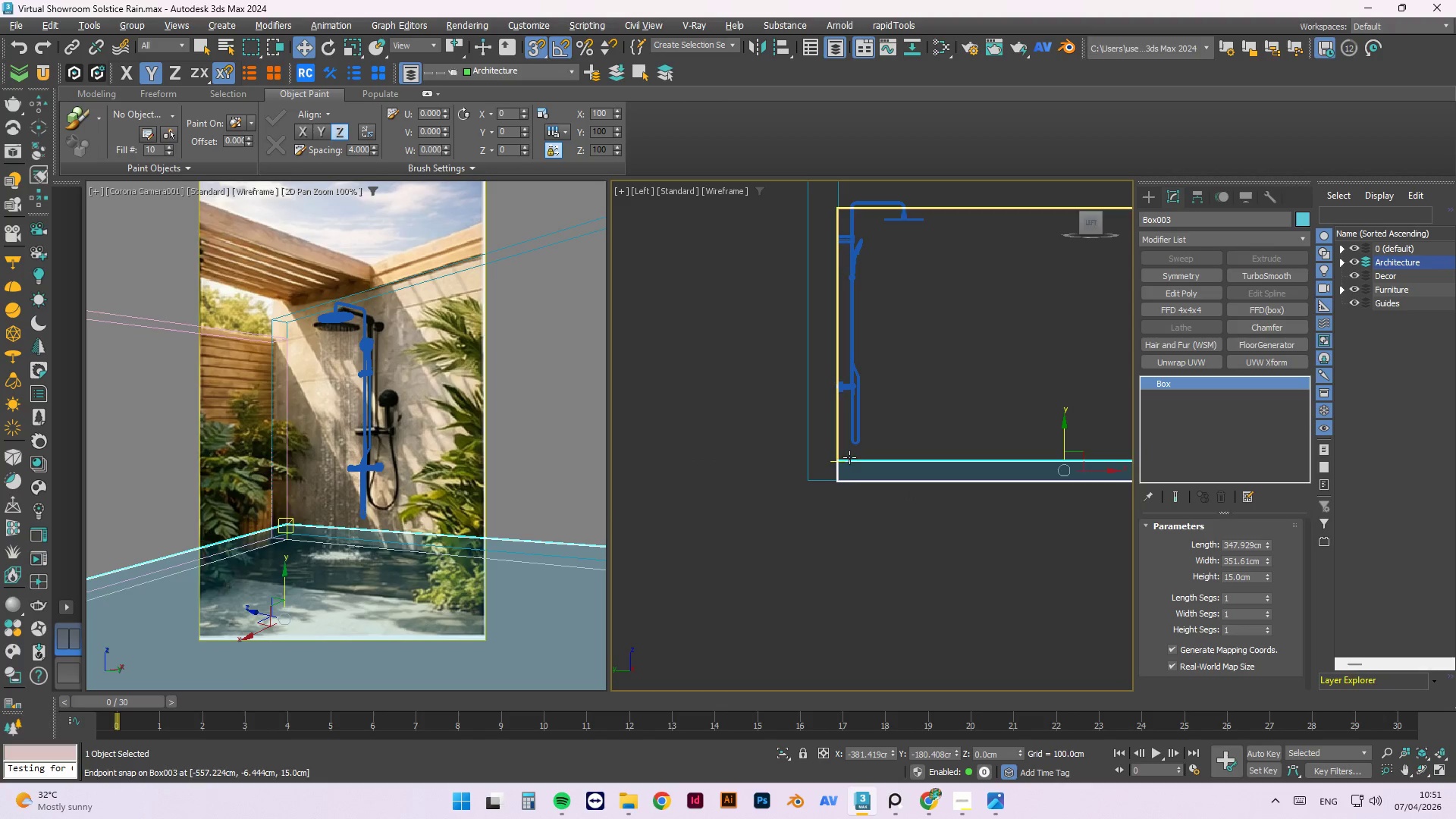 
left_click_drag(start_coordinate=[856, 462], to_coordinate=[841, 476])
 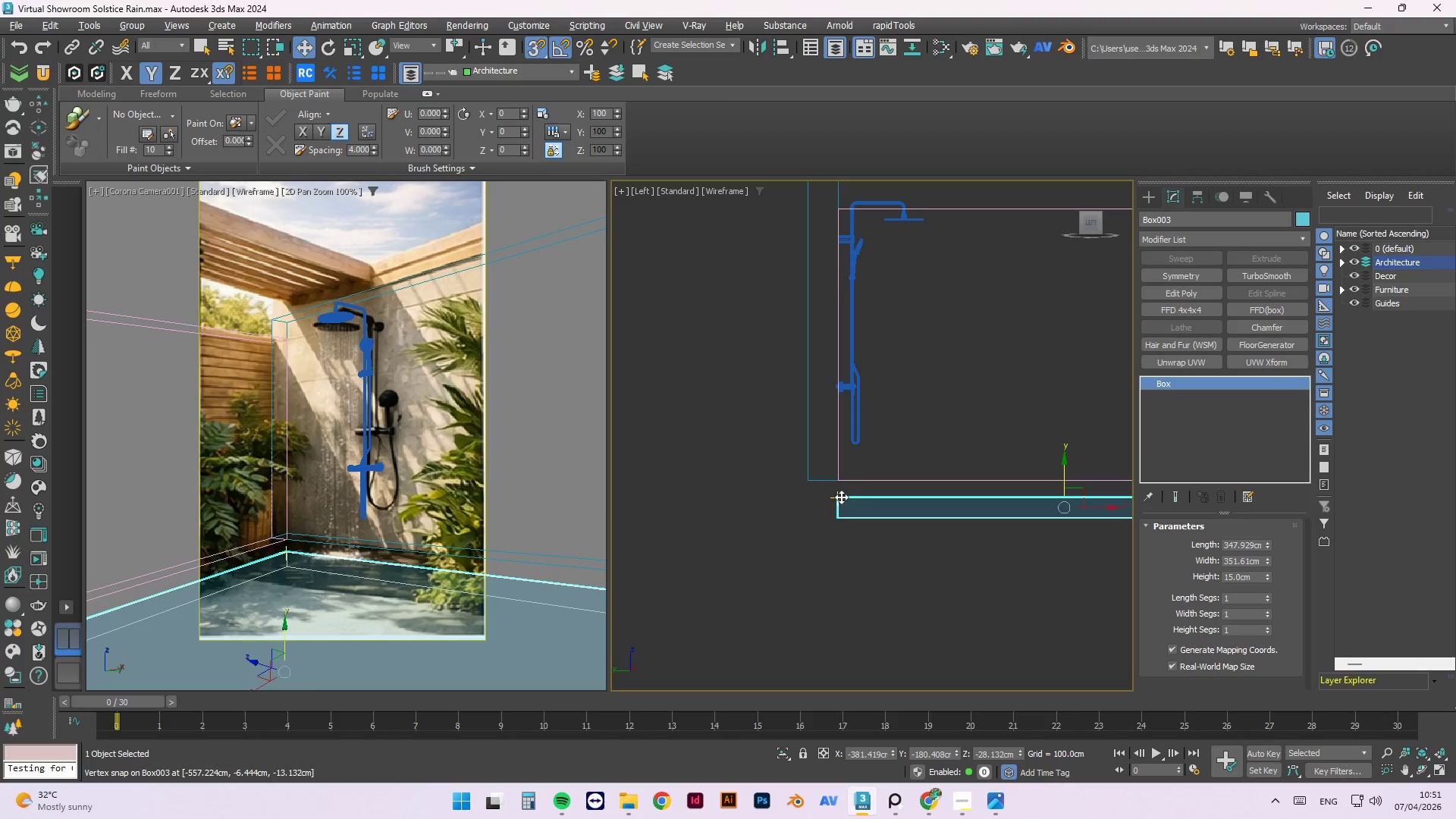 
left_click_drag(start_coordinate=[836, 497], to_coordinate=[835, 477])
 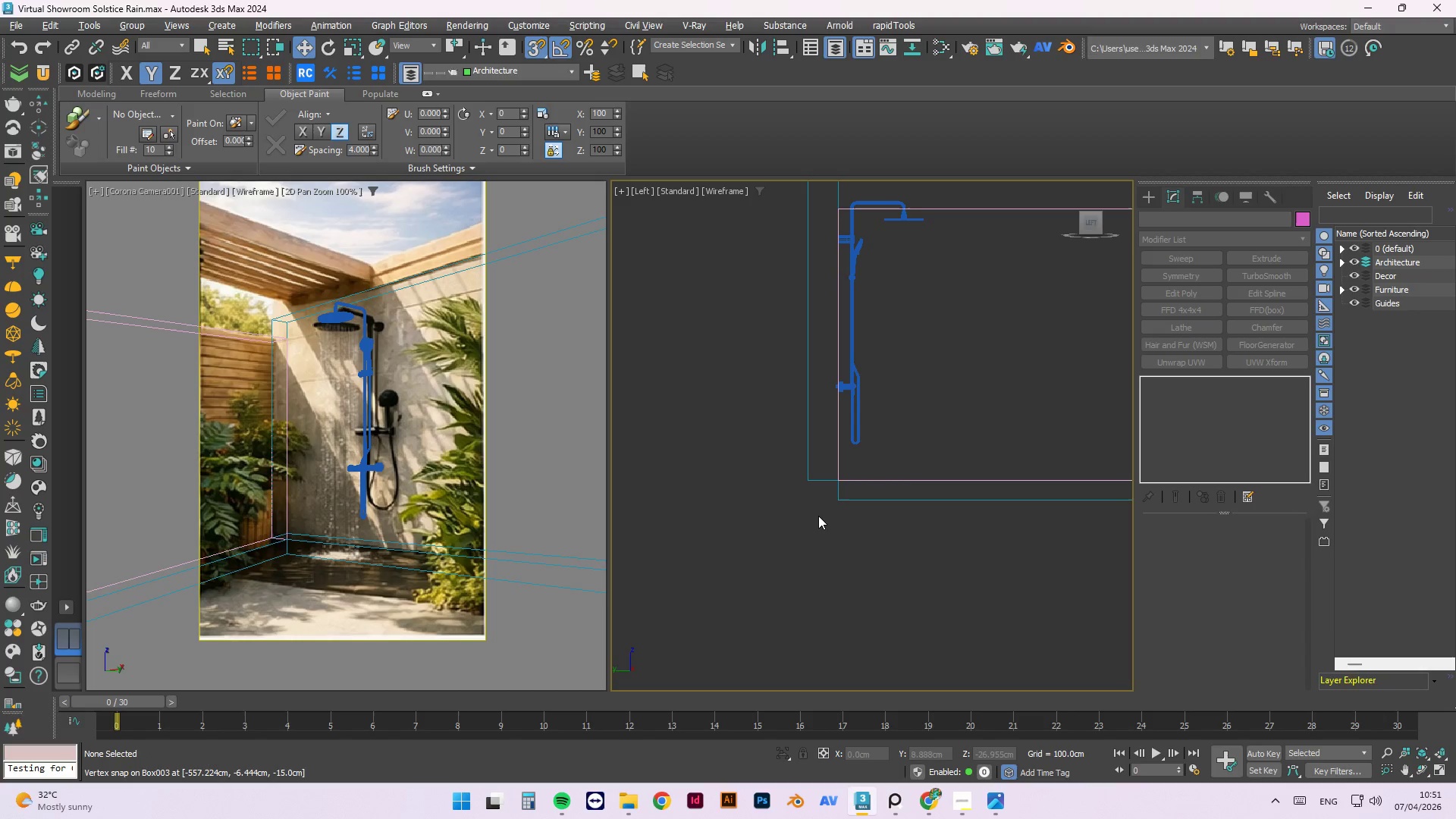 
left_click([541, 286])
 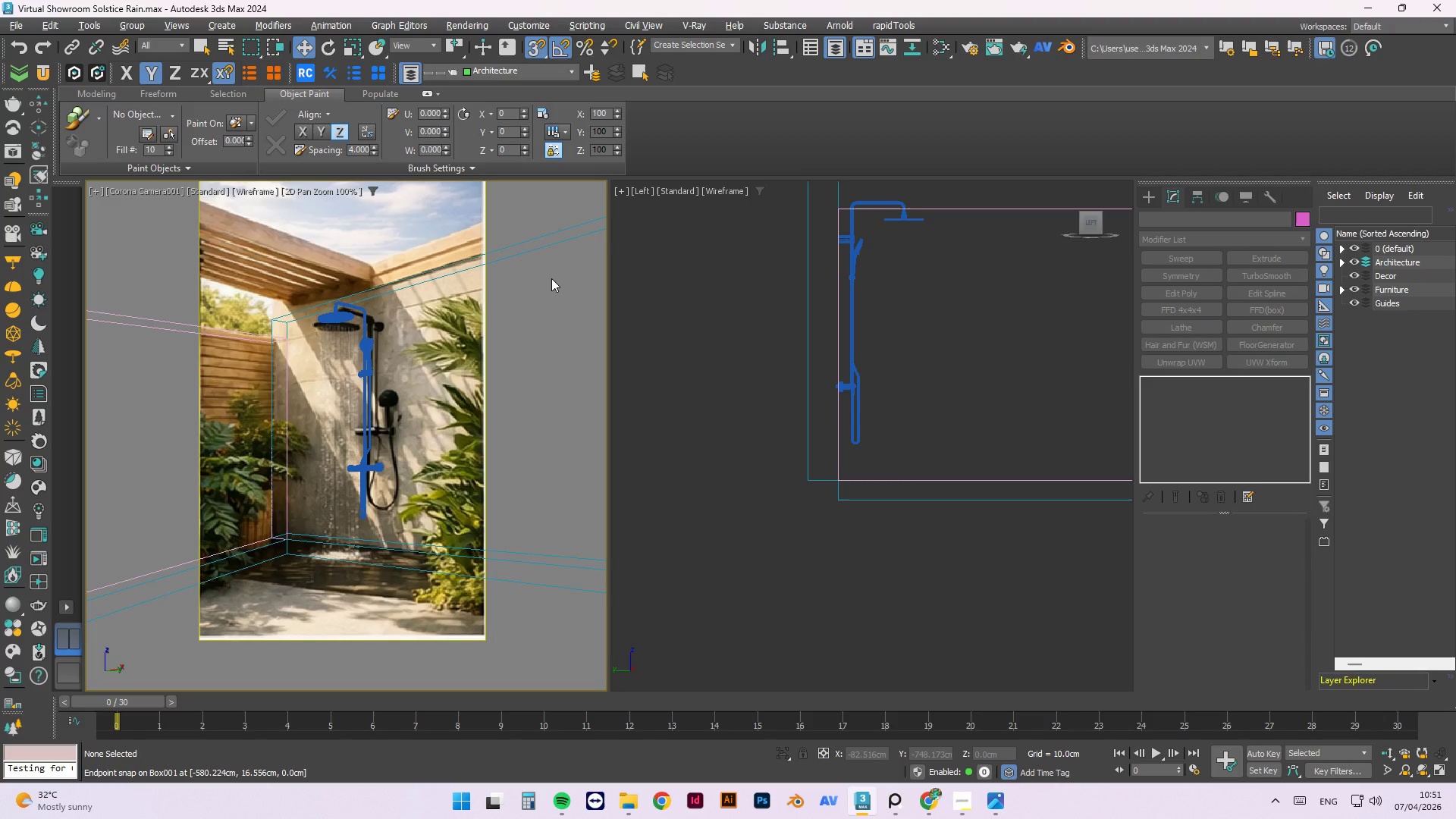 
key(F3)
 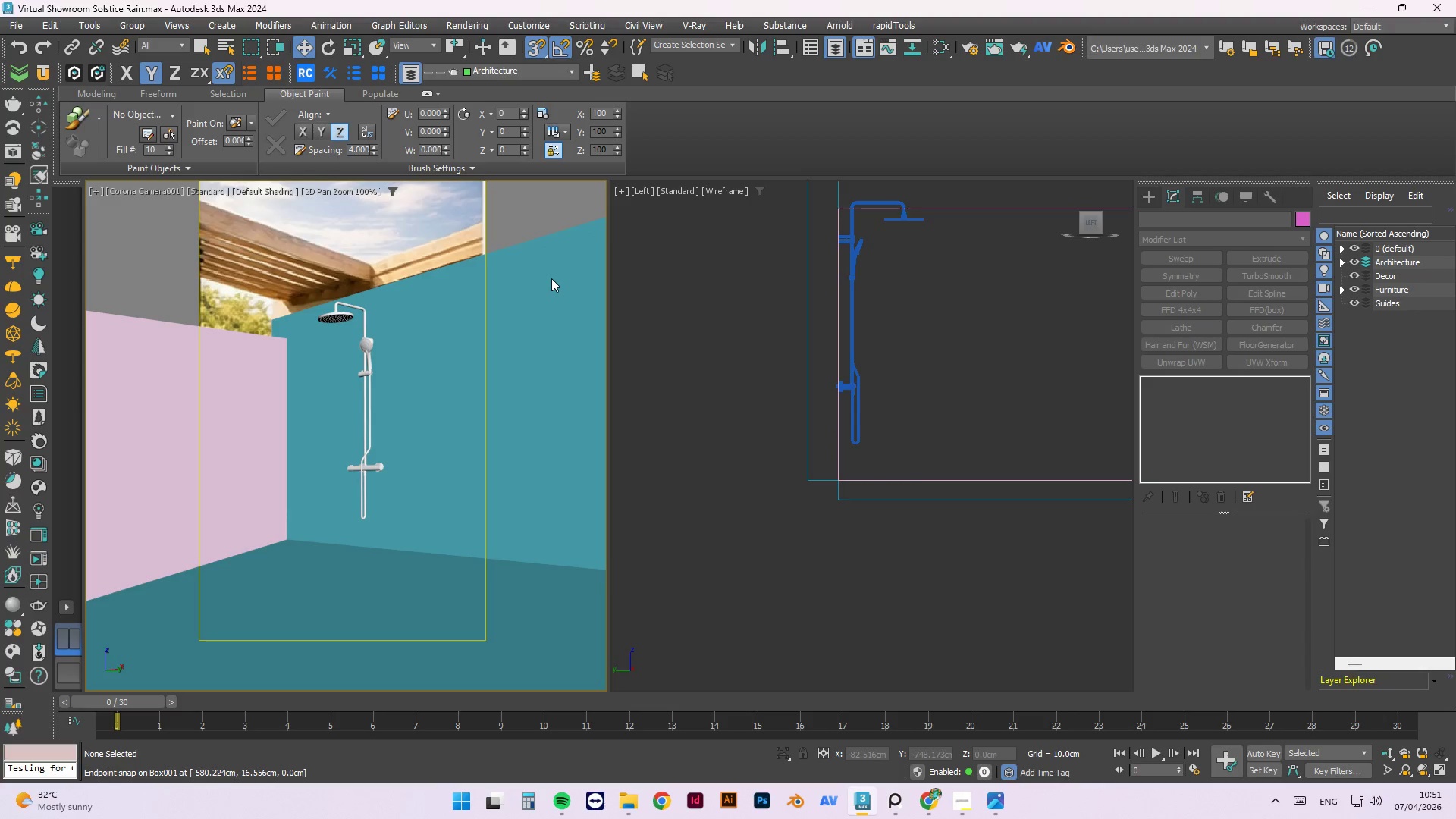 
key(F4)
 